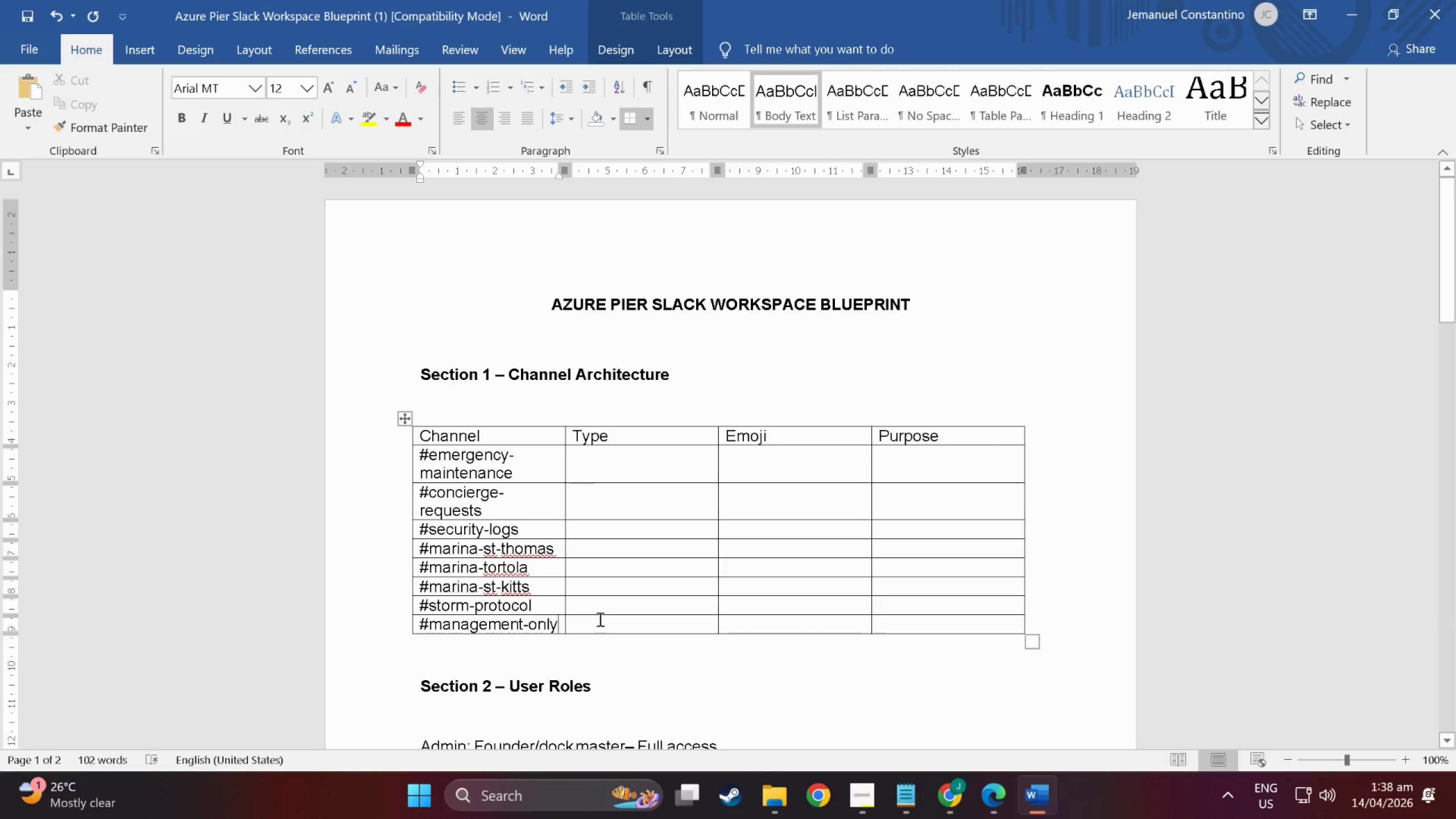 
left_click([606, 626])
 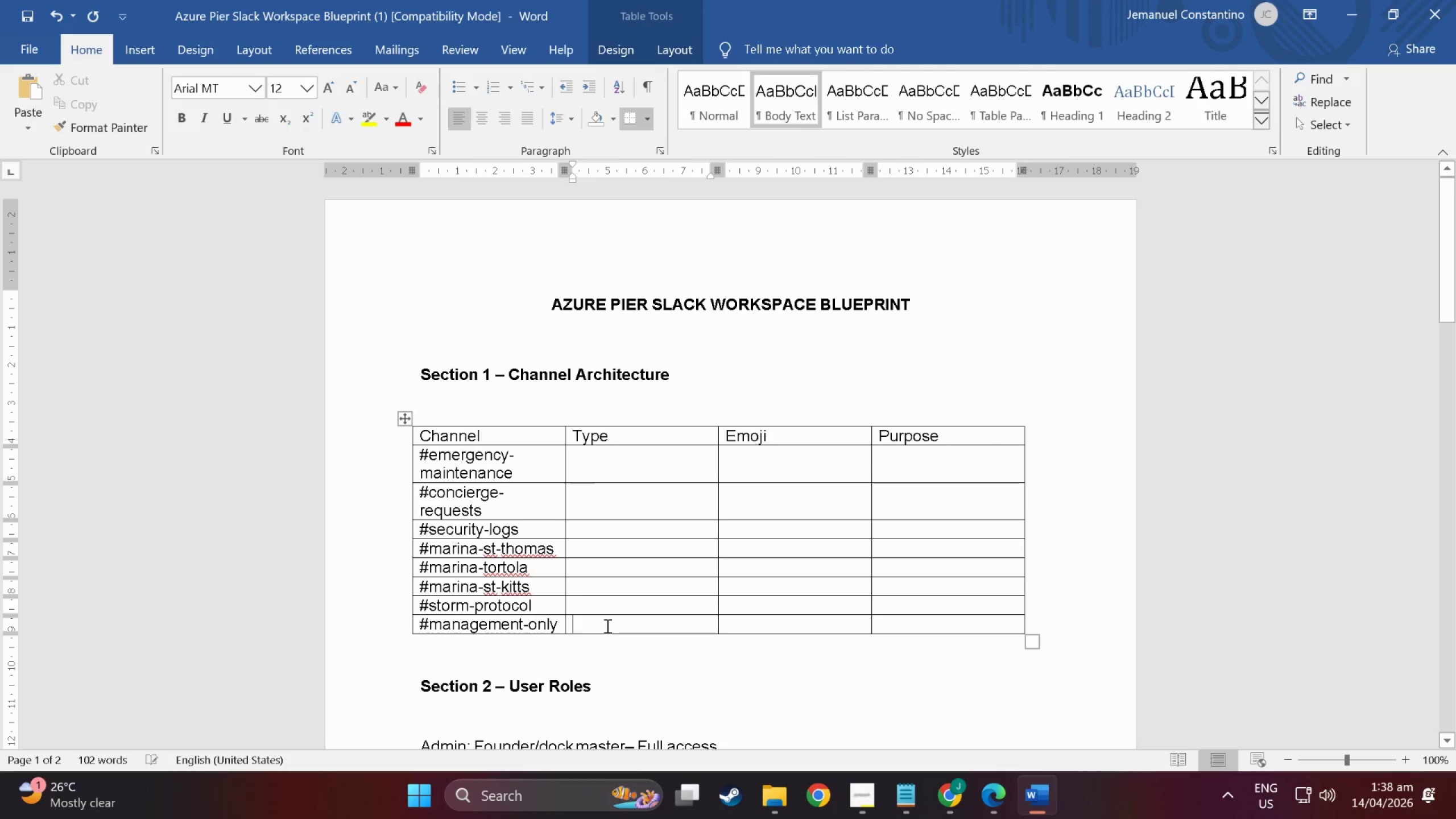 
type(Private)
 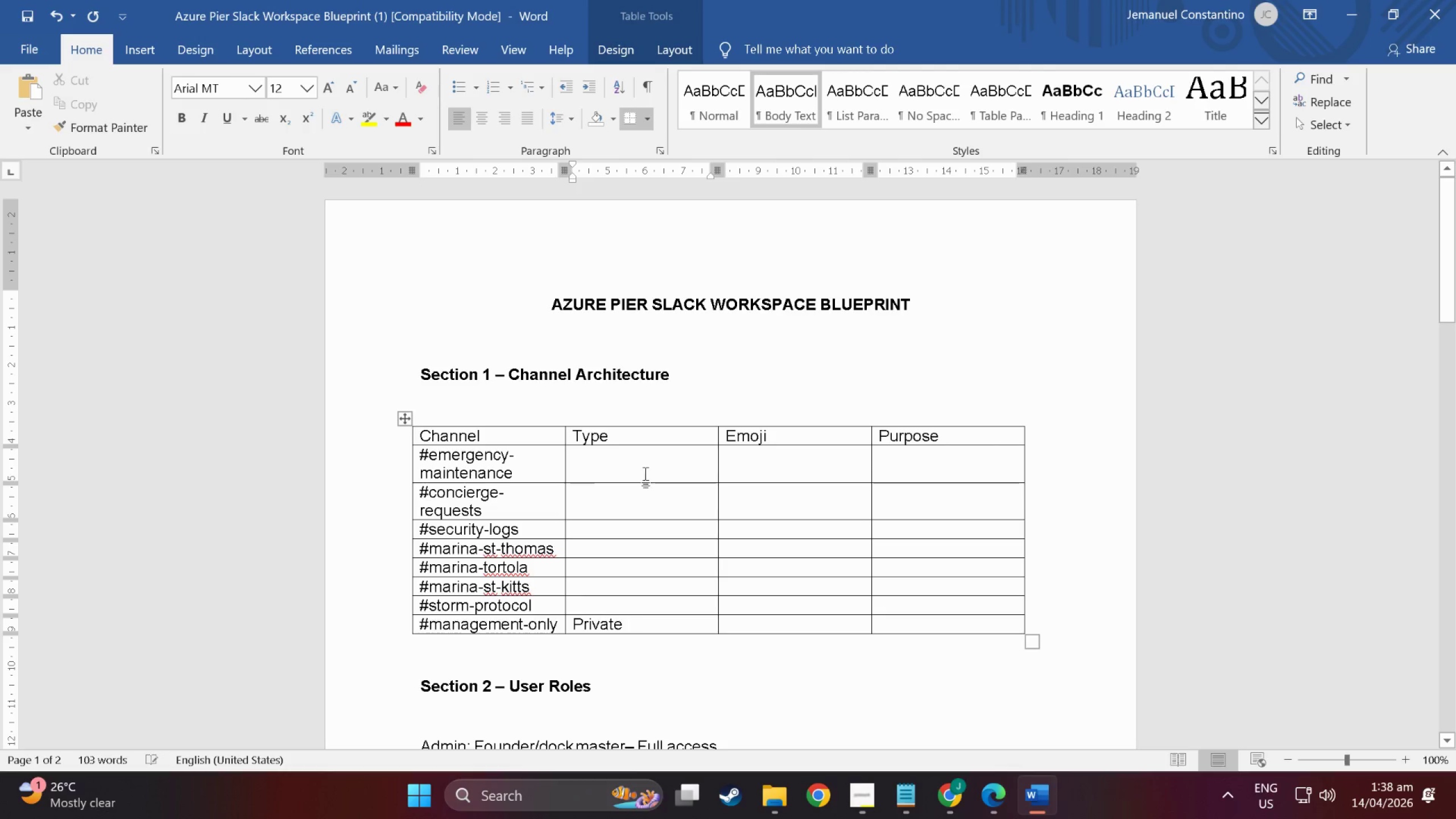 
left_click([646, 467])
 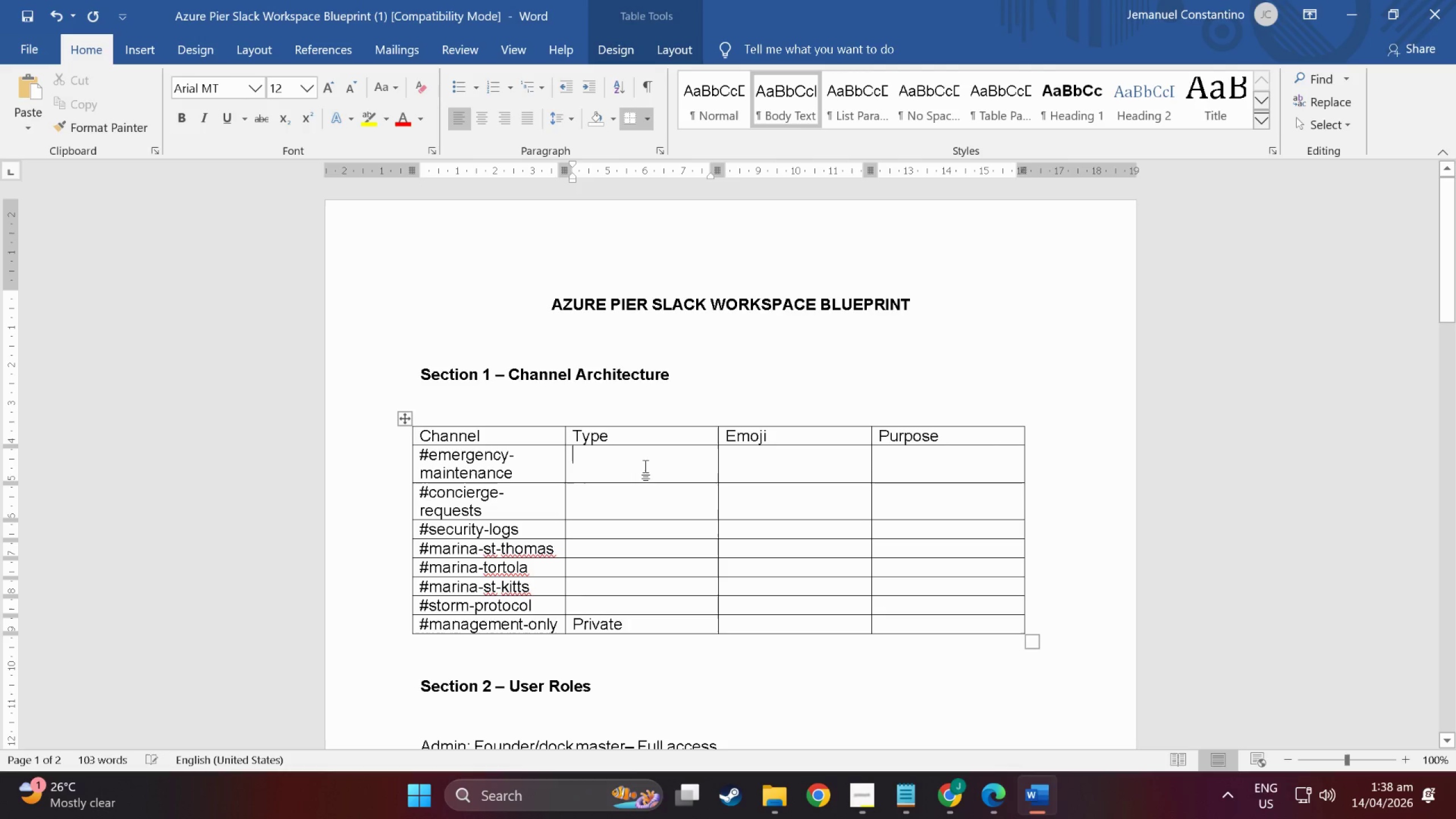 
type(Pubku)
key(Backspace)
key(Backspace)
type(lic)
 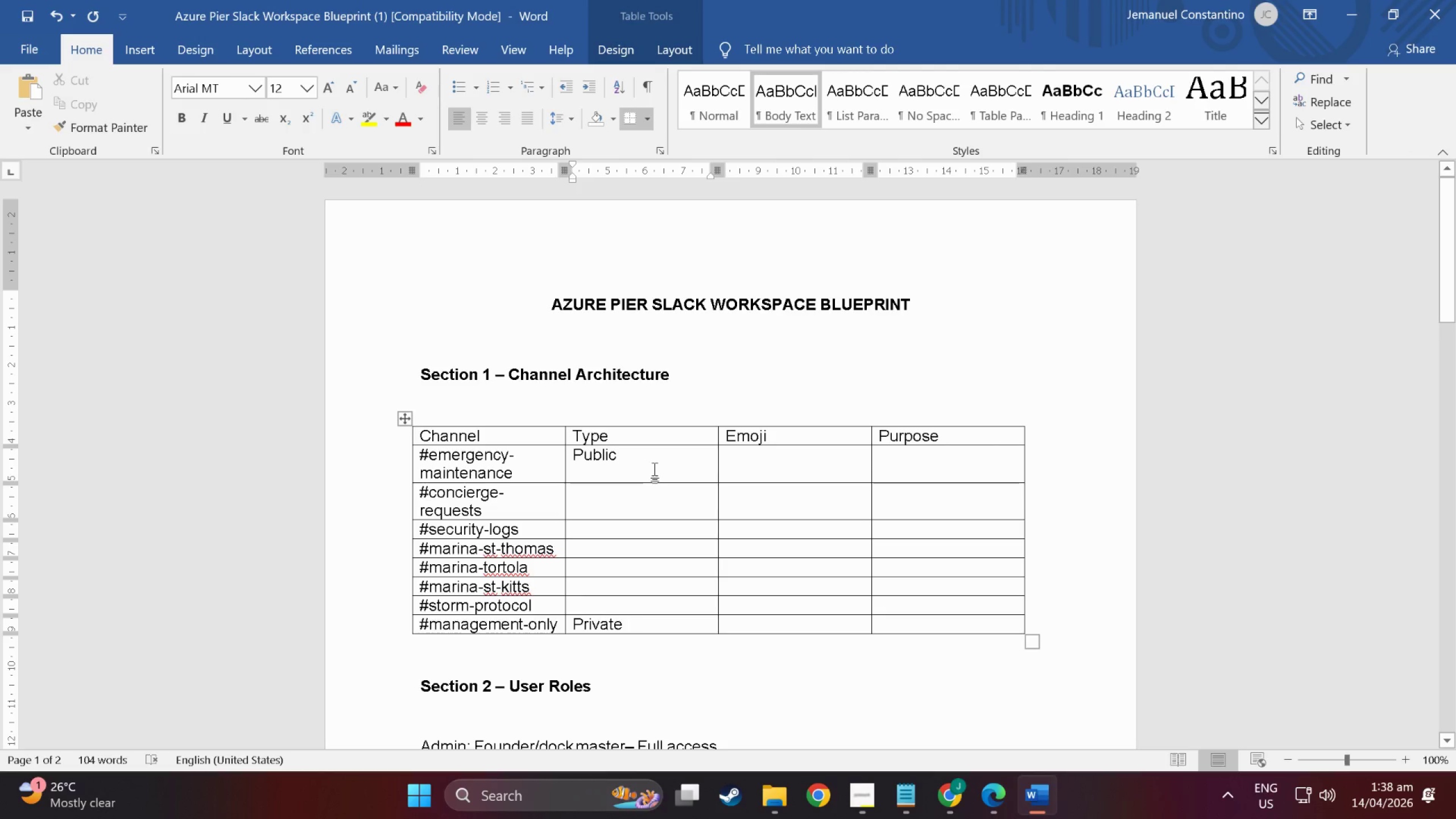 
left_click_drag(start_coordinate=[655, 470], to_coordinate=[560, 459])
 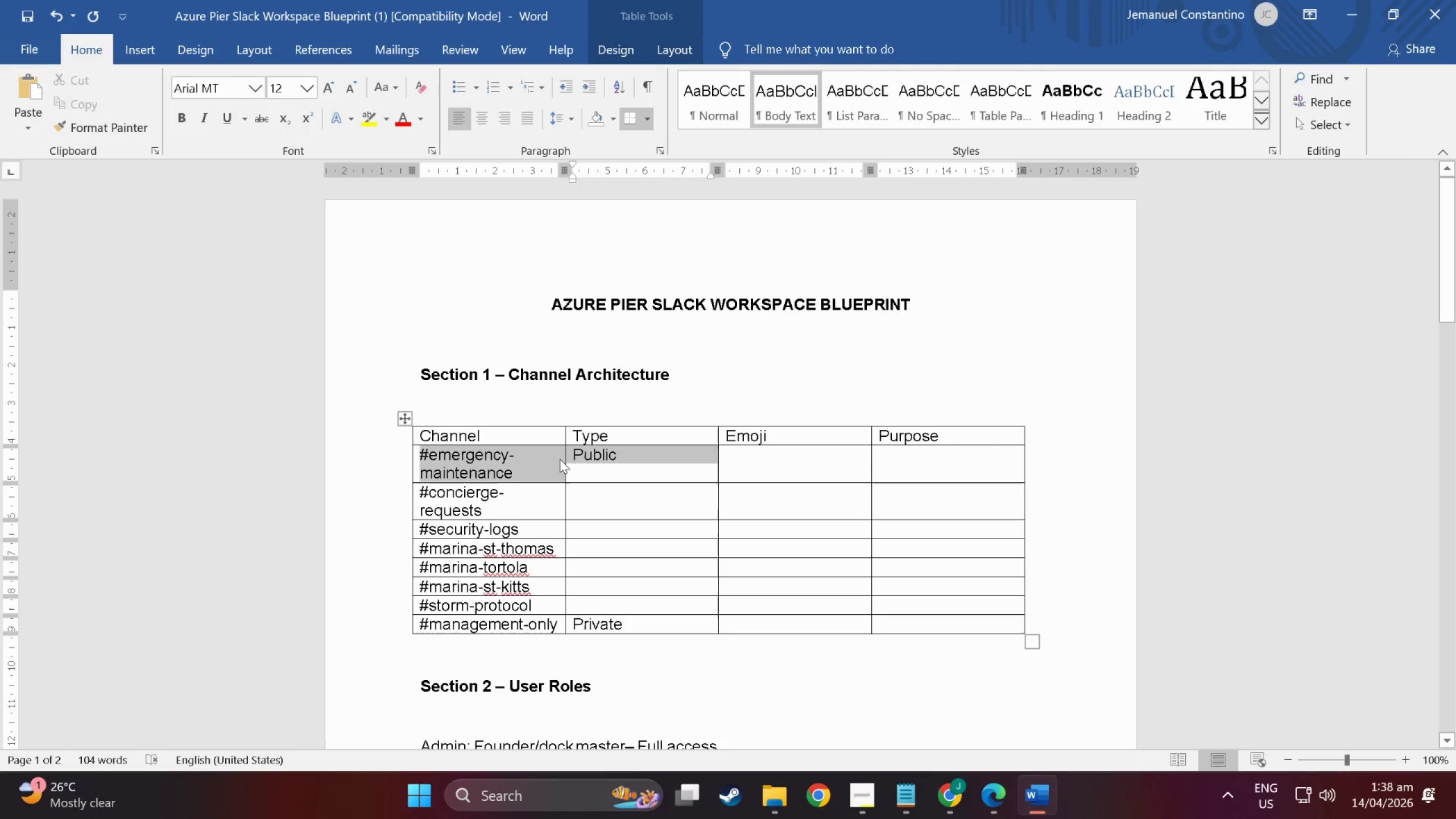 
key(Control+ControlLeft)
 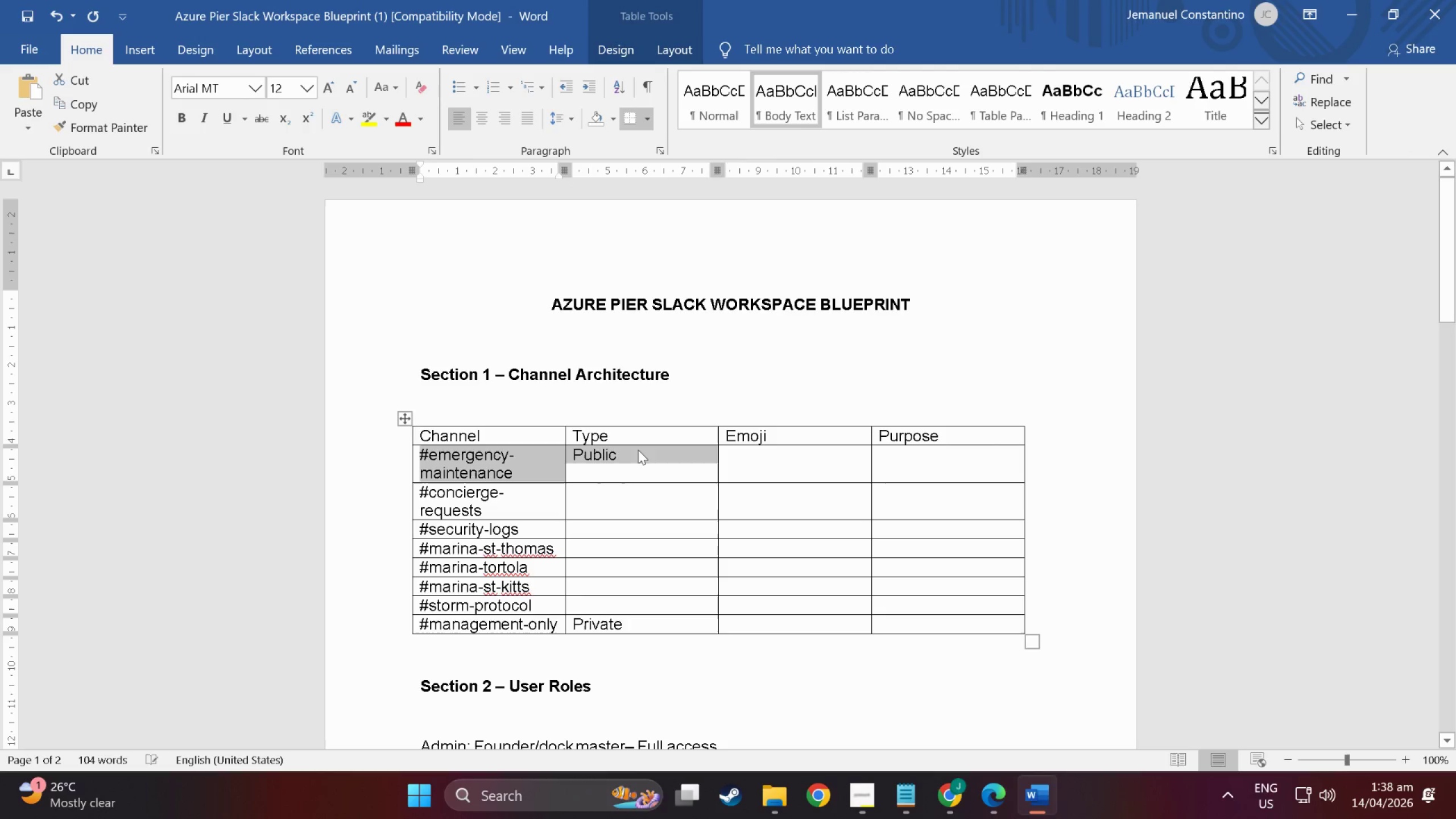 
left_click([638, 455])
 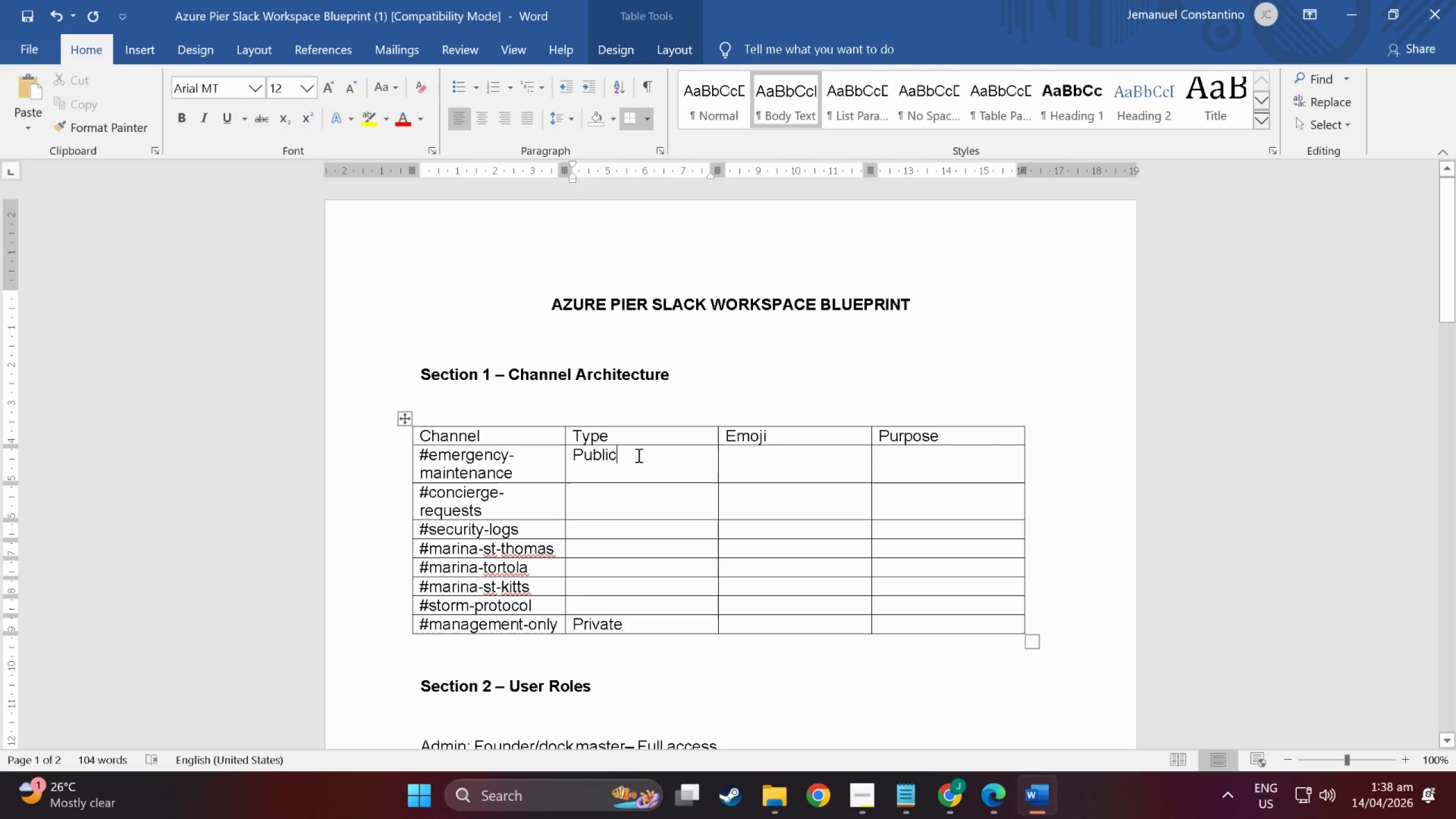 
left_click_drag(start_coordinate=[637, 455], to_coordinate=[572, 452])
 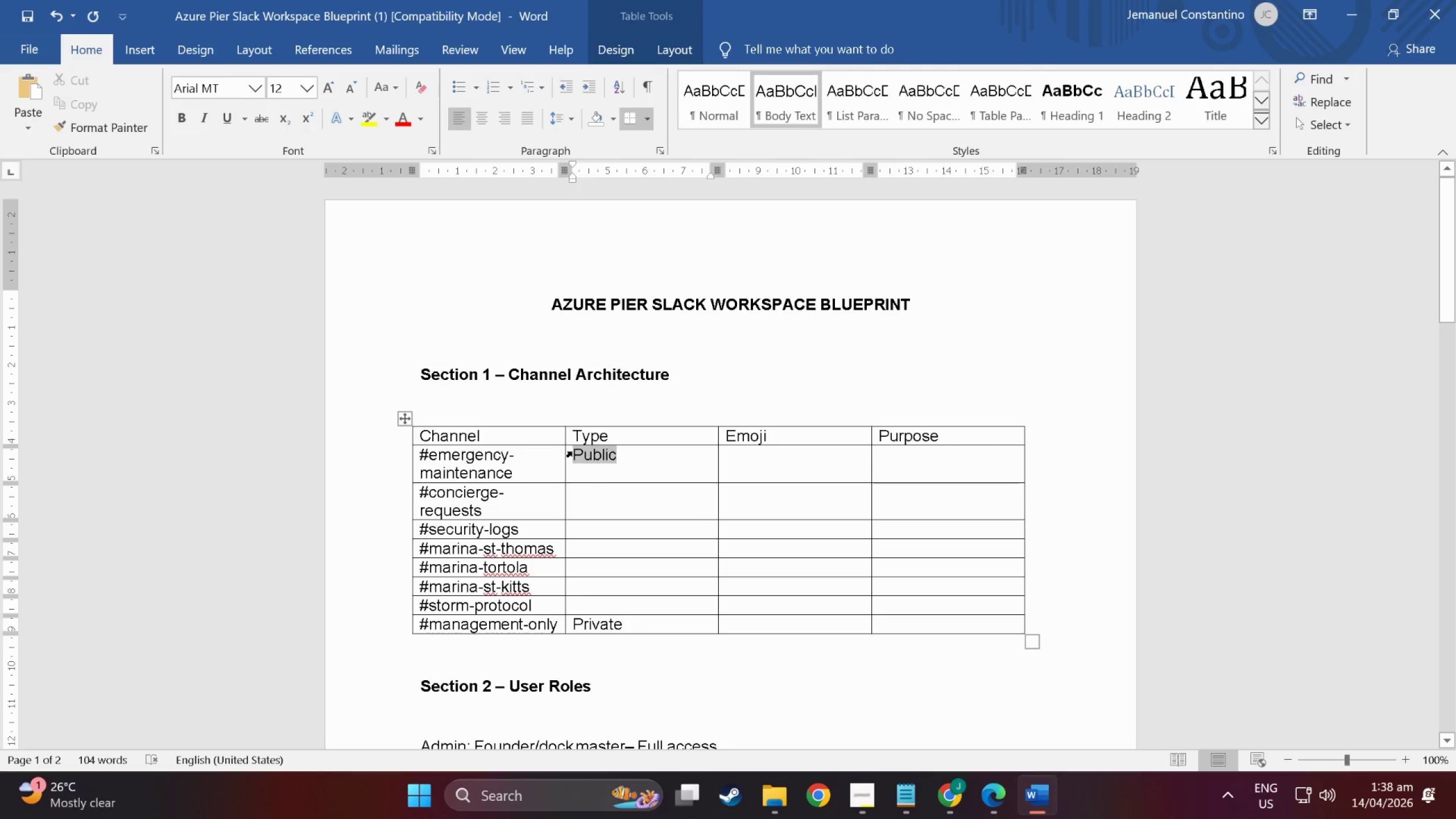 
key(Control+ControlLeft)
 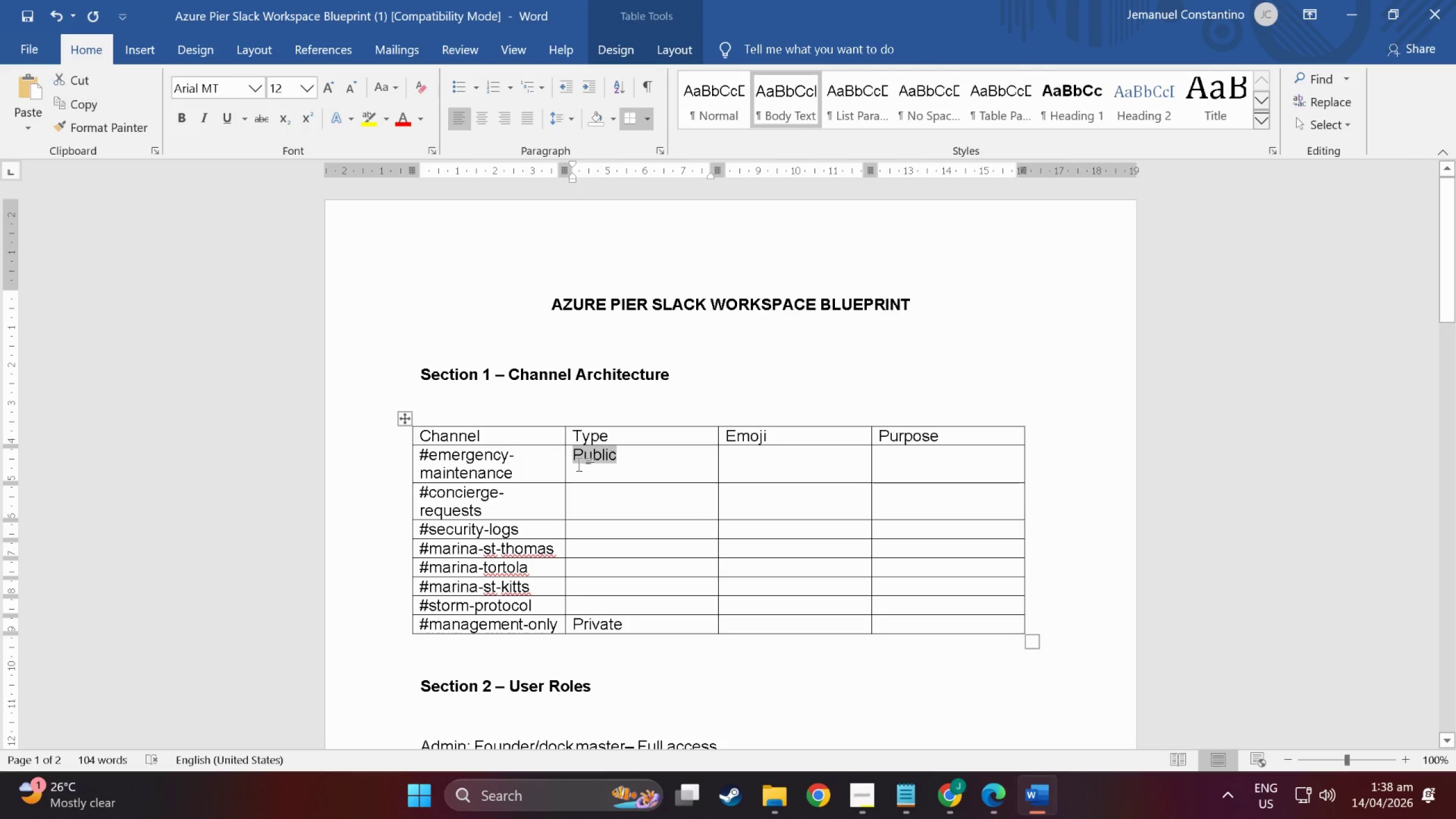 
key(Control+C)
 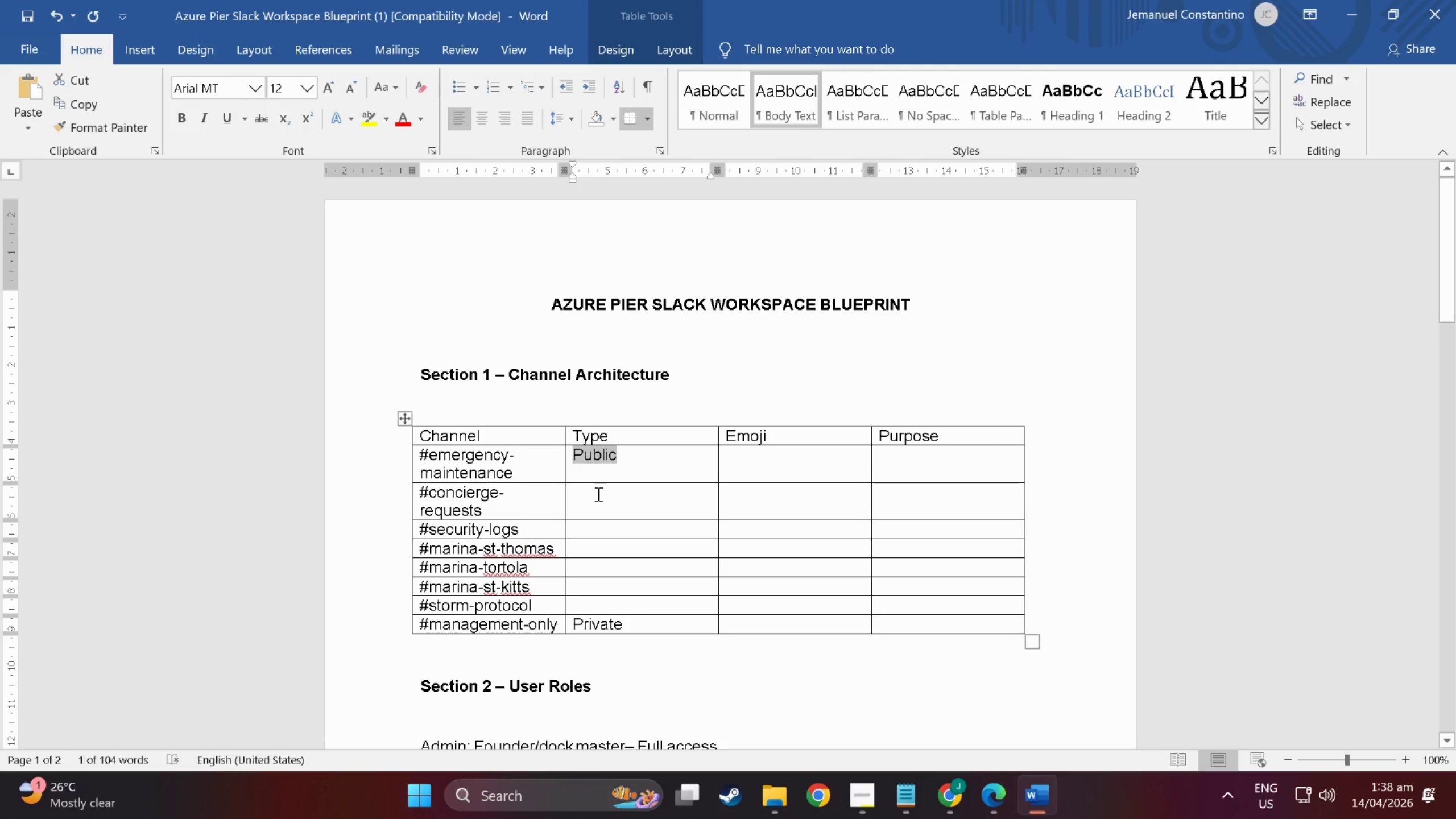 
left_click([597, 494])
 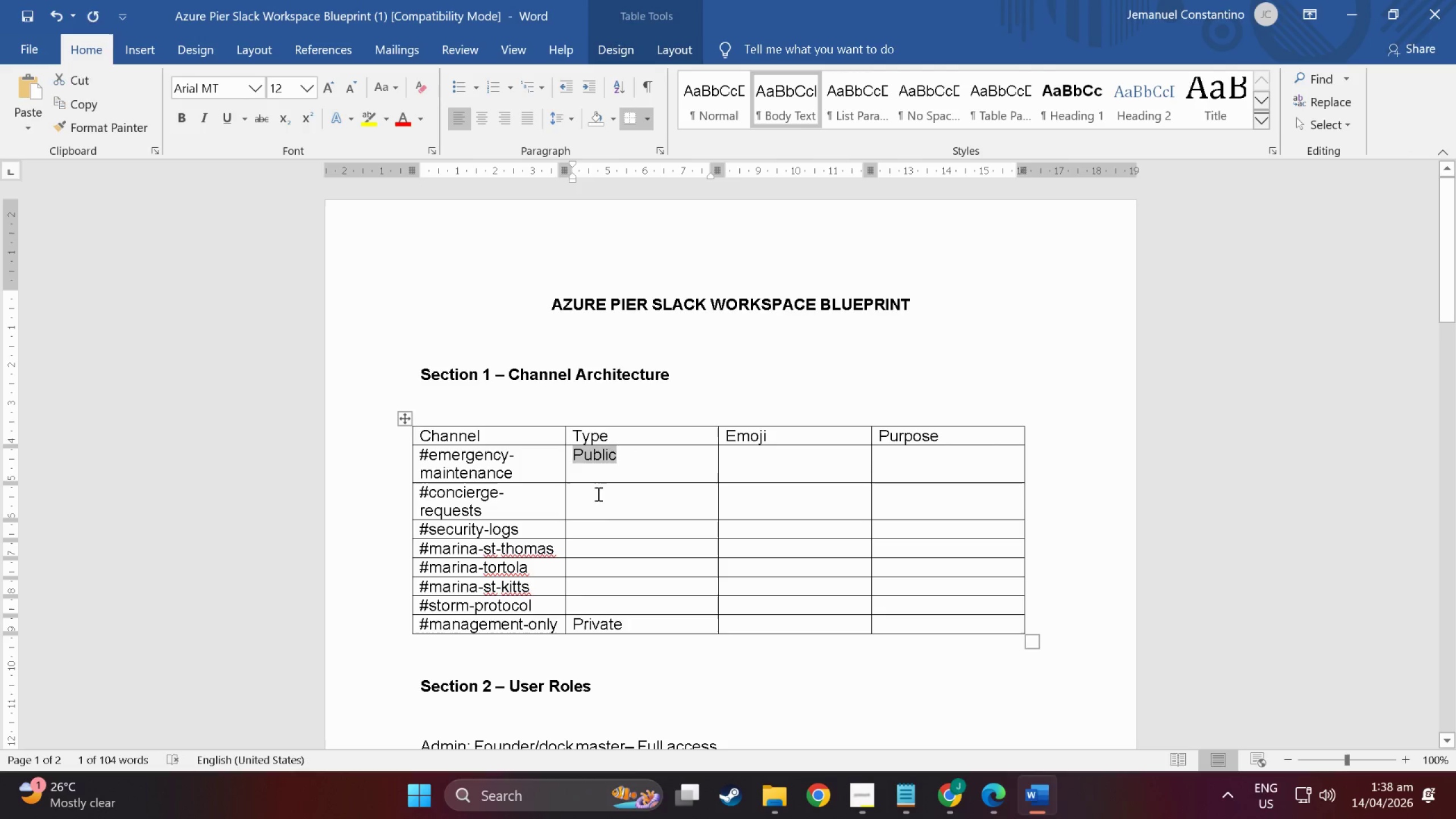 
key(Control+ControlLeft)
 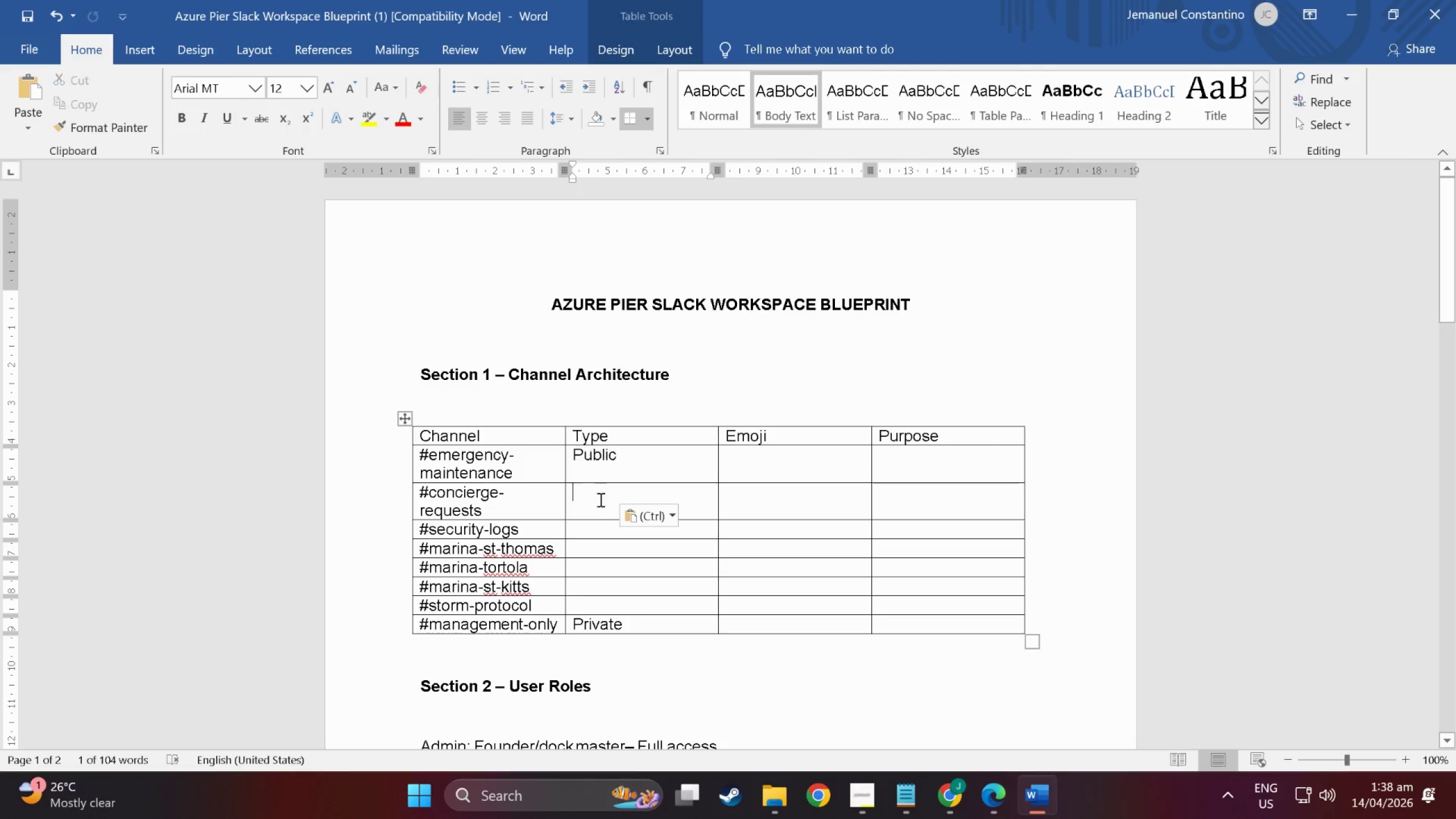 
key(Control+V)
 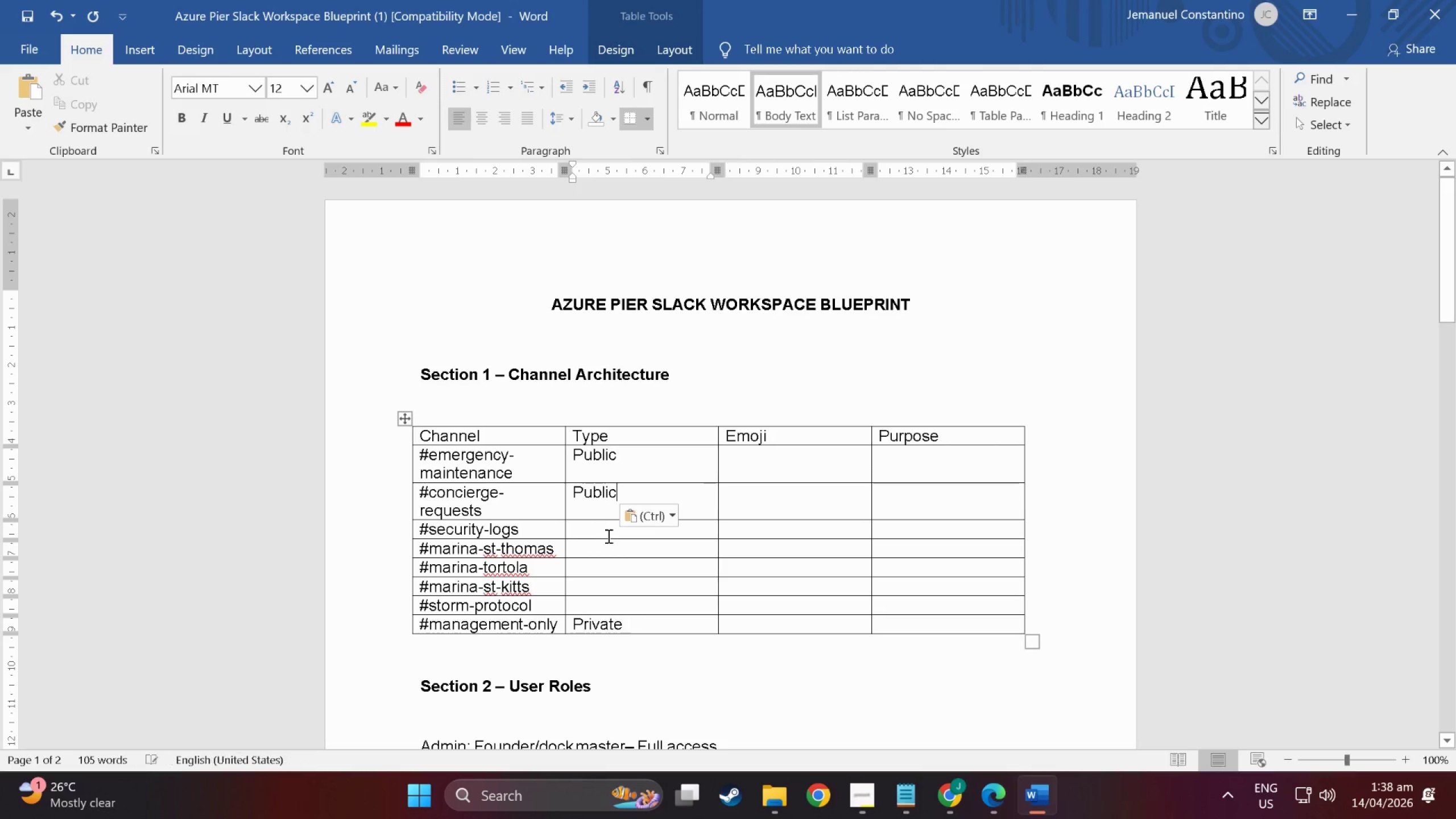 
left_click([607, 528])
 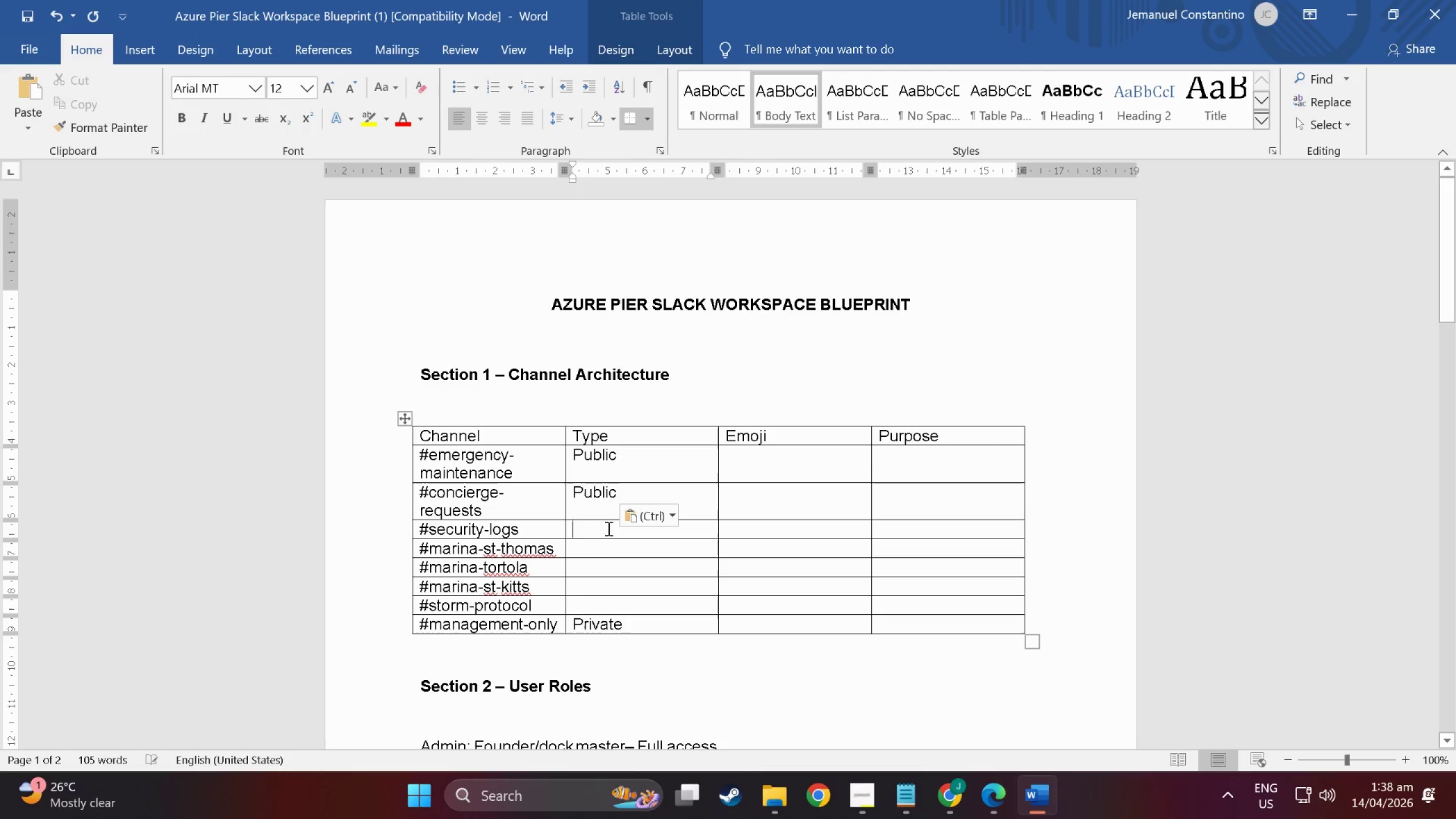 
key(Control+ControlLeft)
 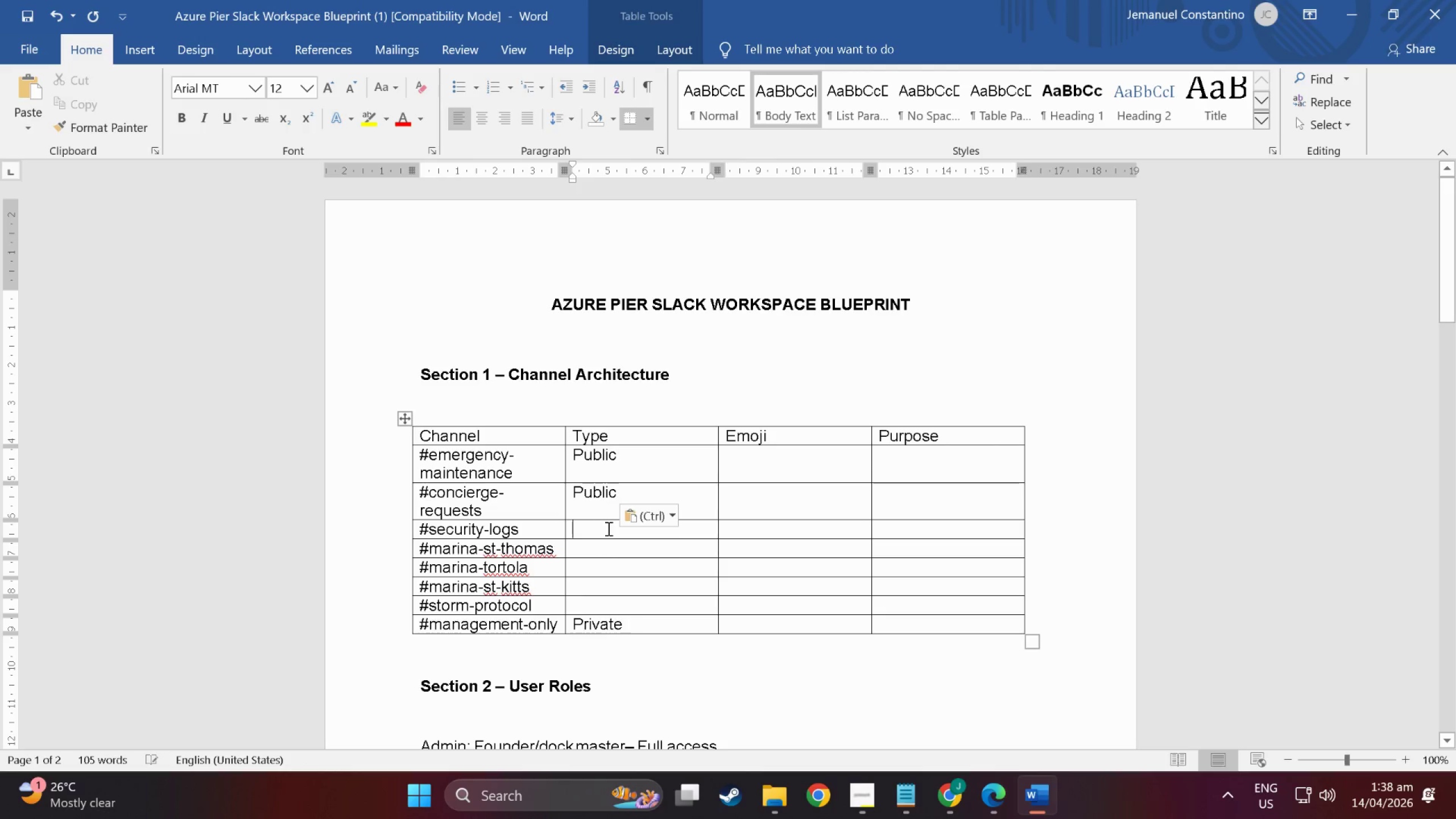 
key(Control+V)
 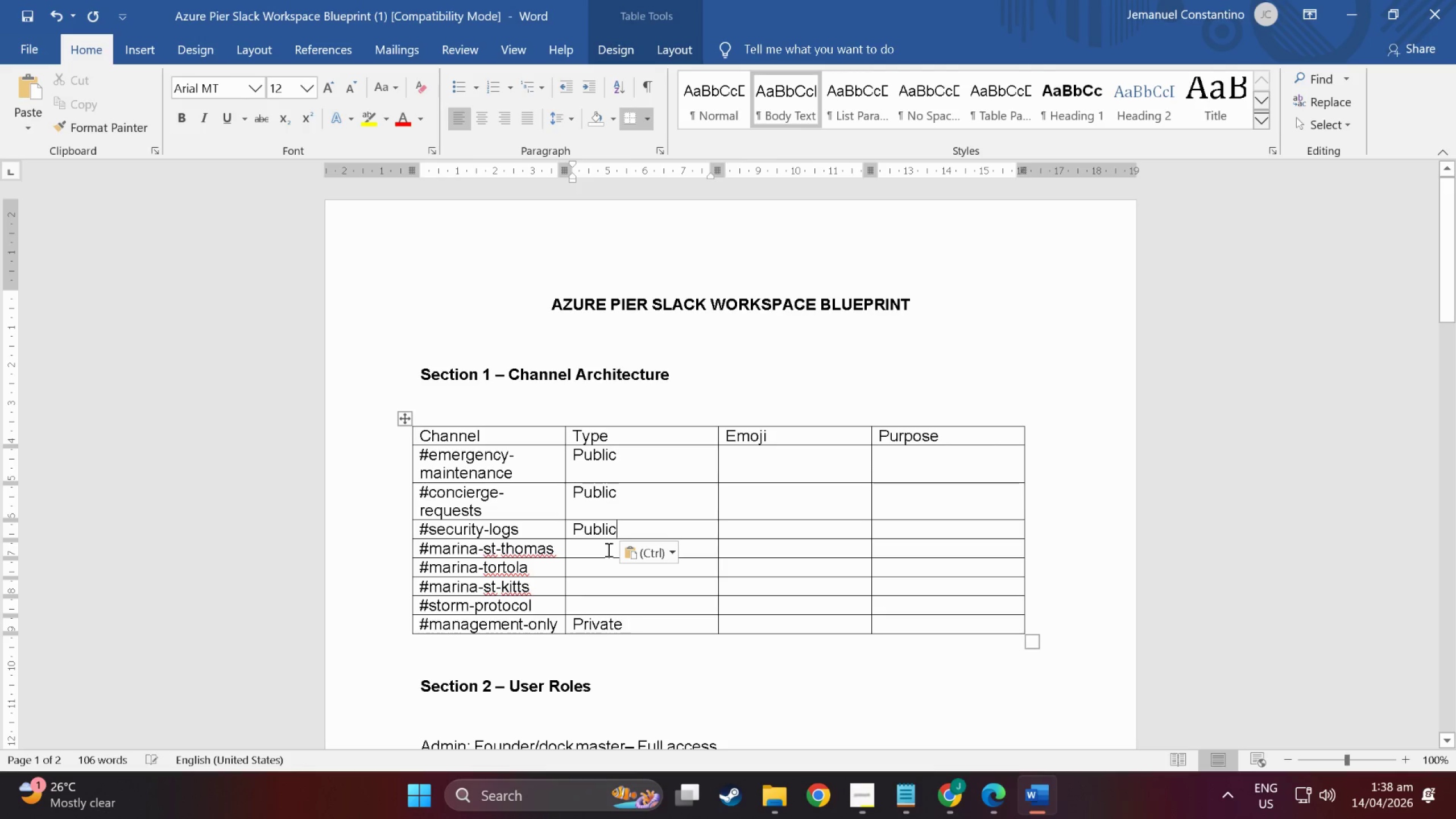 
left_click([606, 548])
 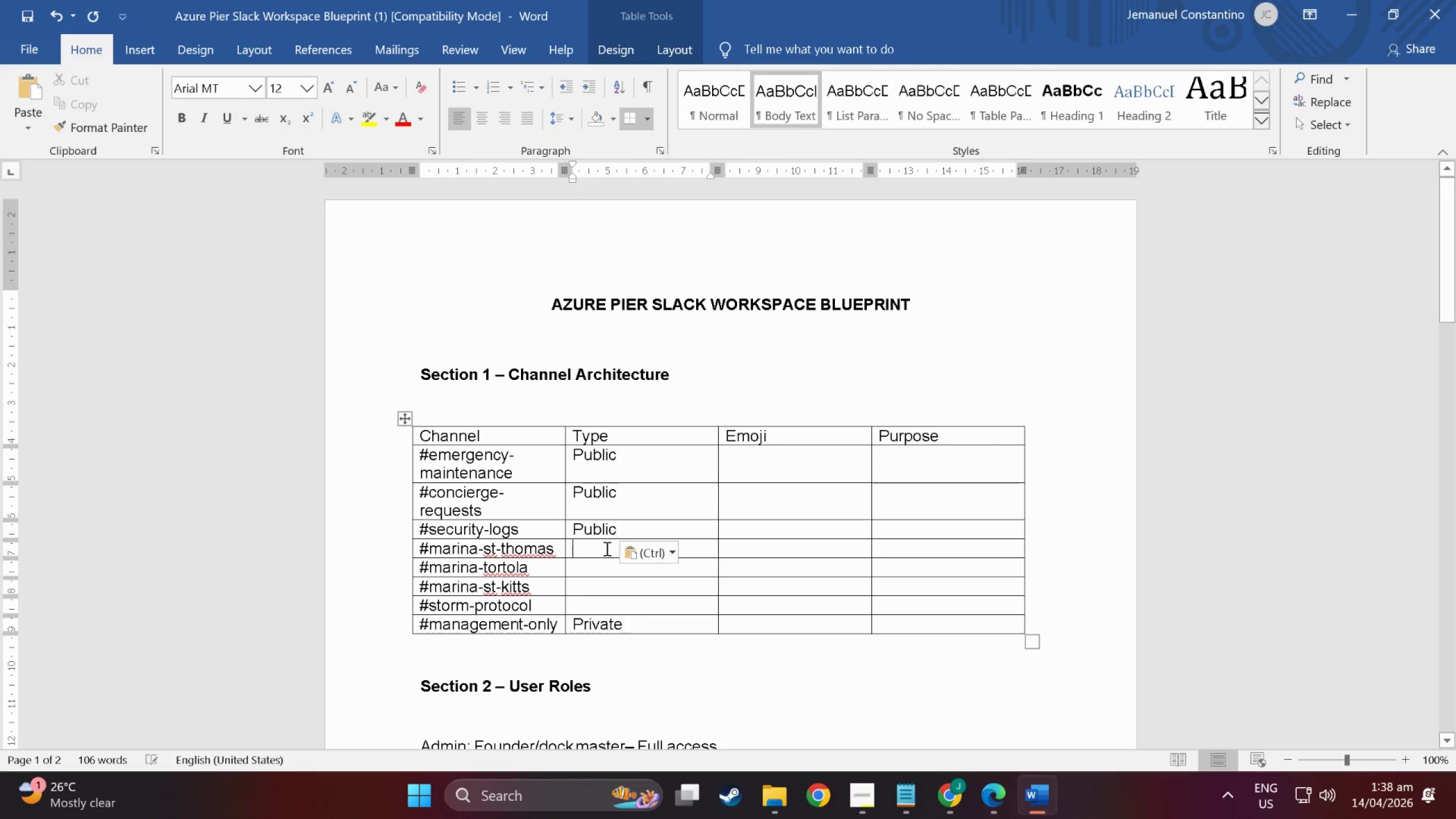 
key(Control+ControlLeft)
 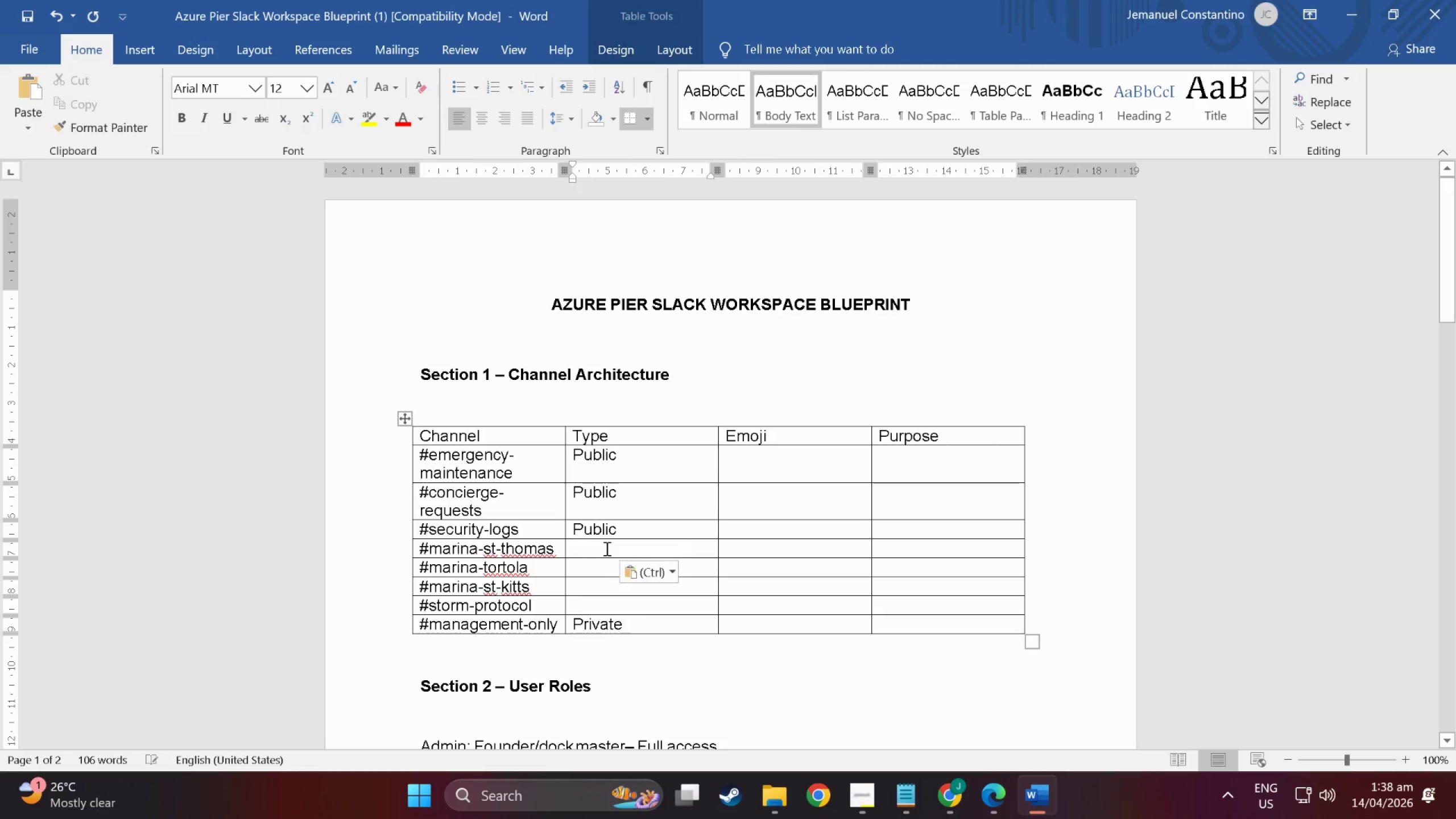 
key(Control+V)
 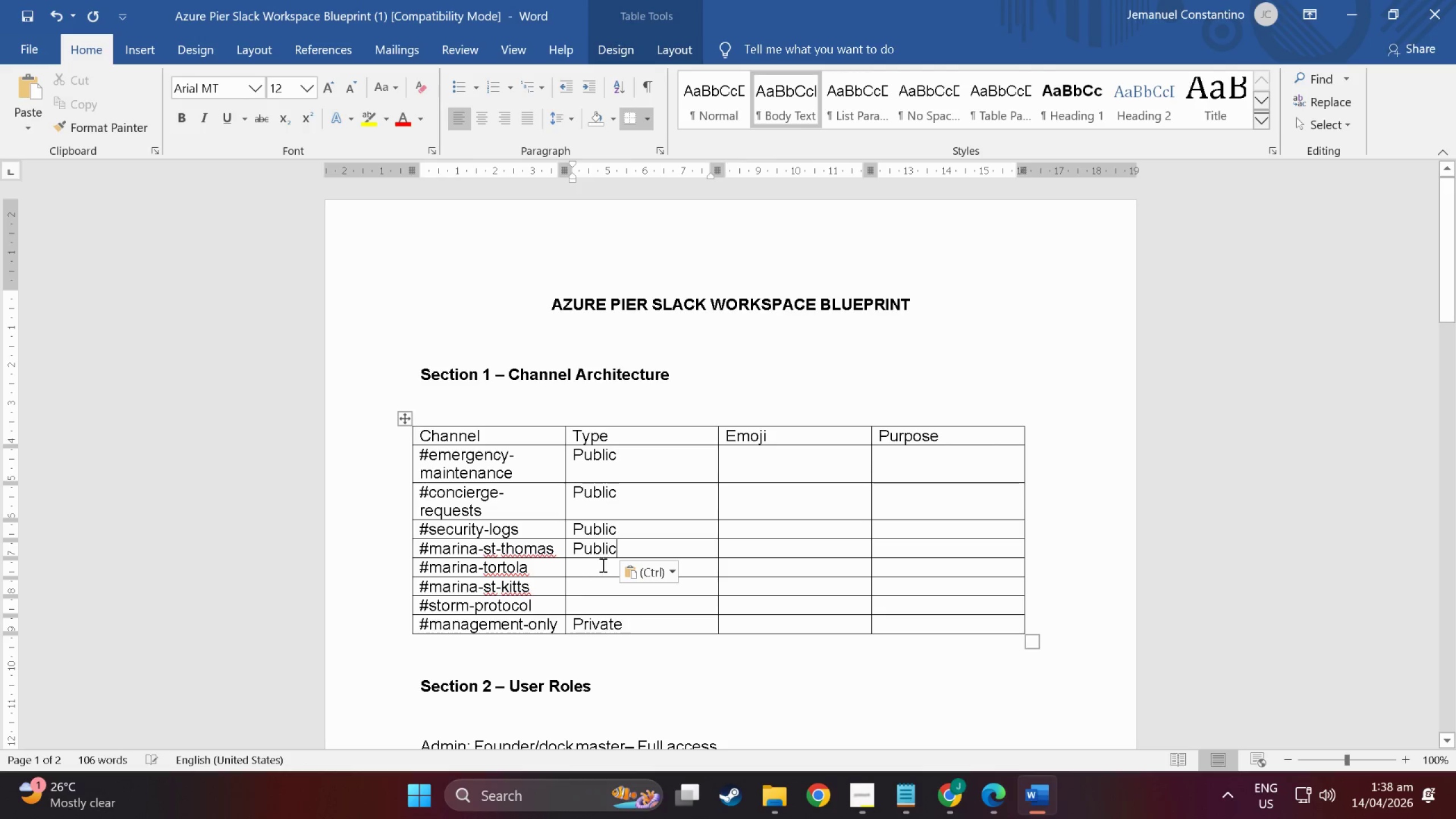 
left_click([602, 565])
 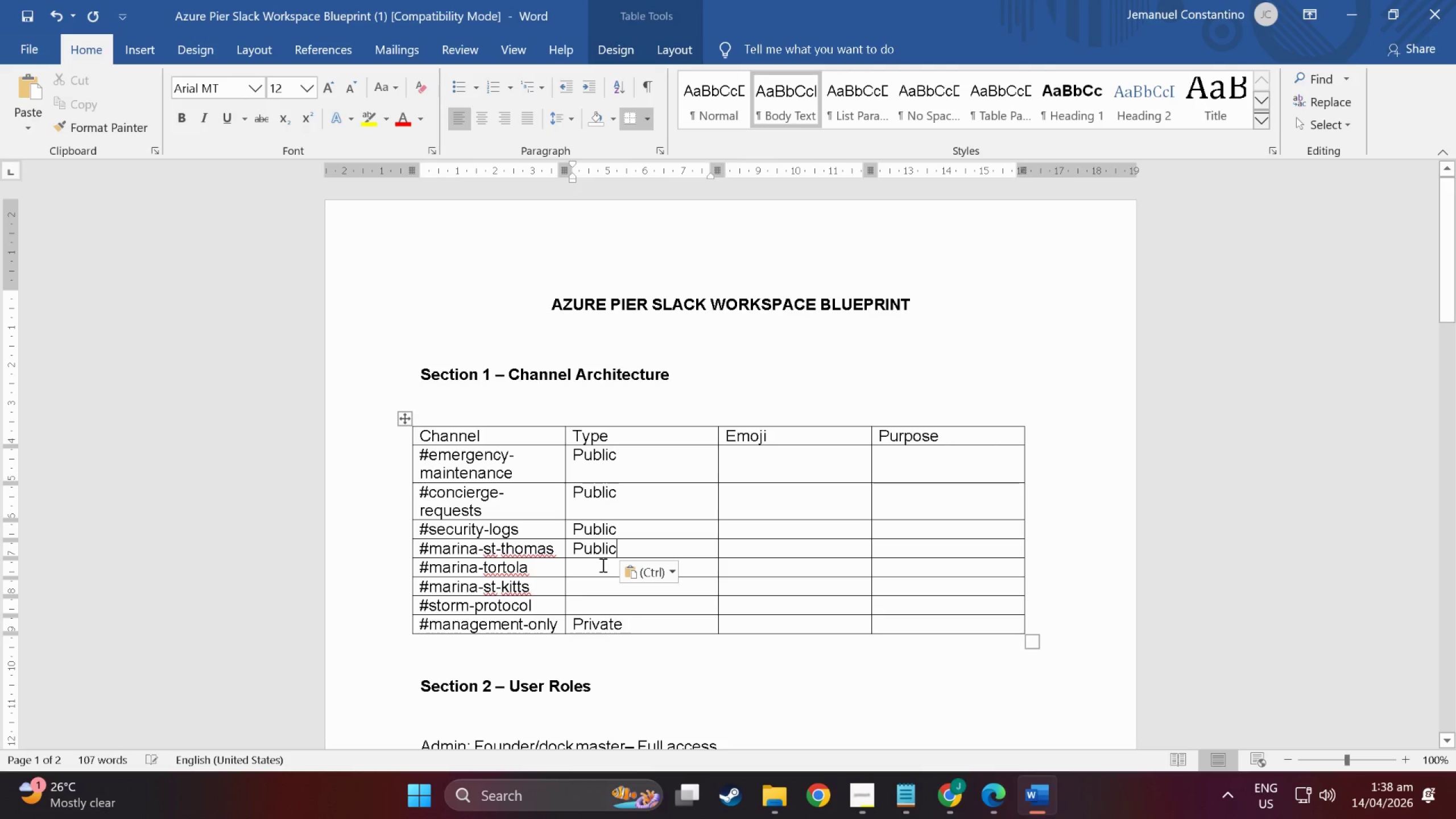 
key(Control+ControlLeft)
 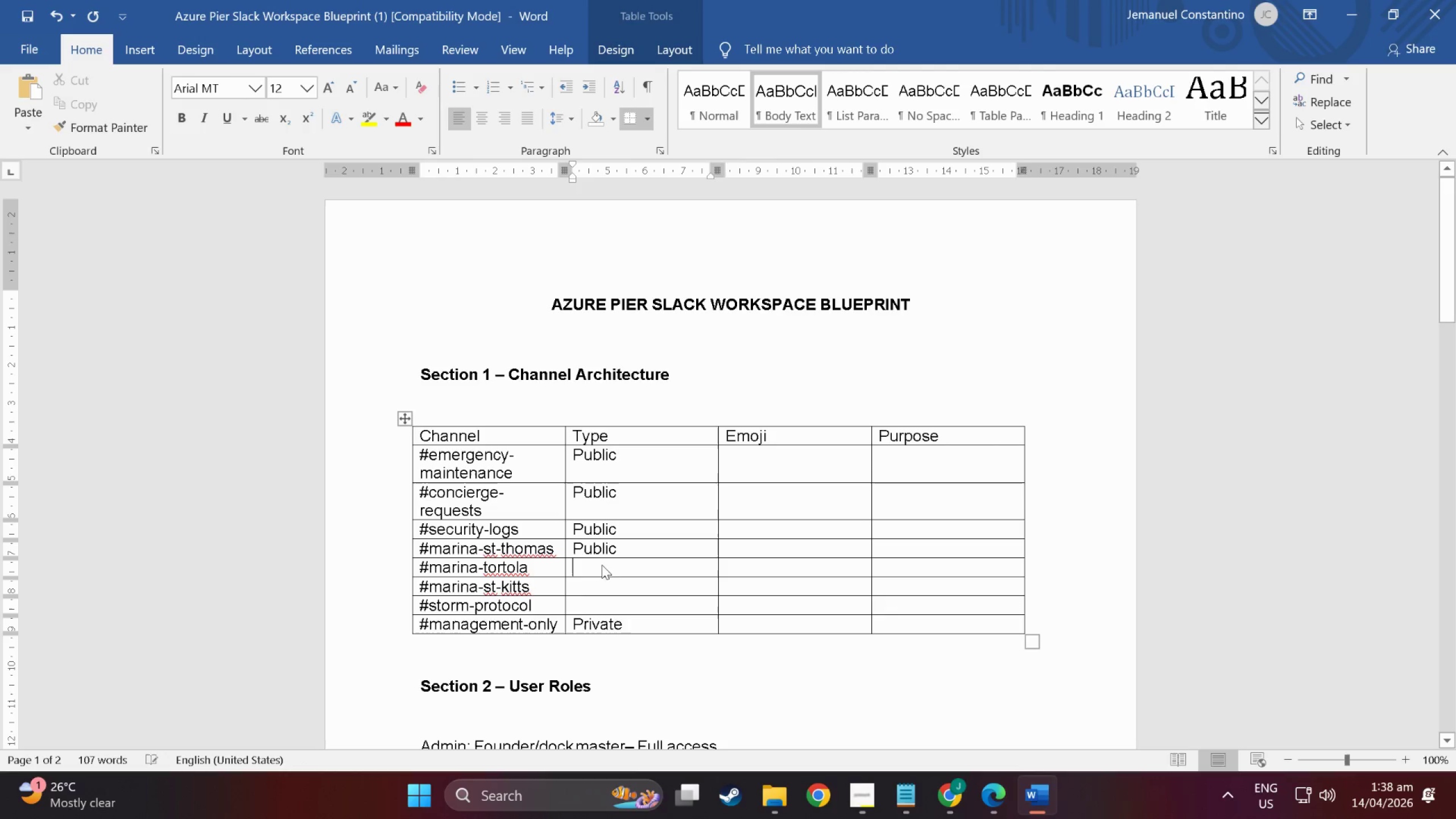 
key(Control+V)
 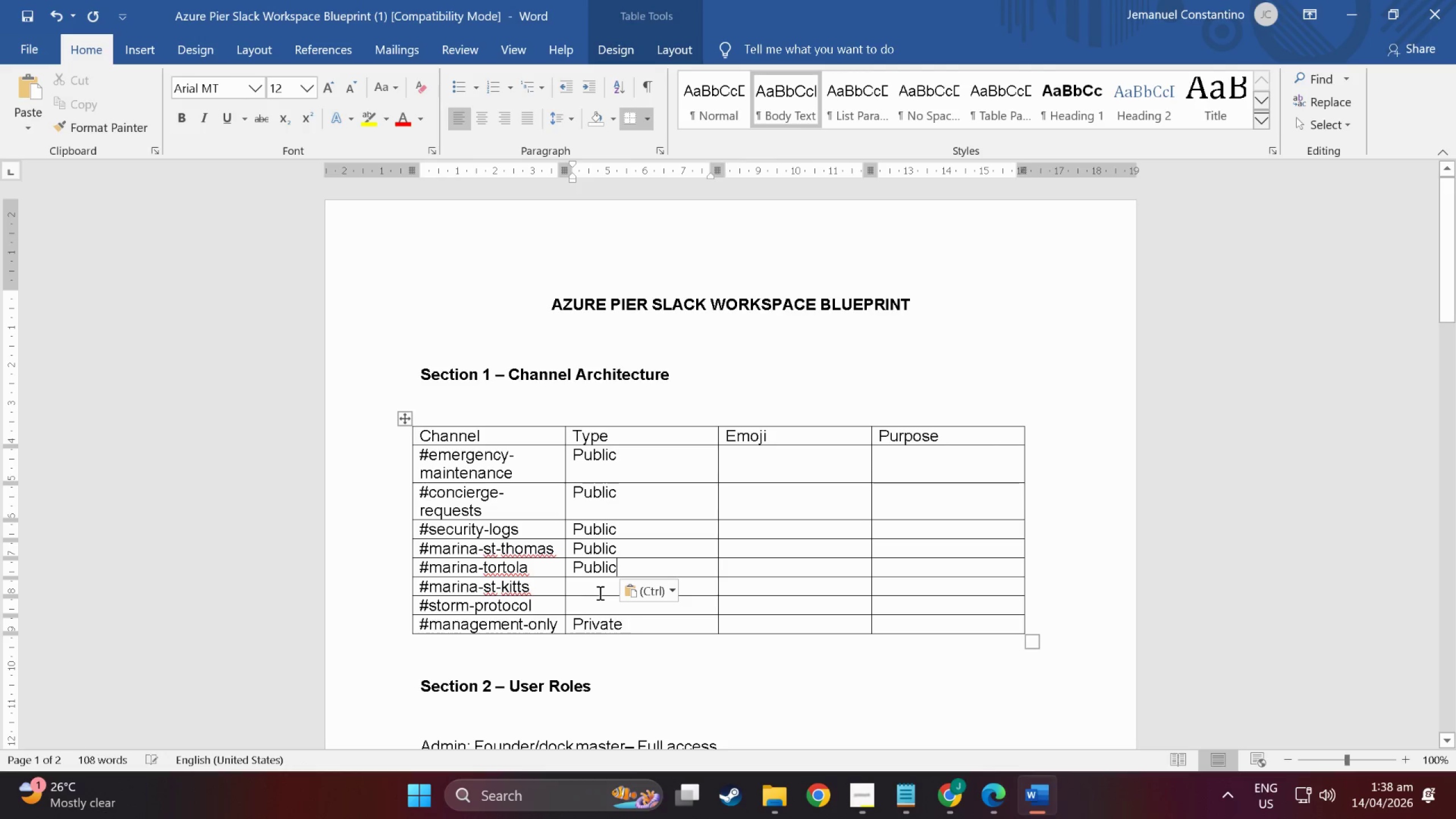 
left_click([599, 588])
 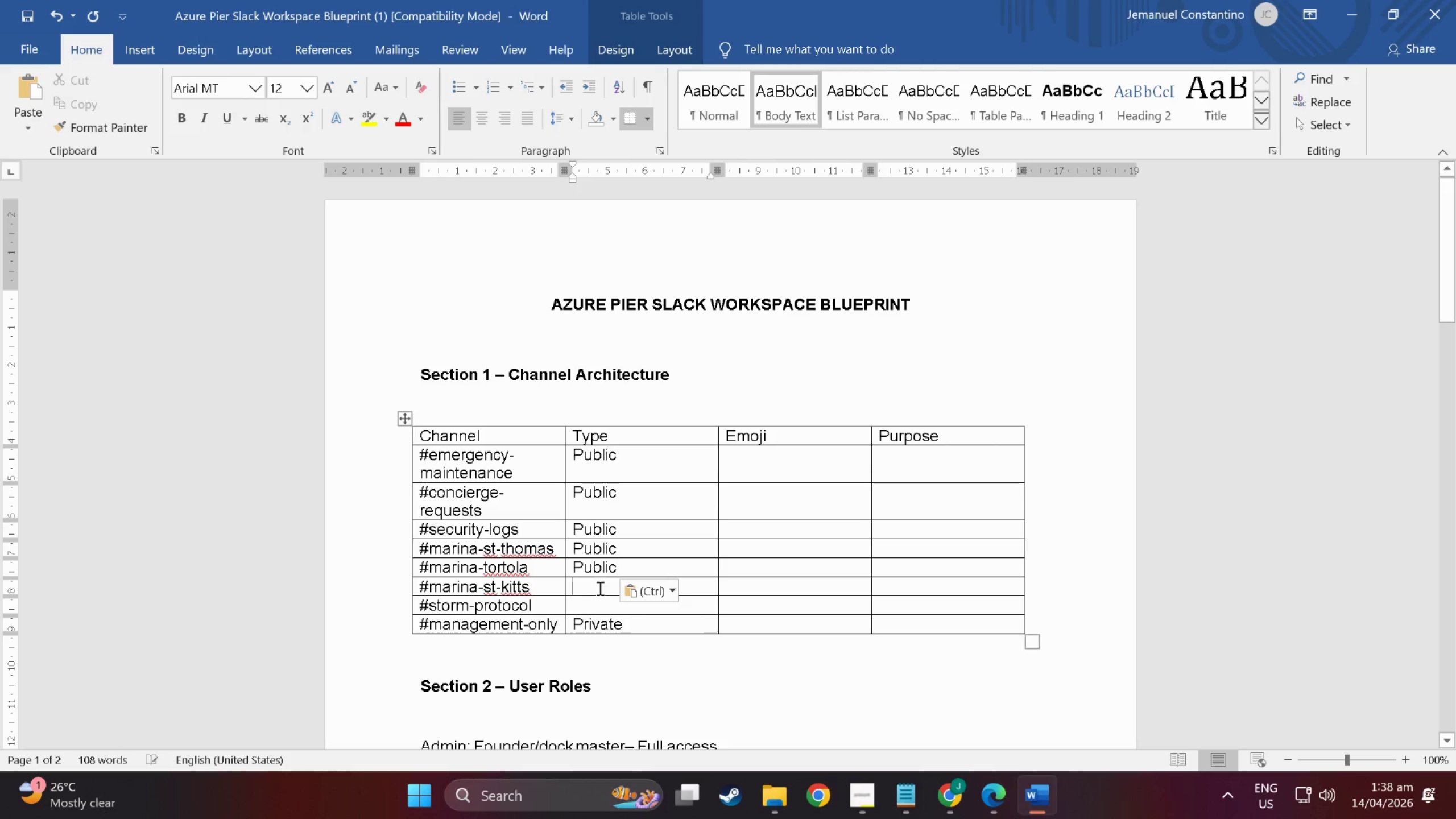 
key(Control+ControlLeft)
 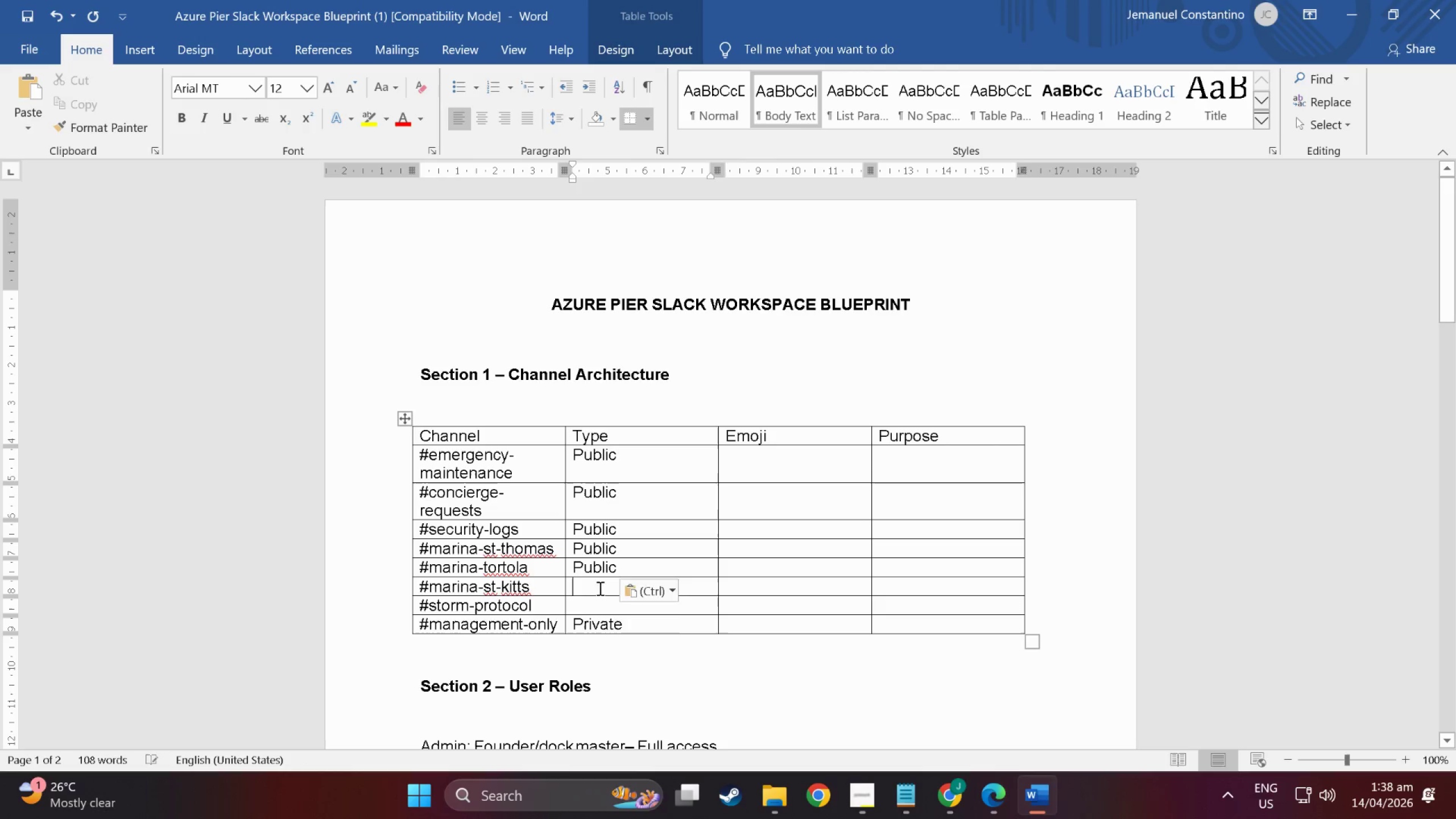 
key(Control+V)
 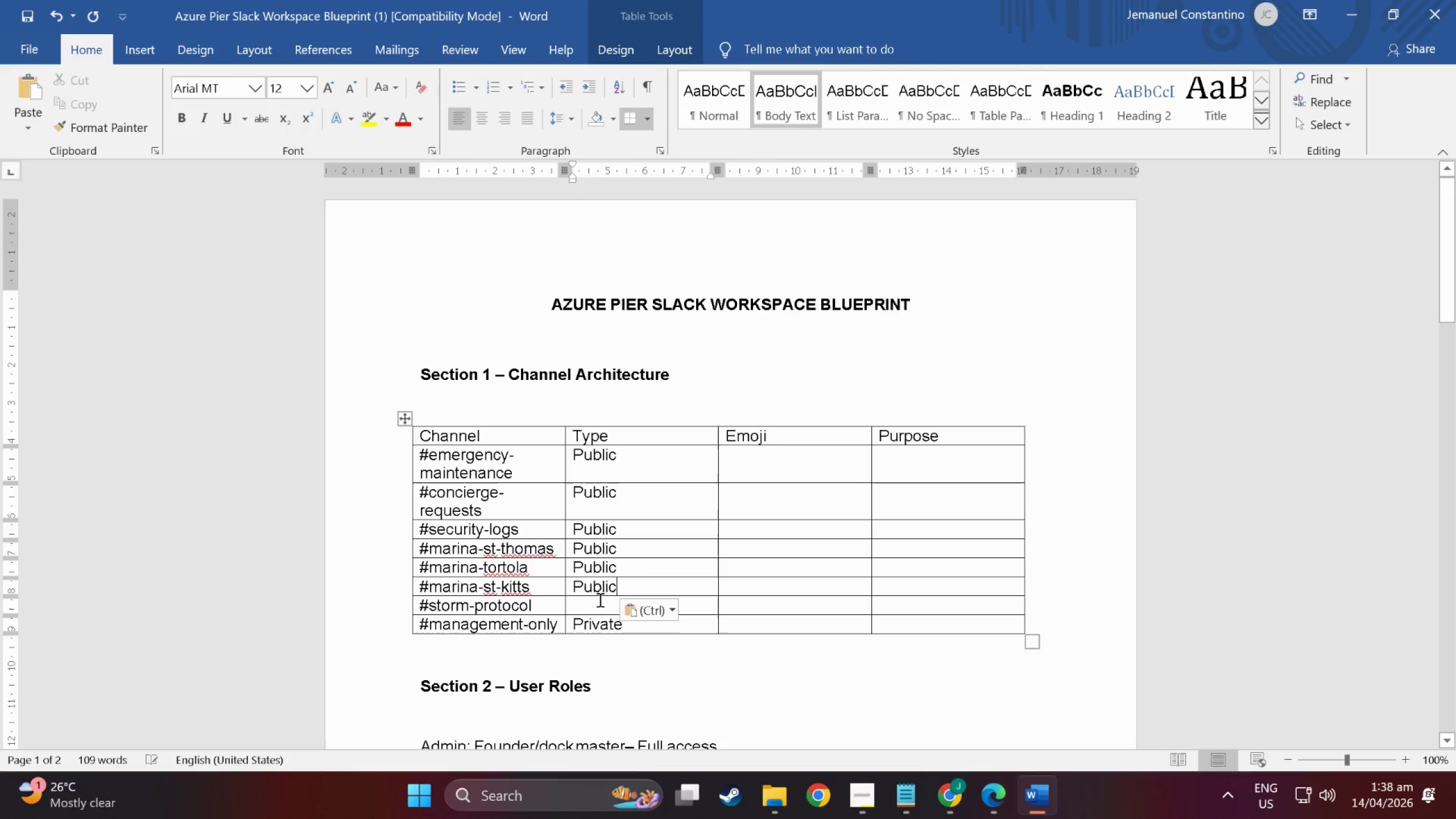 
left_click([600, 602])
 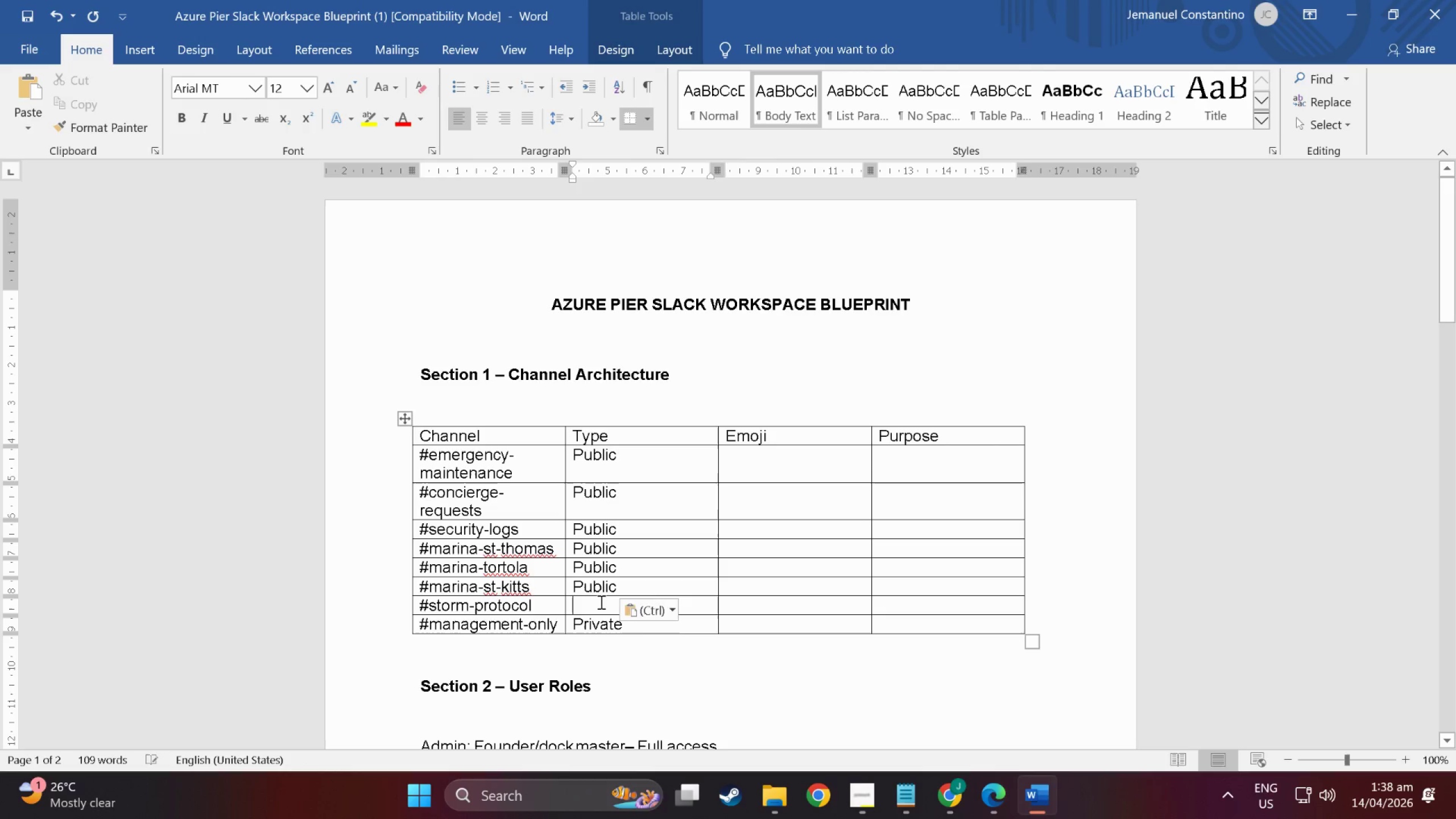 
key(Control+ControlLeft)
 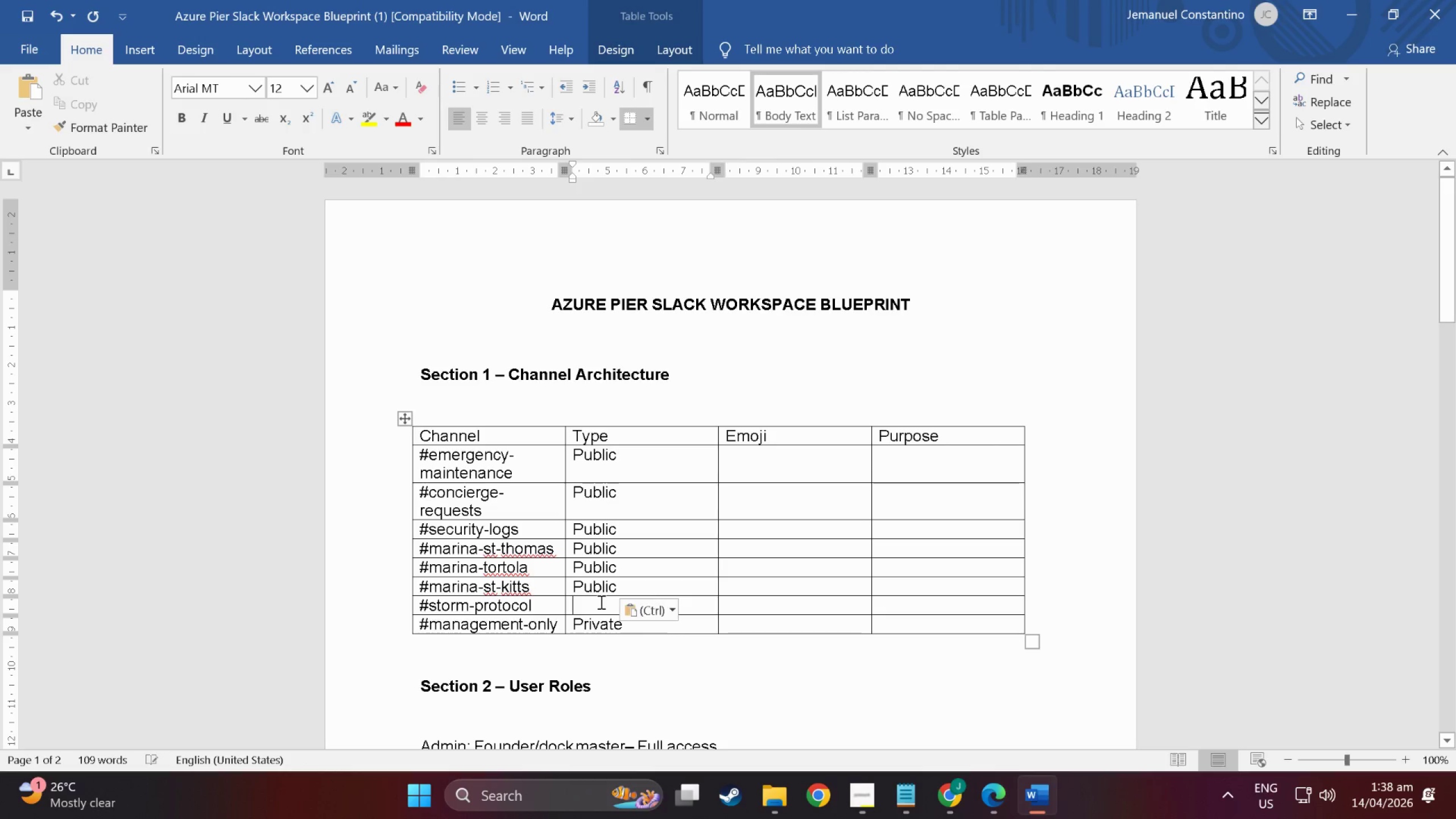 
key(Control+V)
 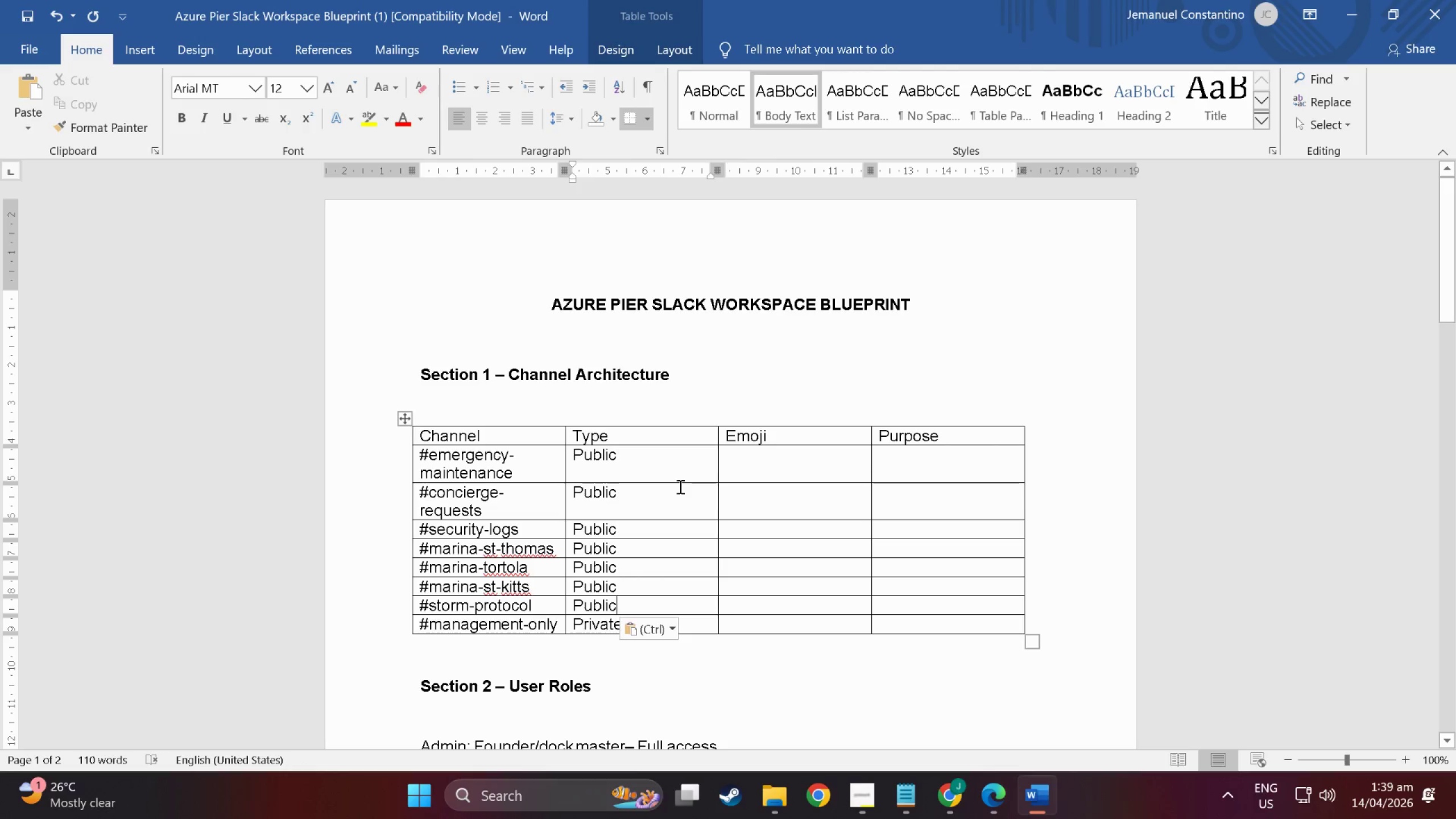 
wait(6.09)
 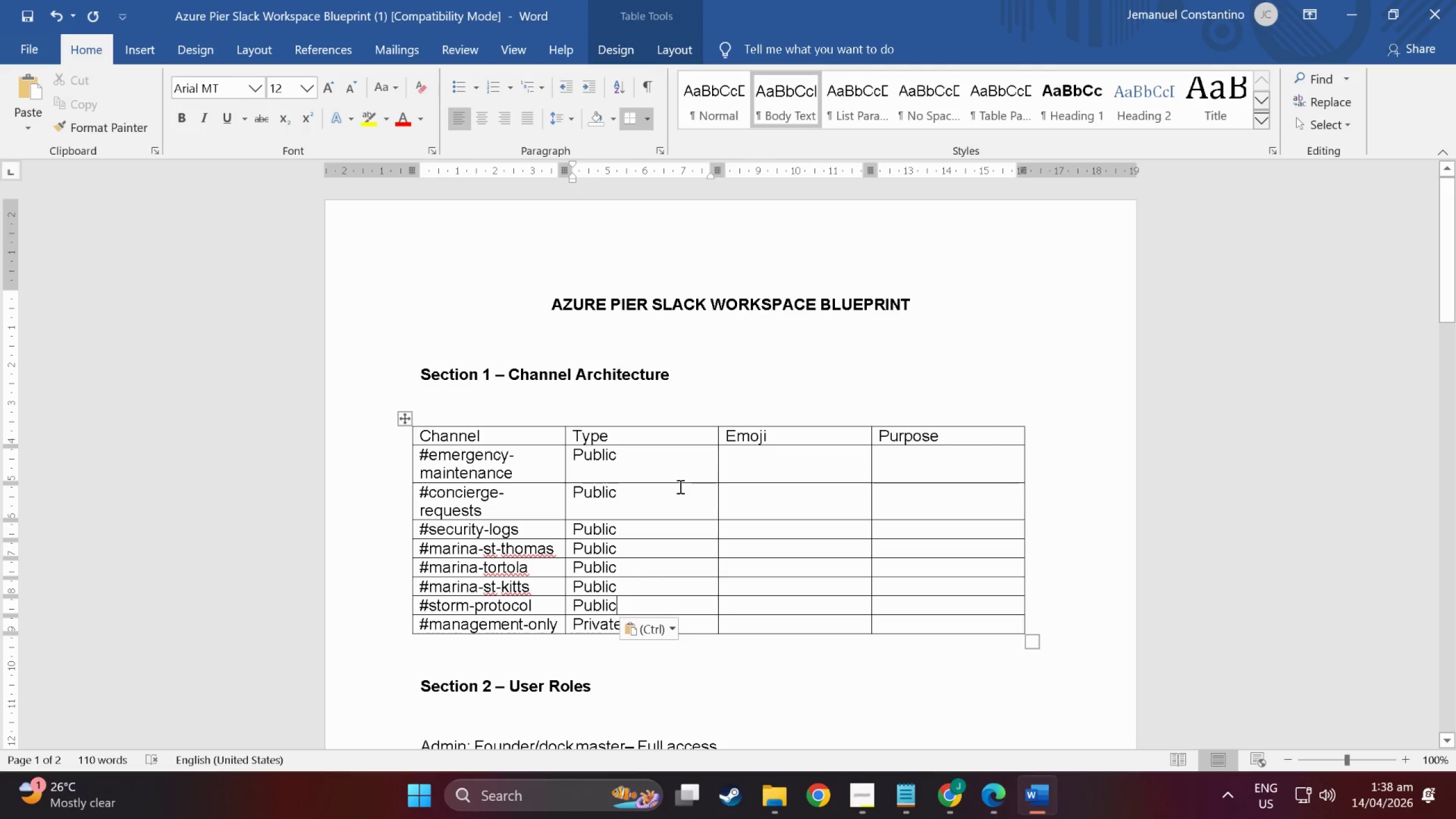 
left_click([735, 466])
 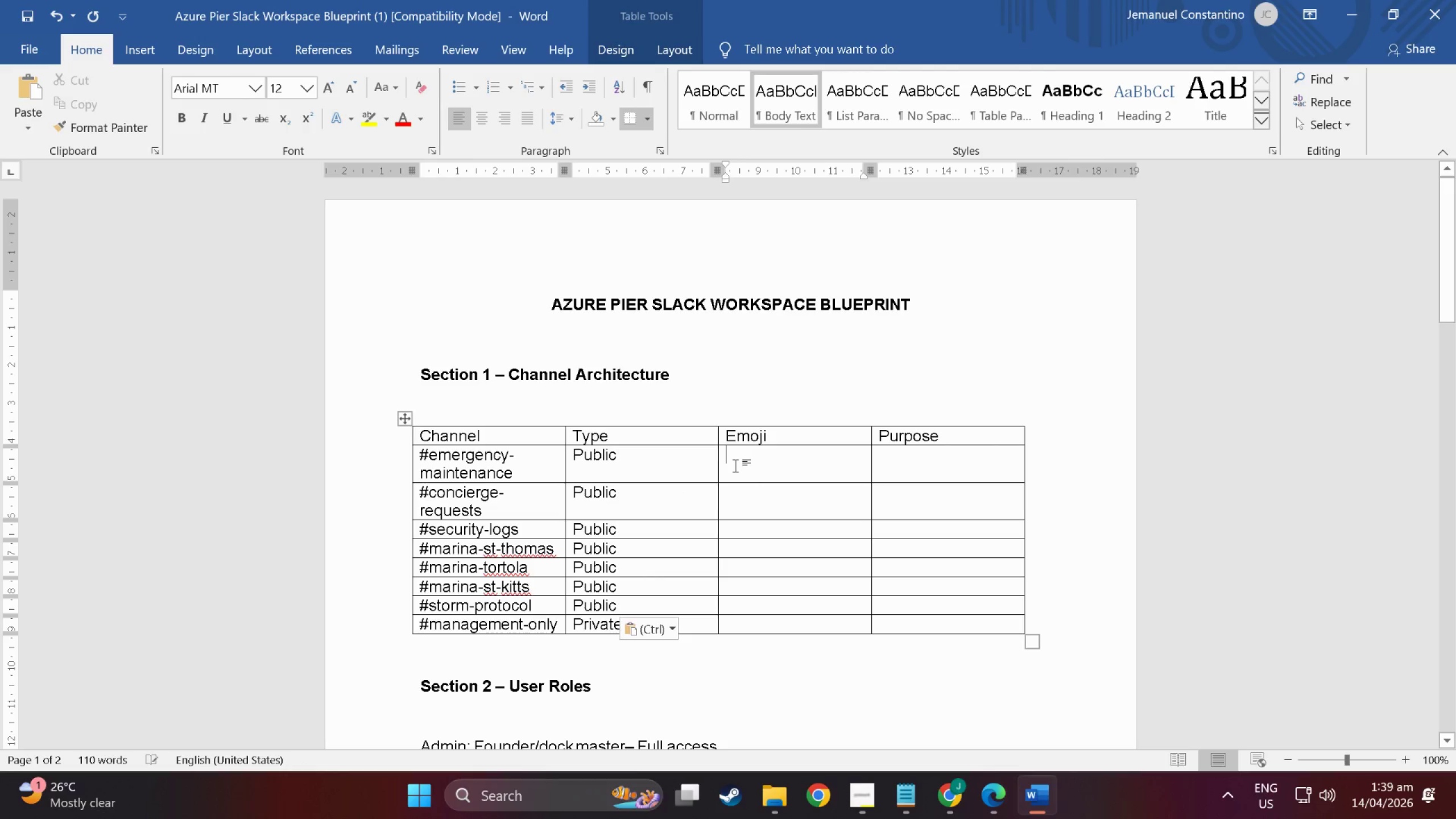 
key(Meta+Period)
 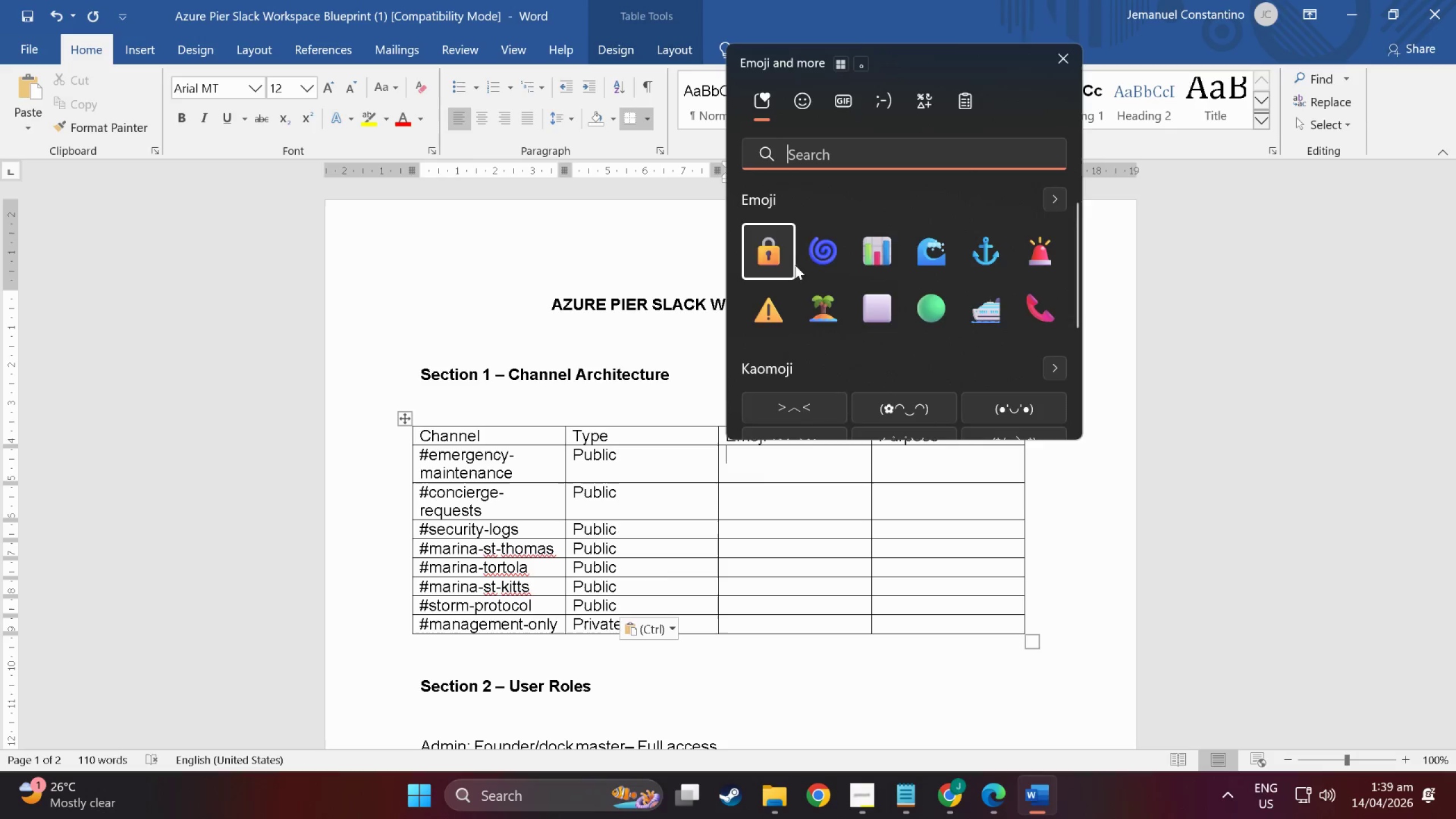 
left_click([1041, 233])
 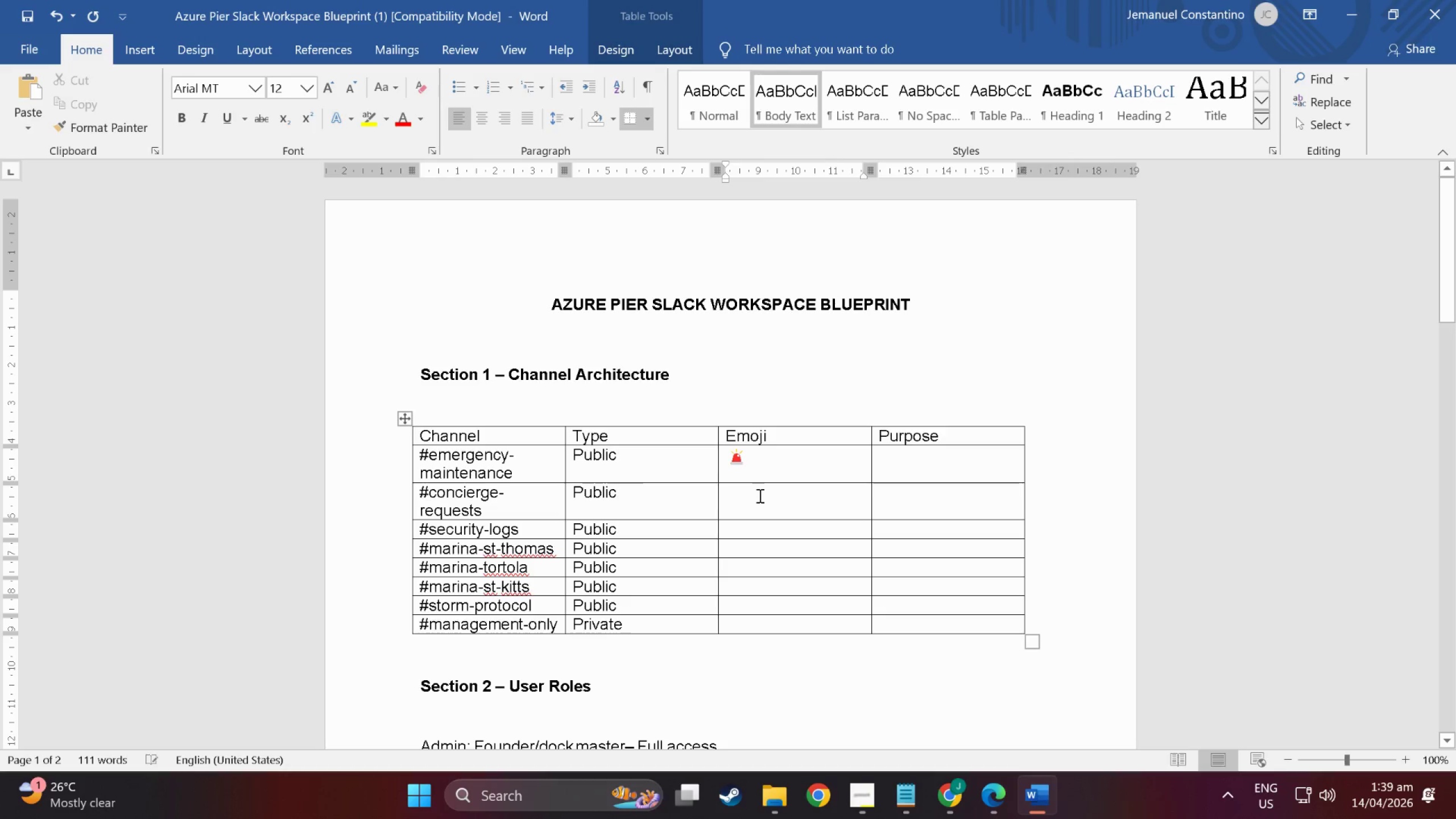 
scroll: coordinate [917, 230], scroll_direction: down, amount: 2.0
 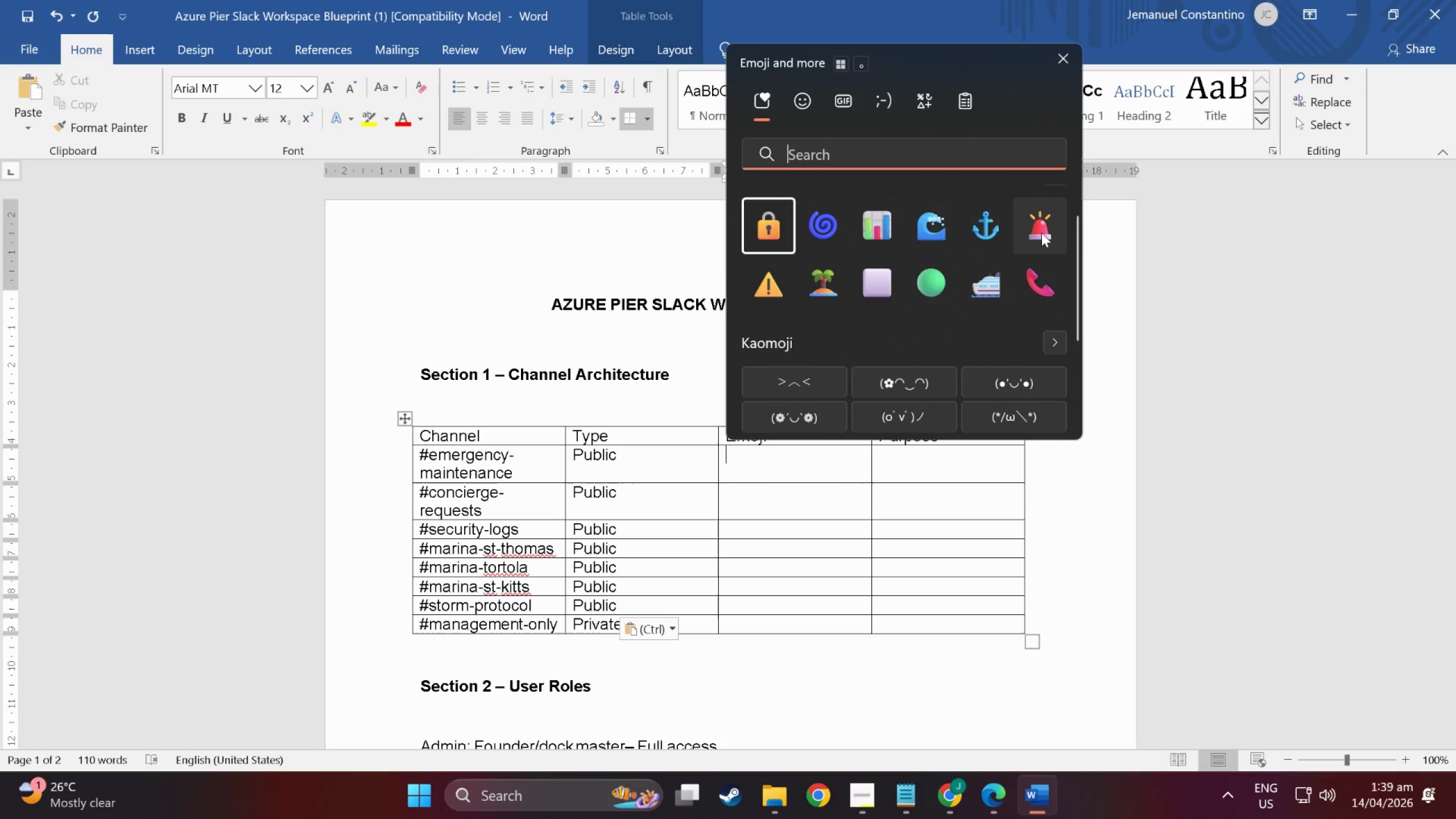 
double_click([760, 506])
 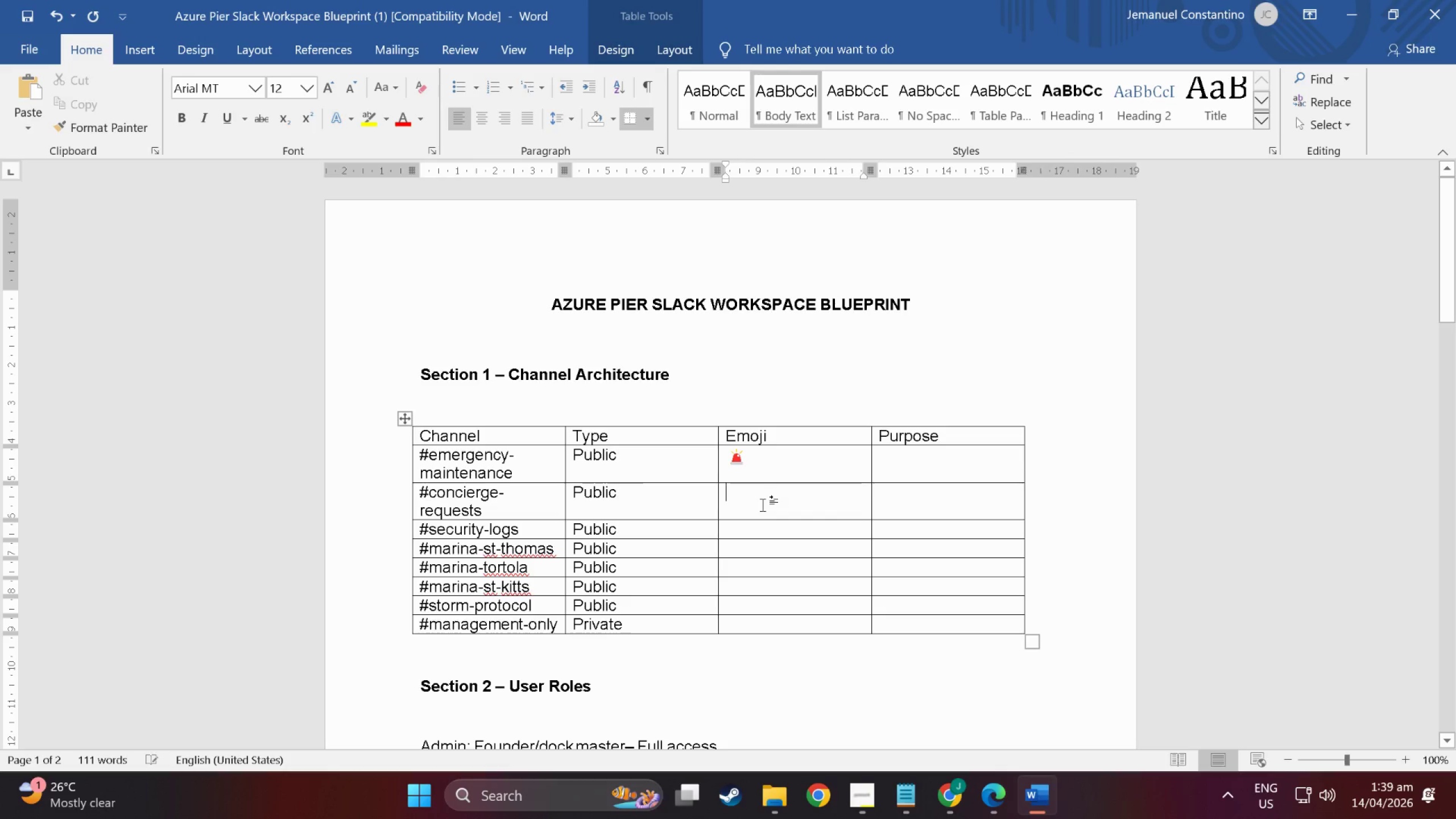 
key(Meta+Period)
 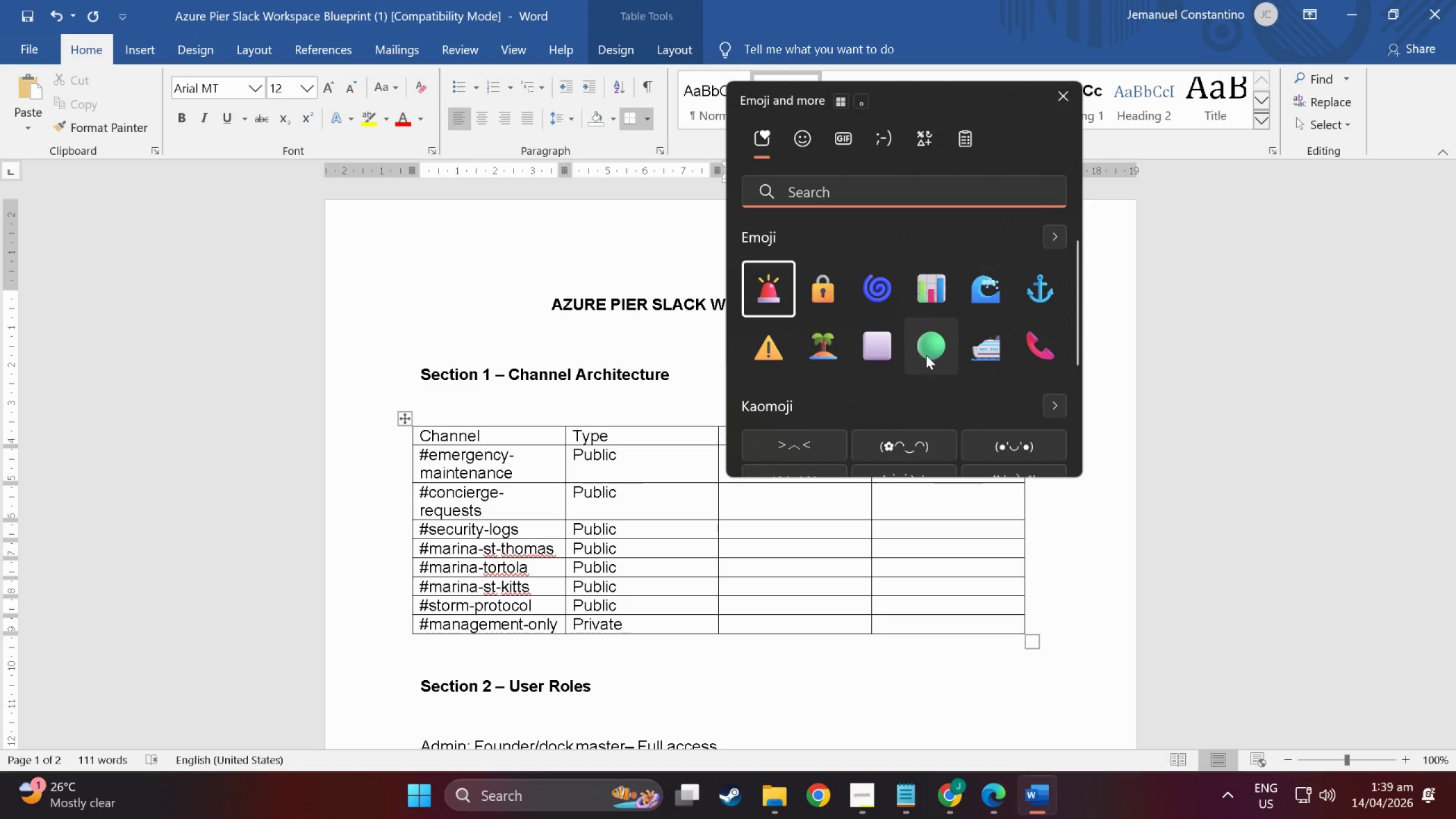 
left_click([1036, 287])
 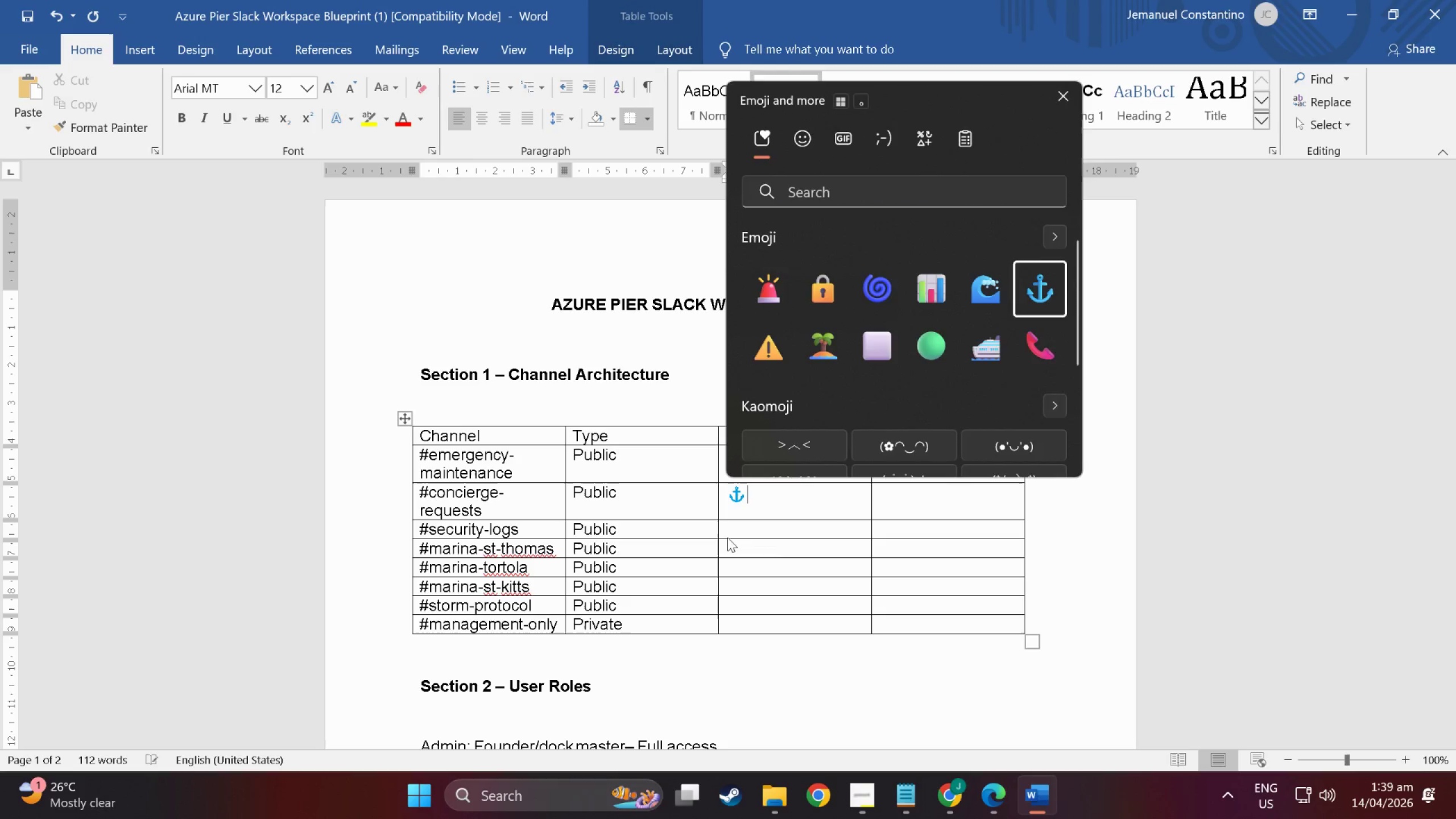 
left_click([750, 528])
 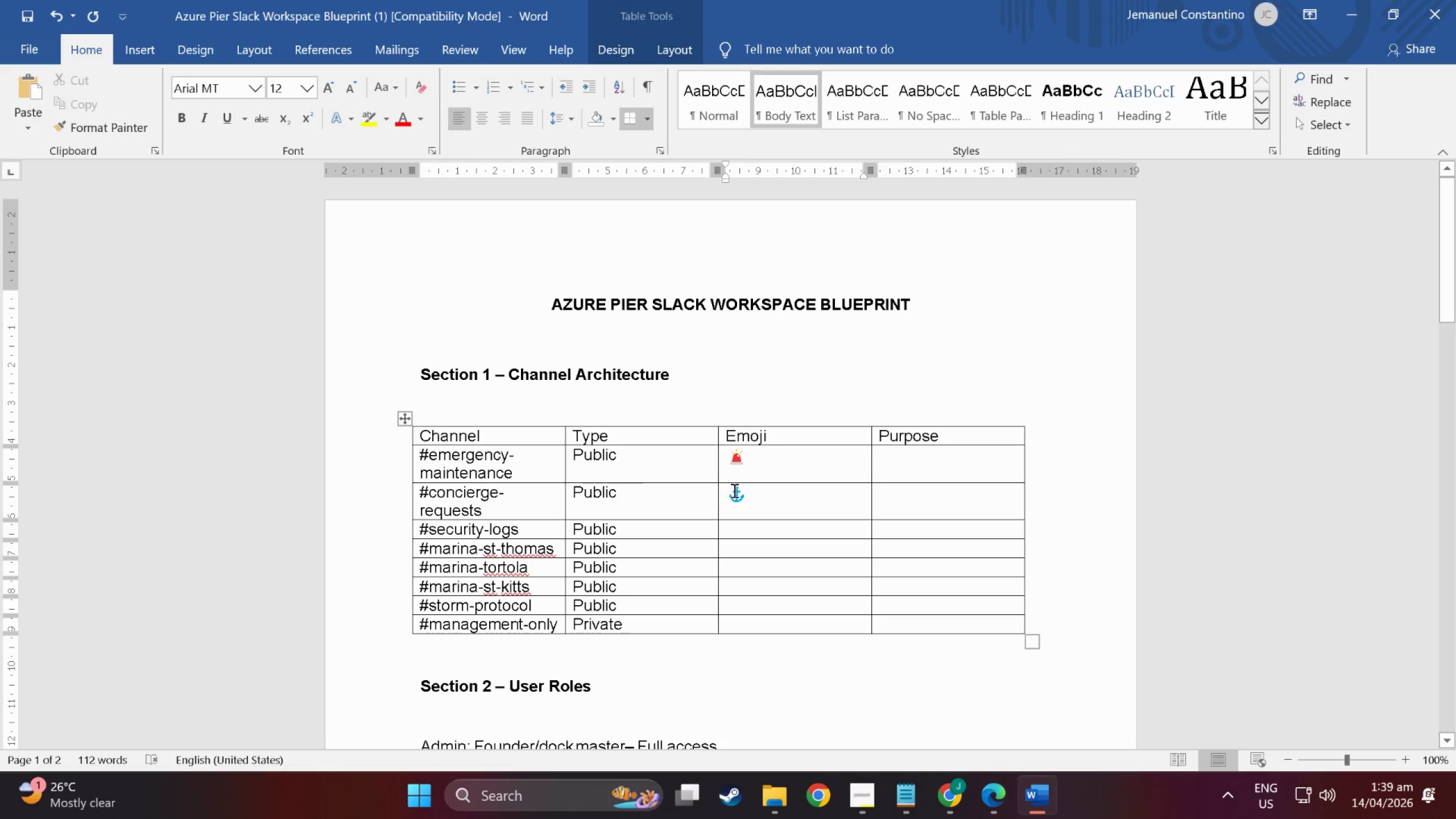 
left_click([731, 490])
 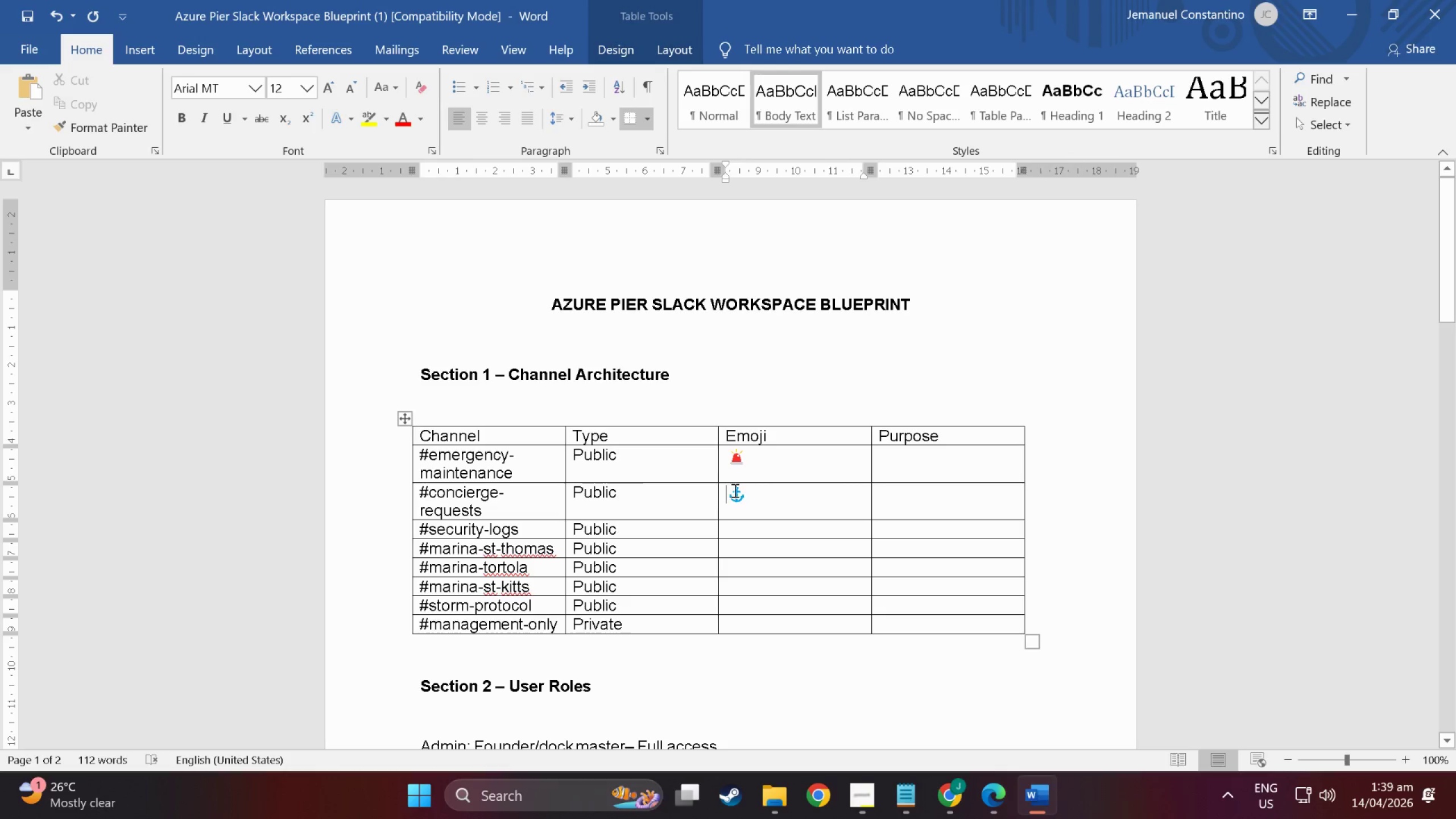 
key(Control+ControlLeft)
 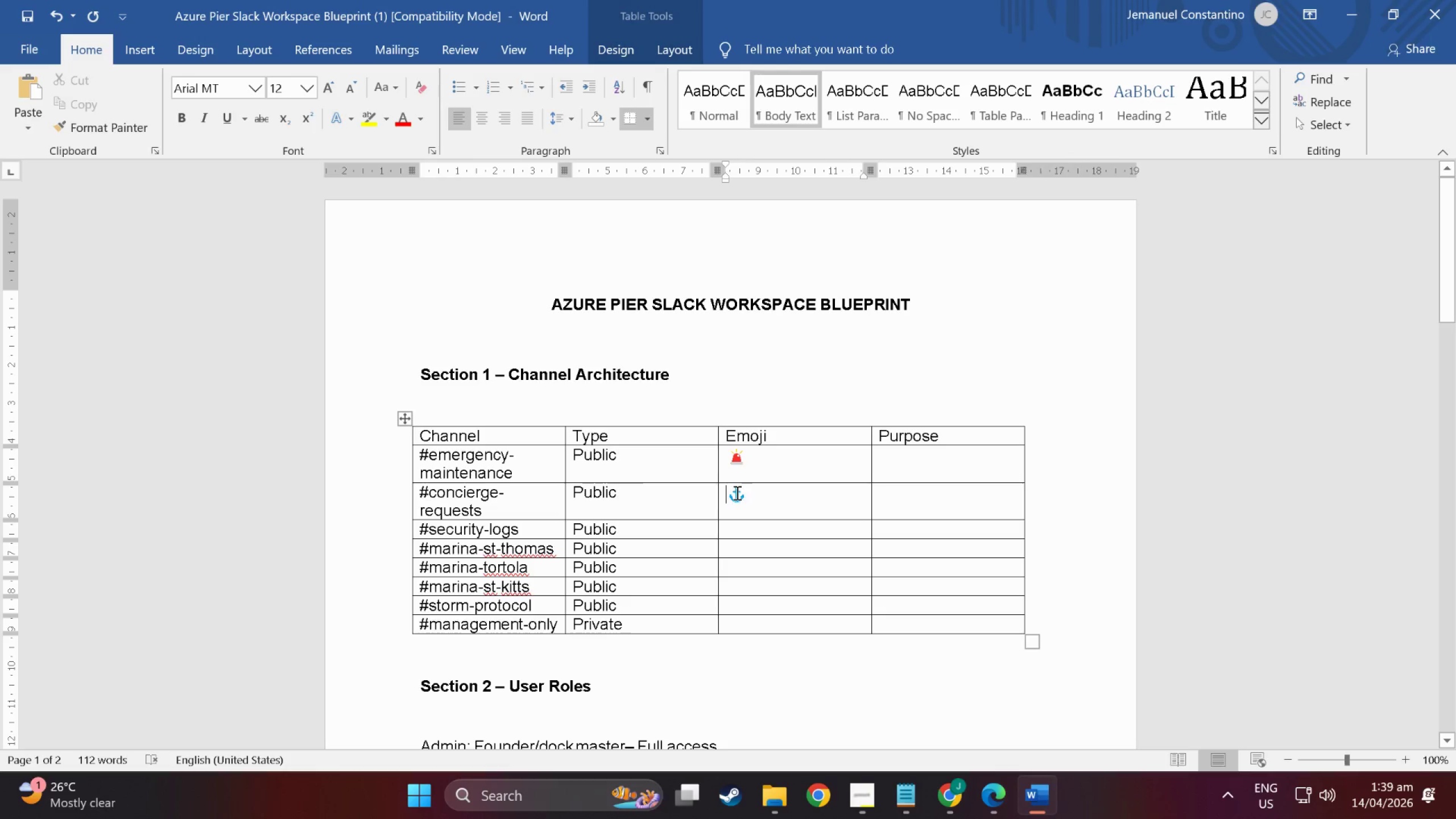 
key(Control+E)
 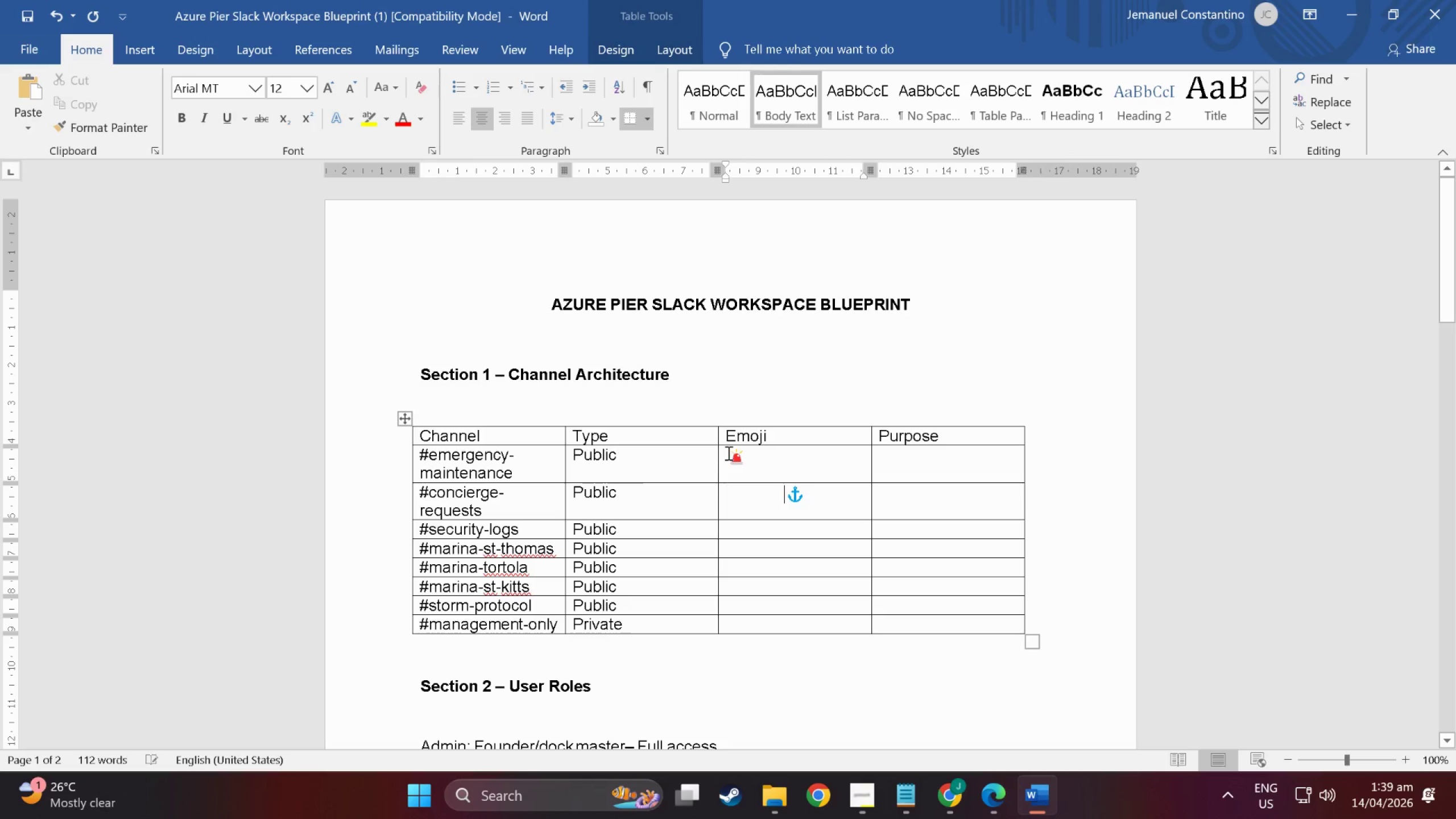 
left_click([728, 453])
 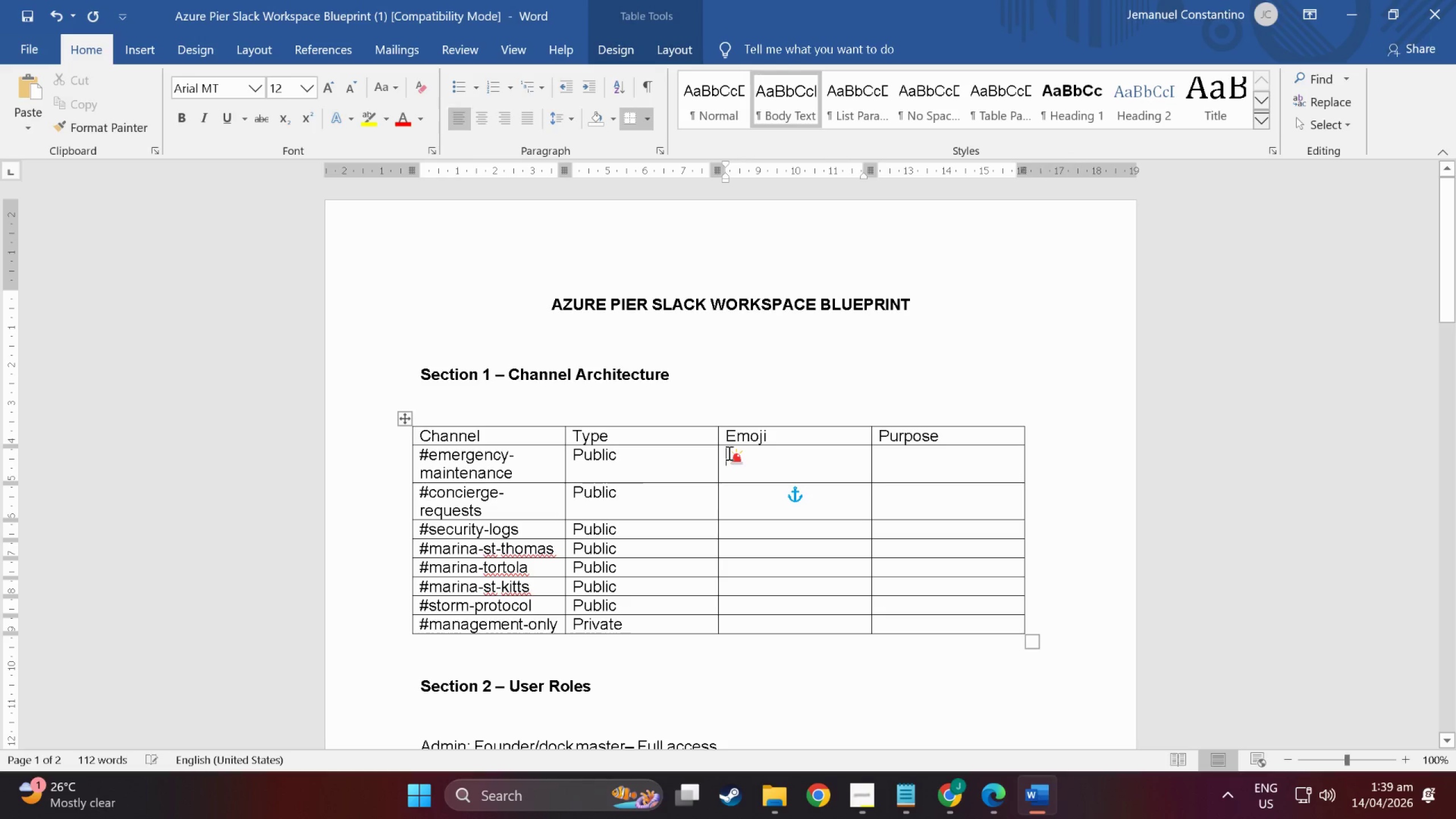 
key(Control+ControlLeft)
 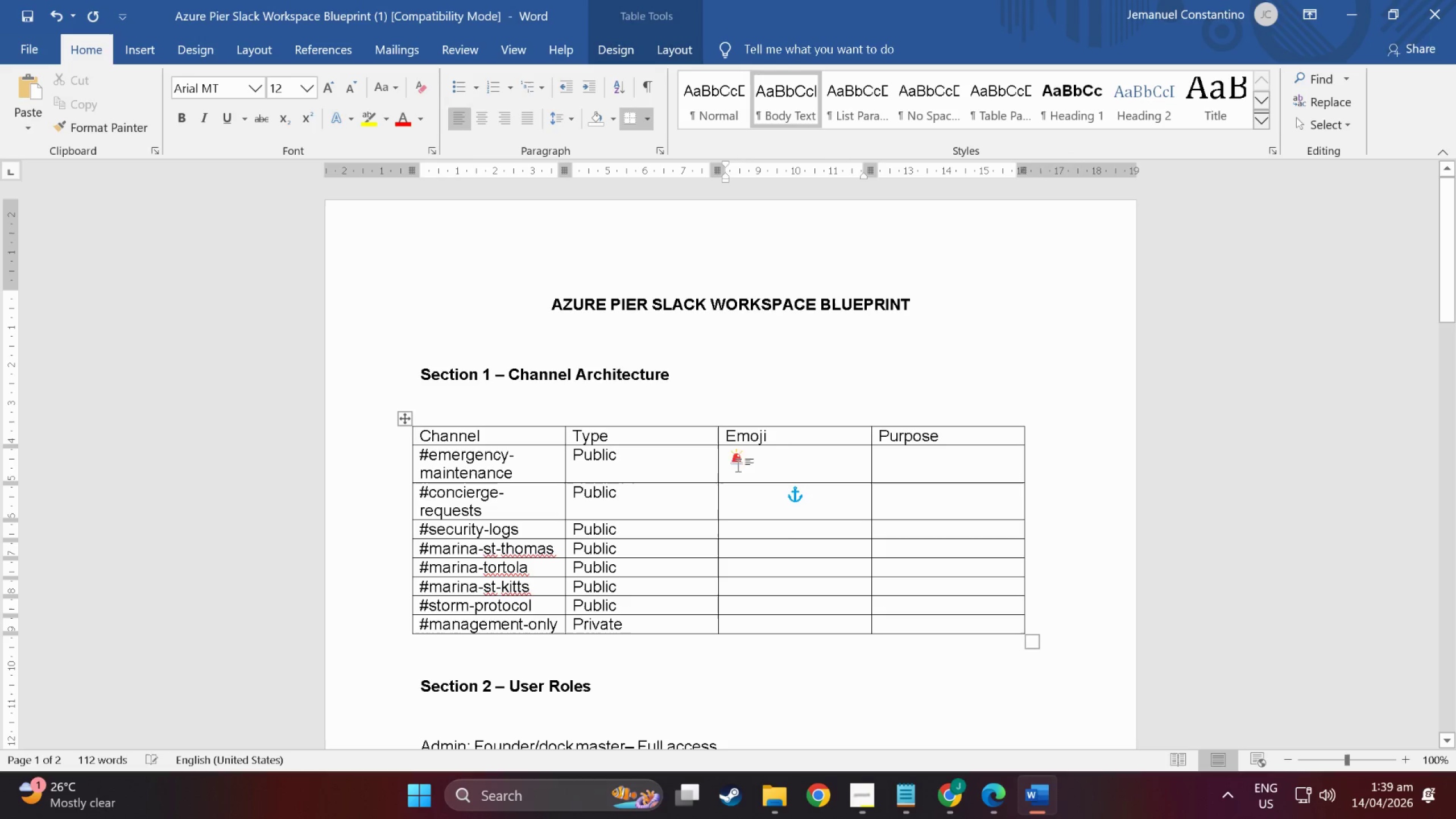 
key(Control+E)
 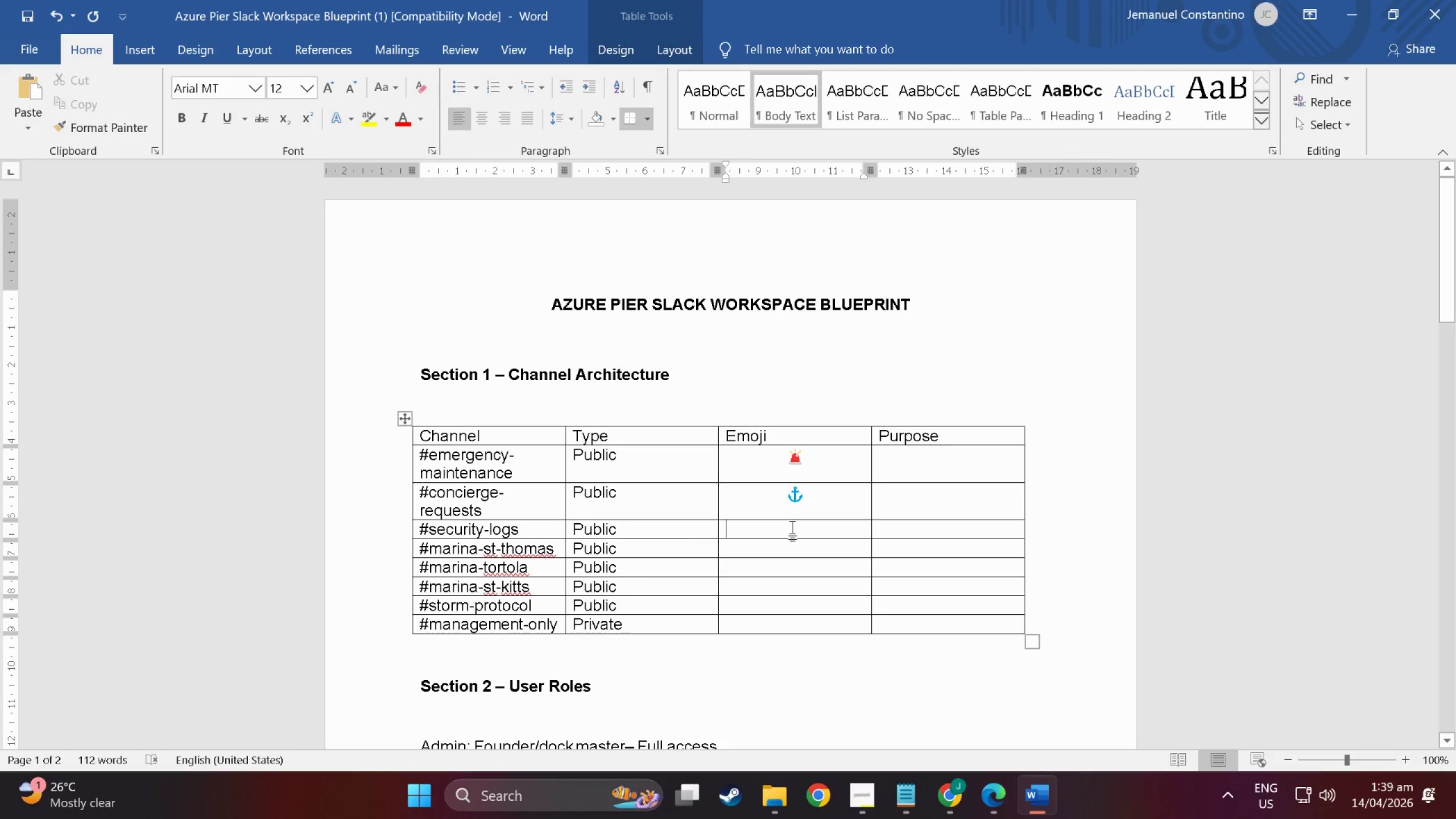 
key(Meta+Period)
 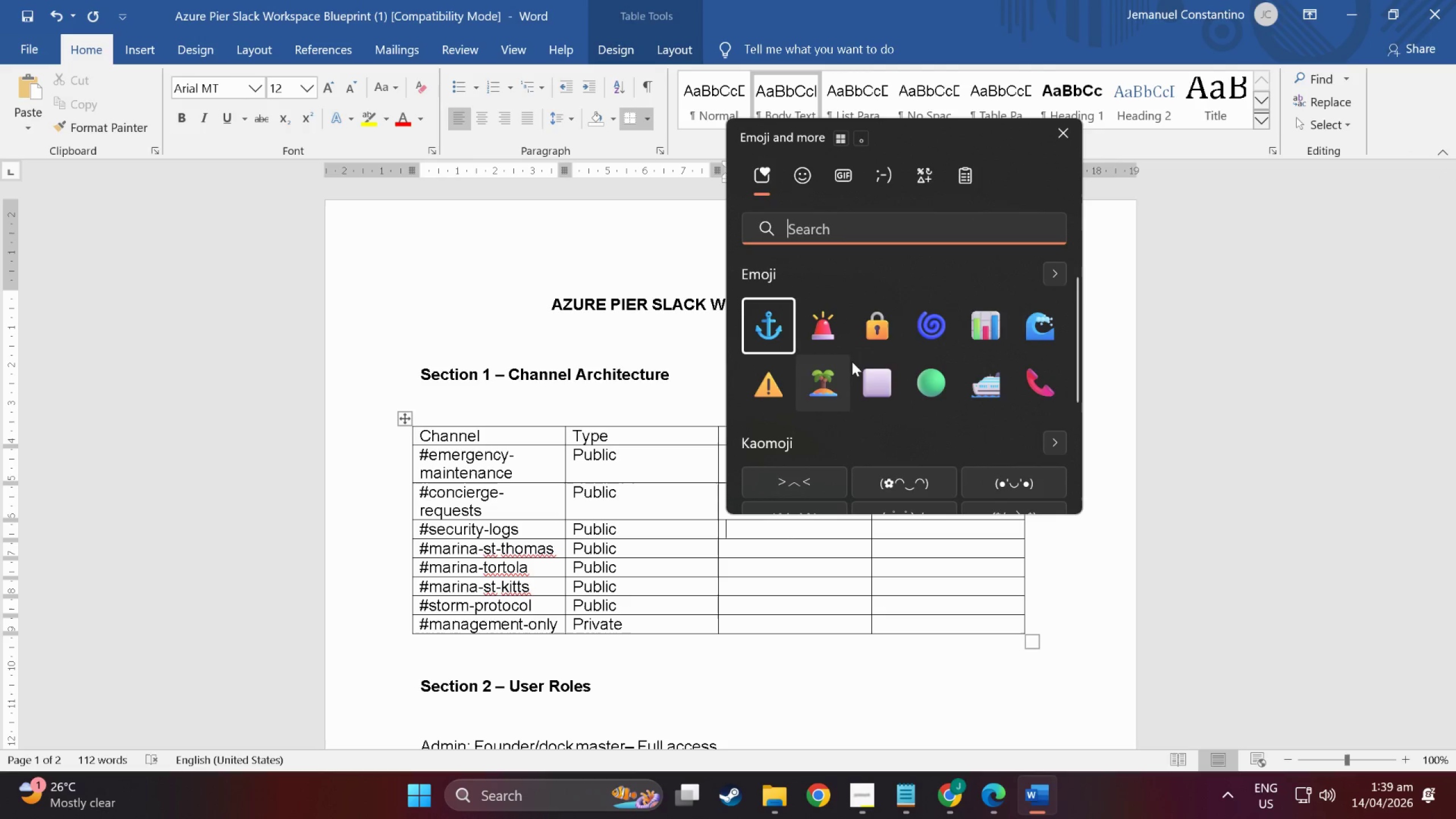 
left_click([874, 337])
 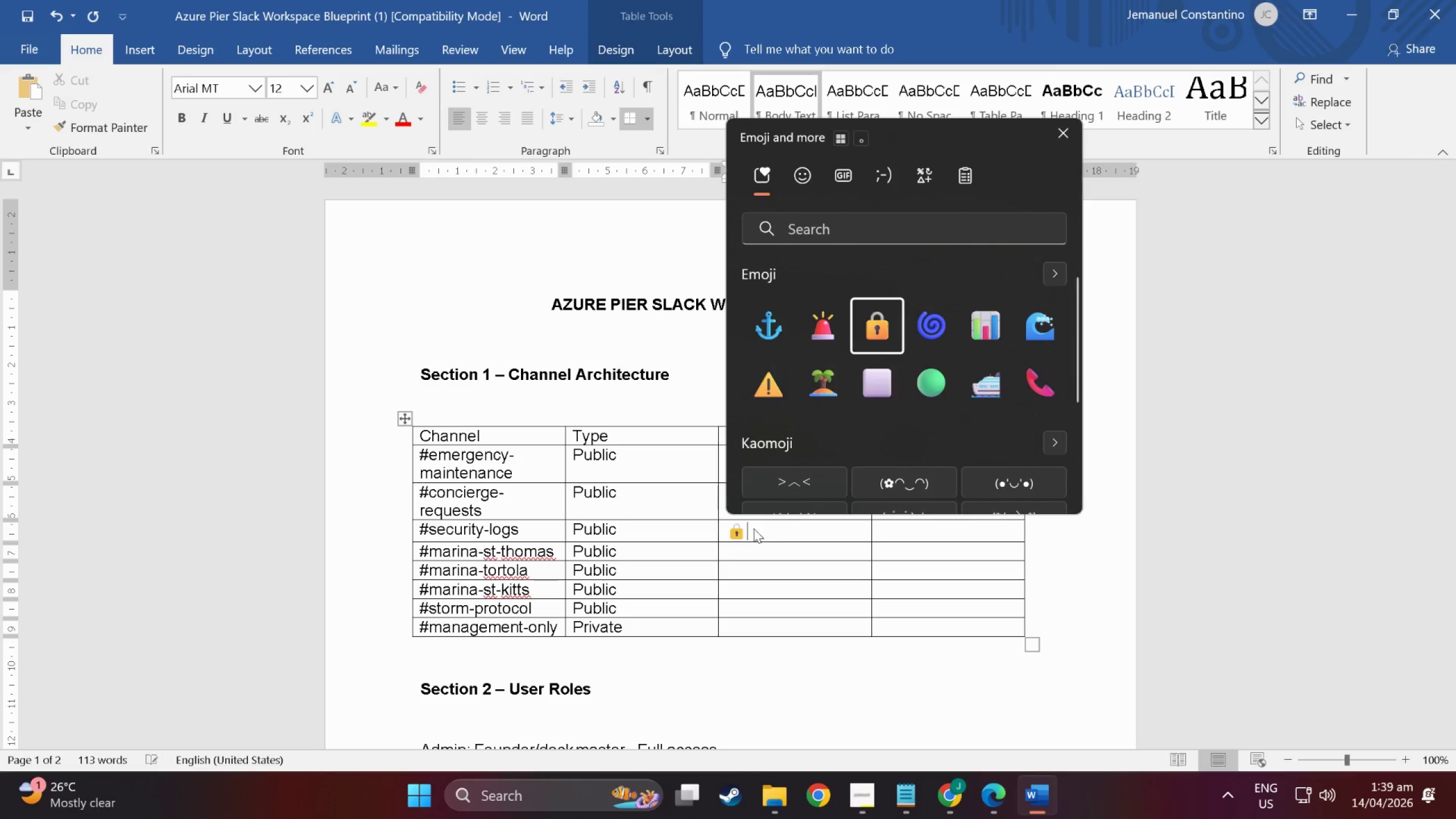 
double_click([727, 532])
 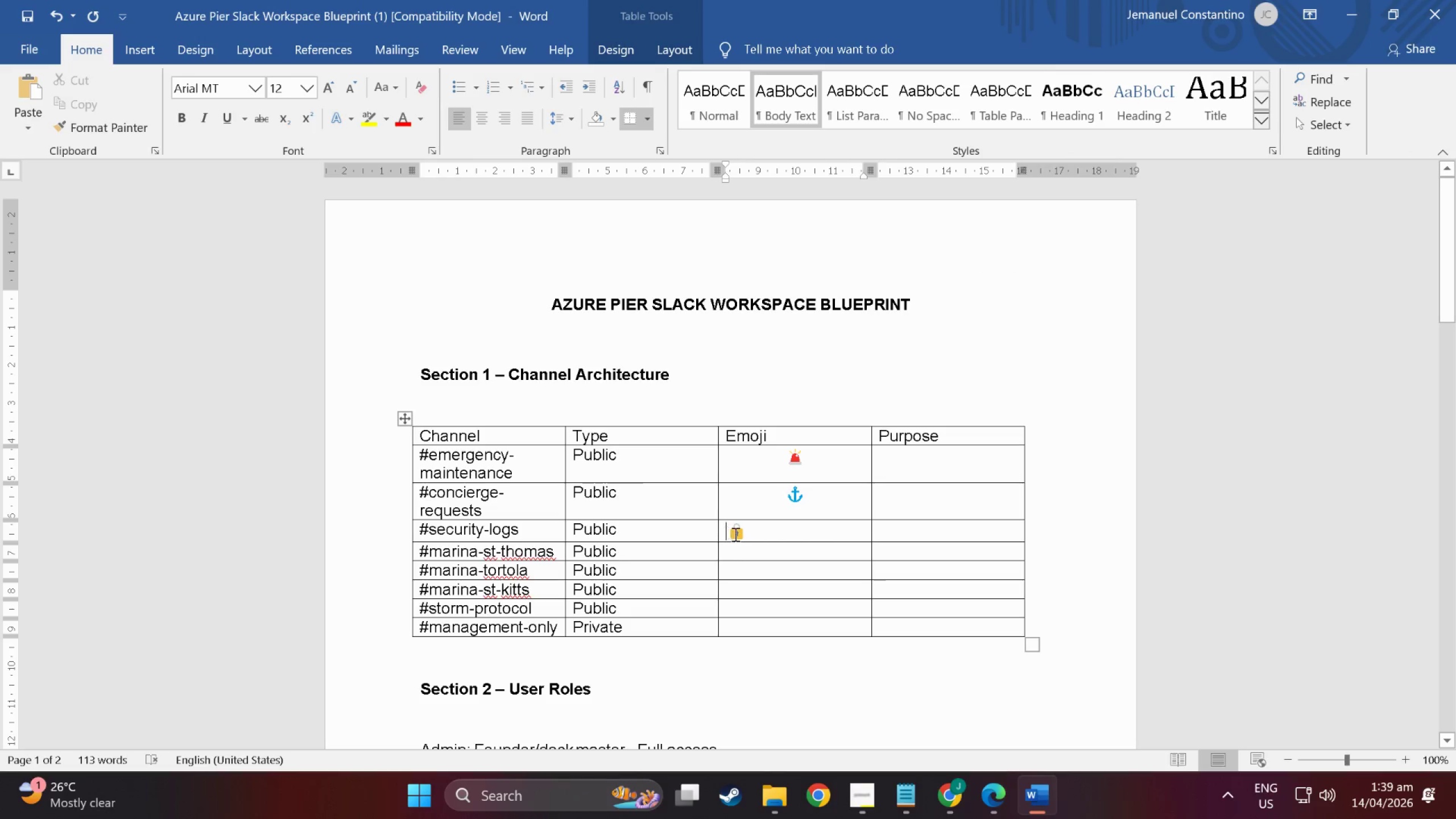 
key(Control+ControlLeft)
 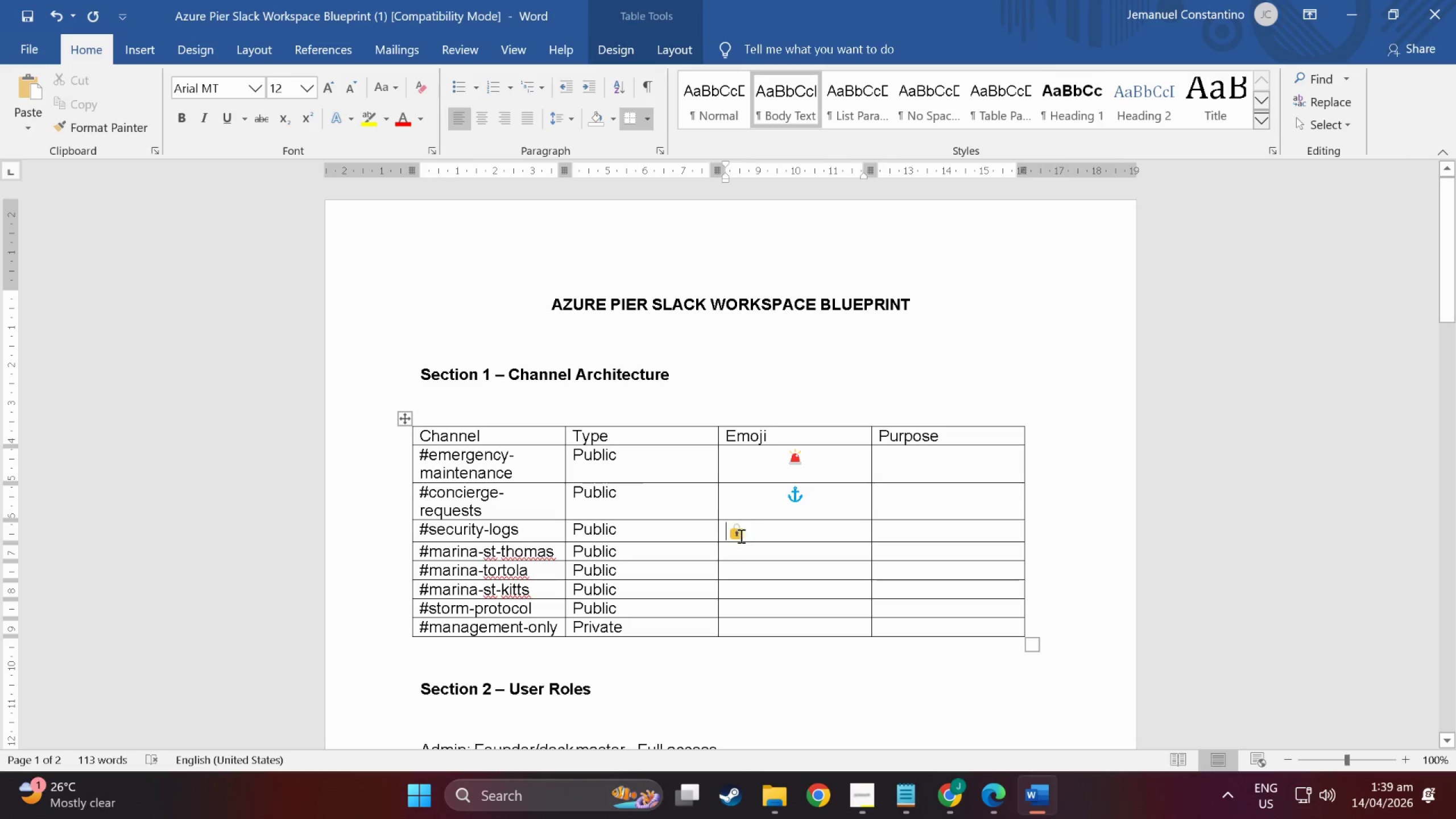 
key(Control+E)
 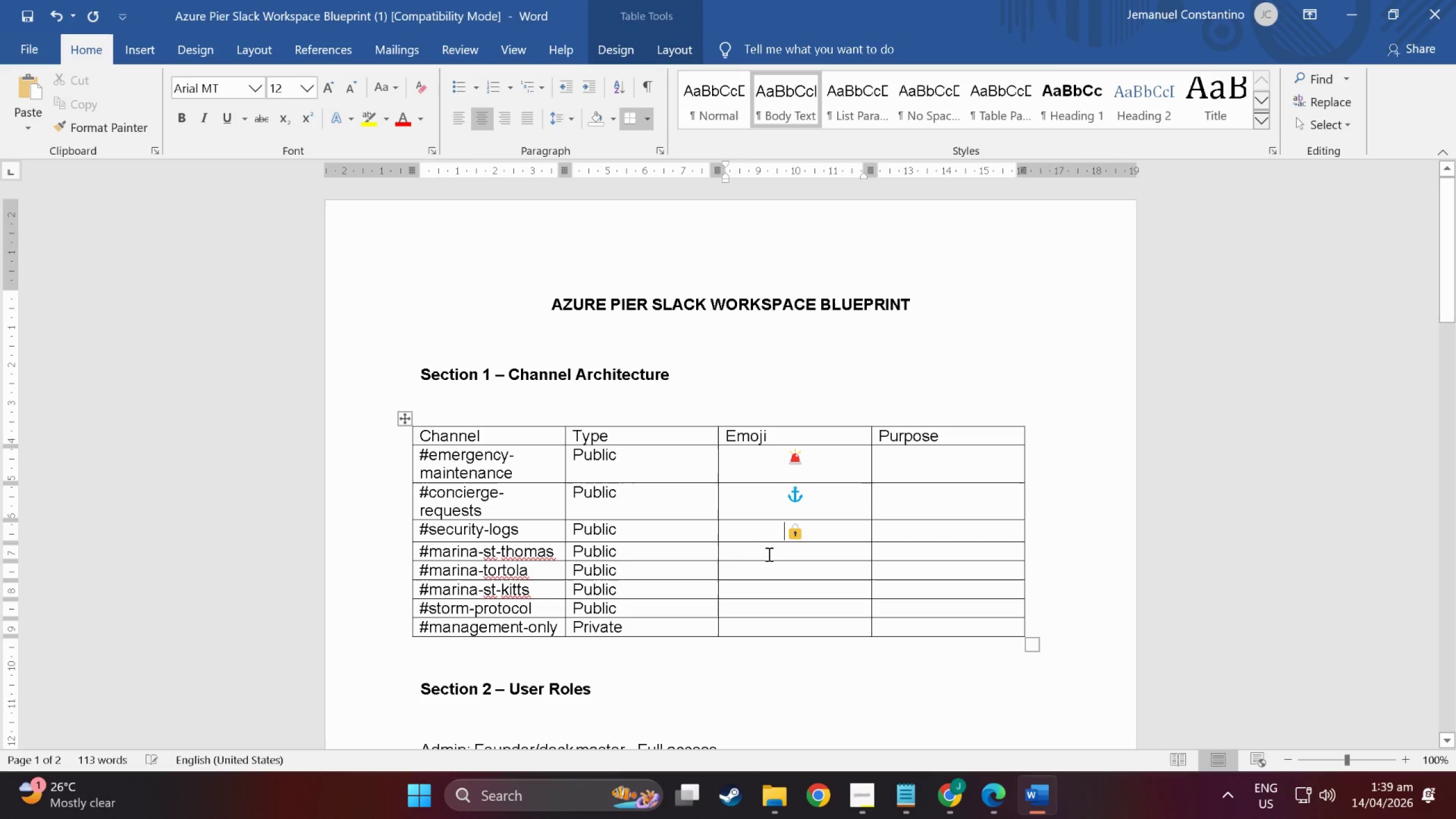 
left_click([772, 556])
 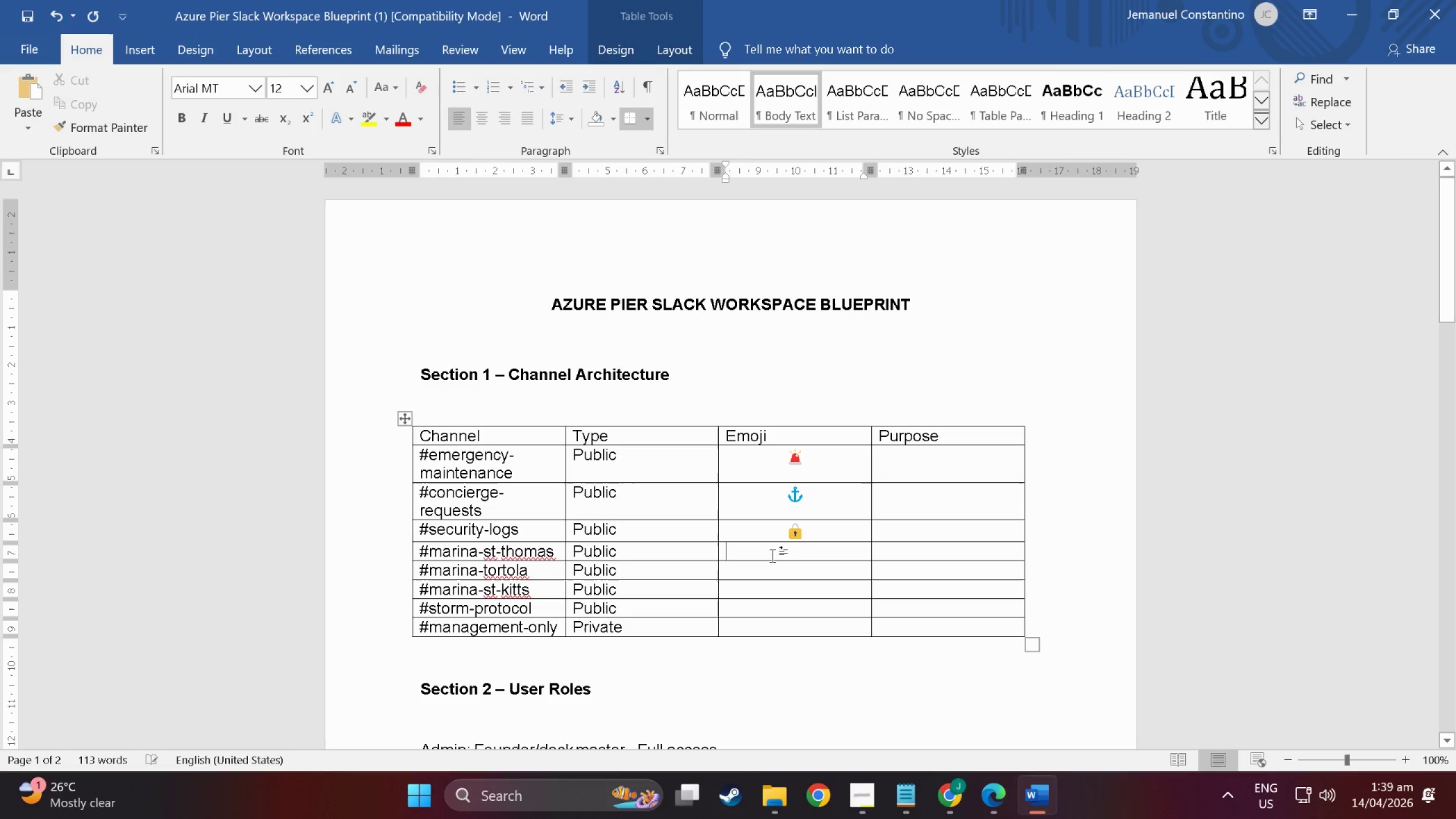 
key(Control+ControlLeft)
 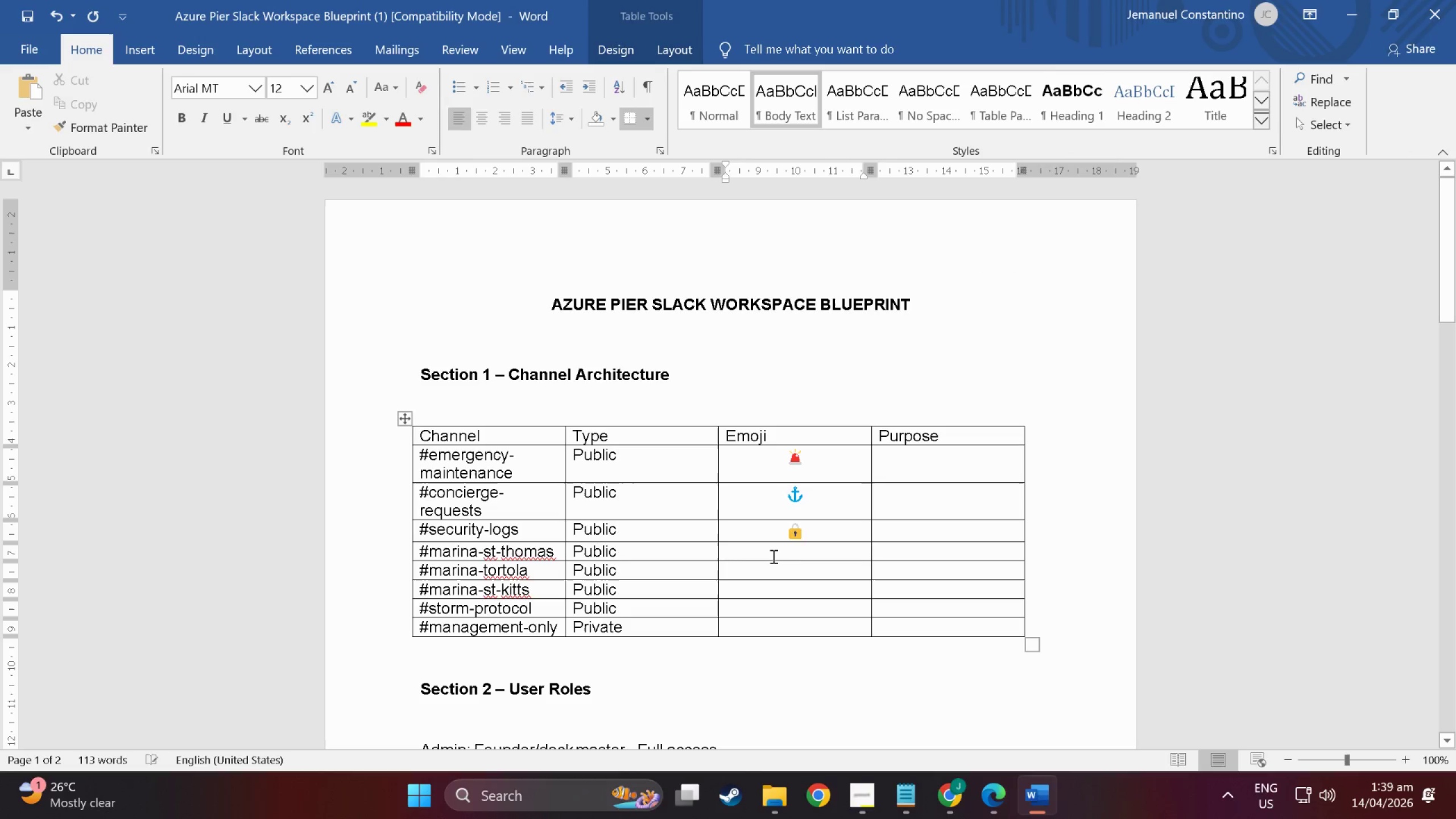 
key(Control+E)
 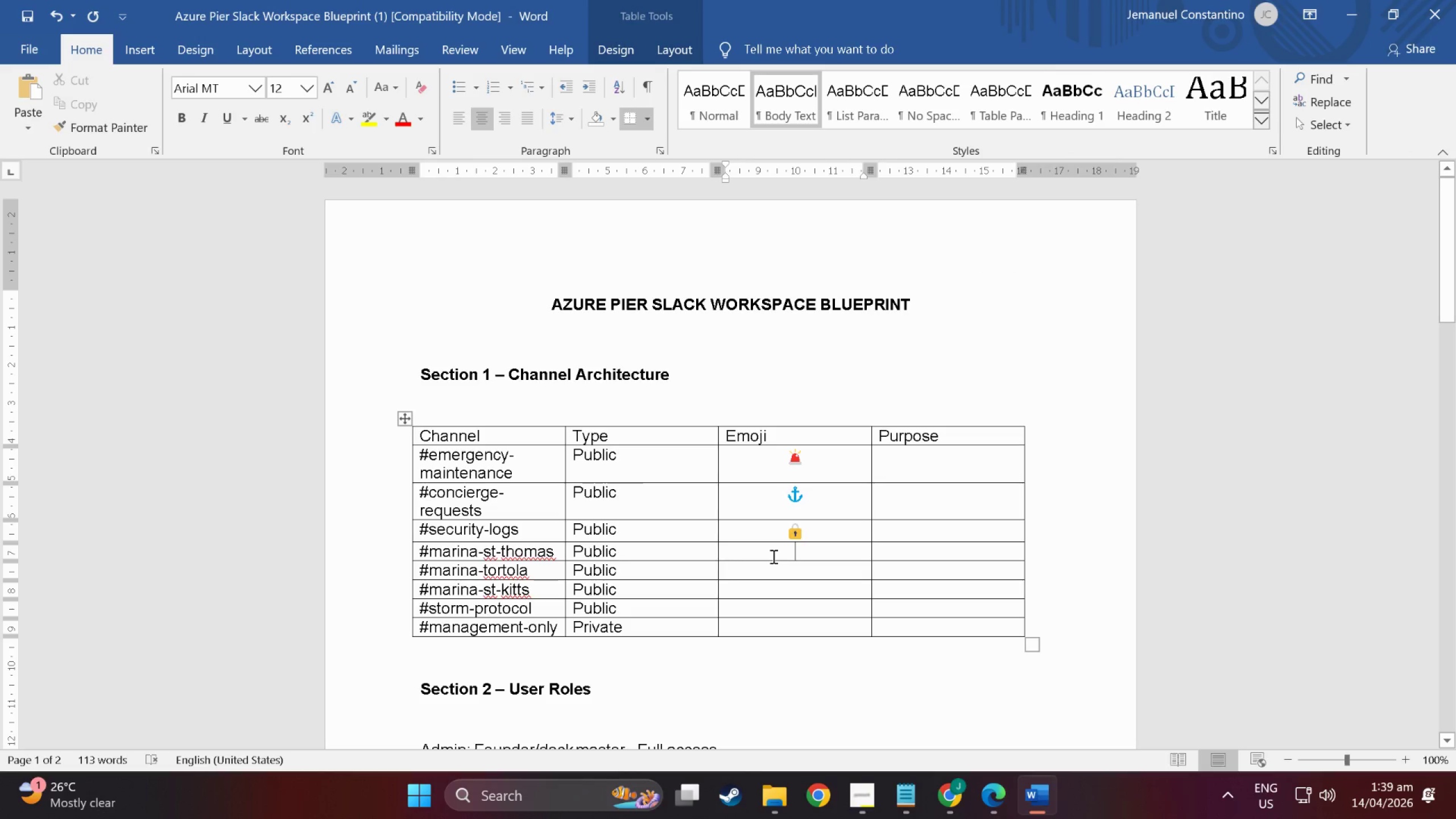 
key(Meta+Period)
 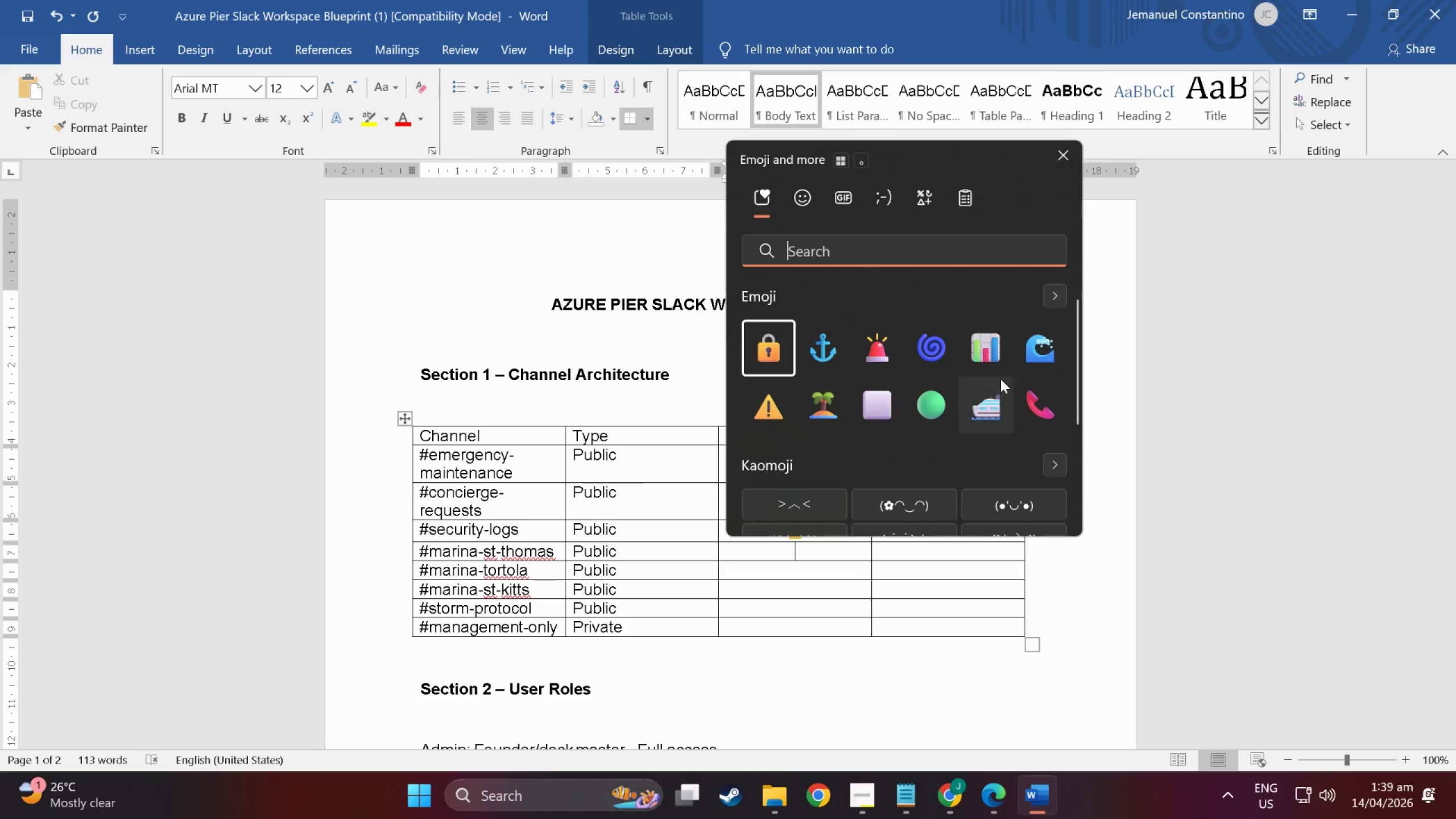 
left_click([1027, 346])
 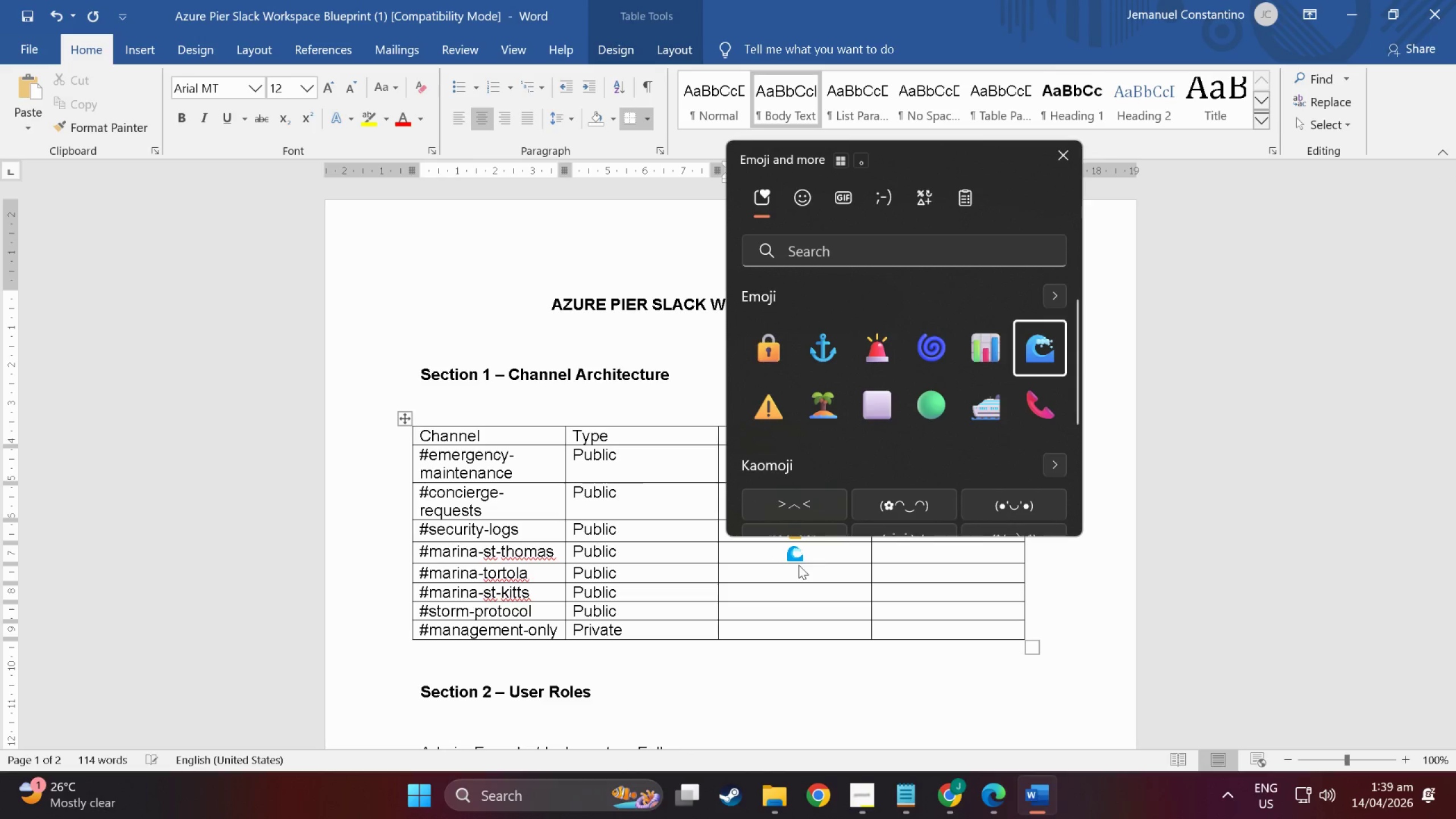 
left_click([821, 561])
 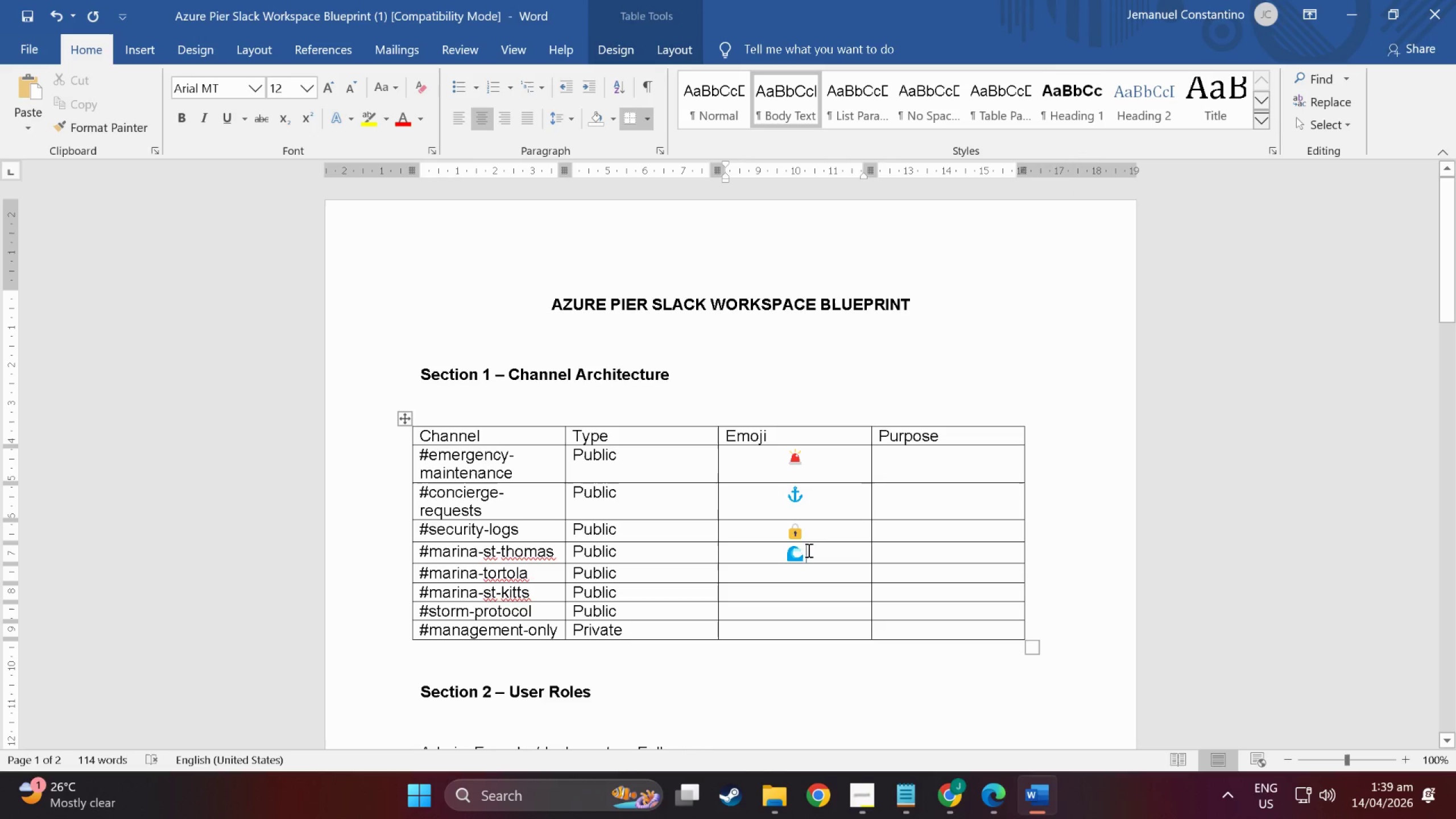 
left_click_drag(start_coordinate=[808, 550], to_coordinate=[783, 553])
 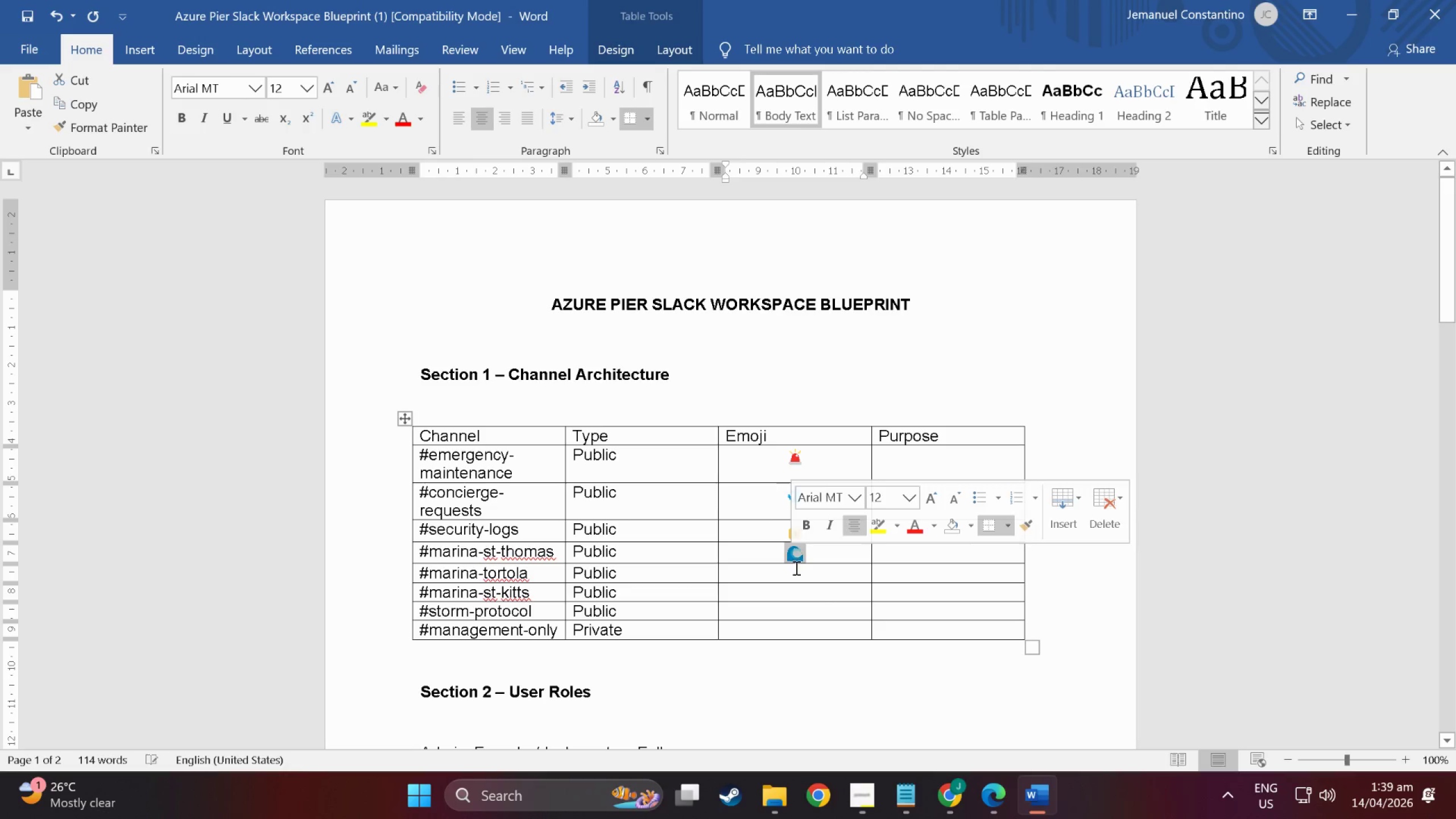 
key(Control+C)
 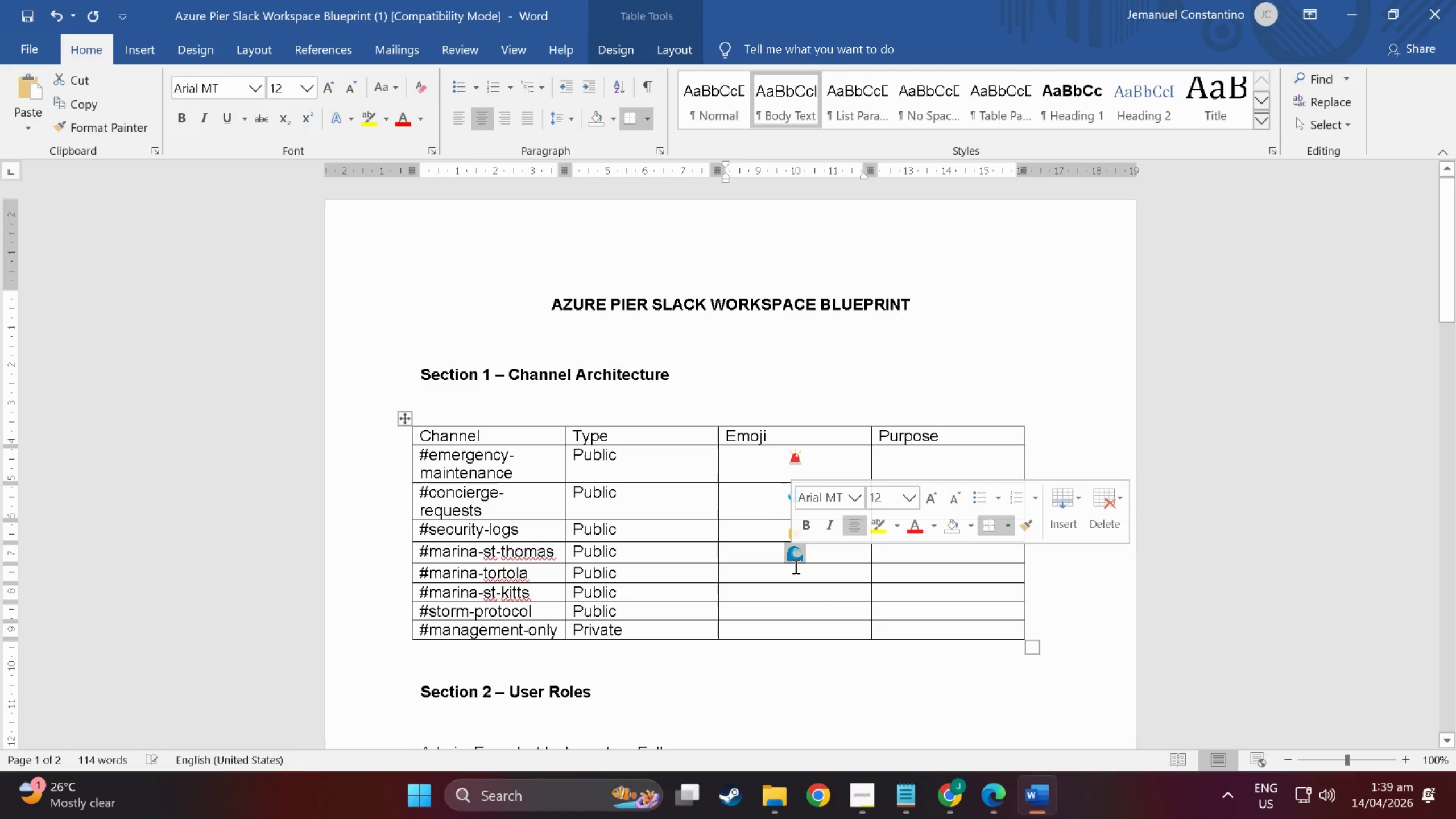 
left_click([795, 568])
 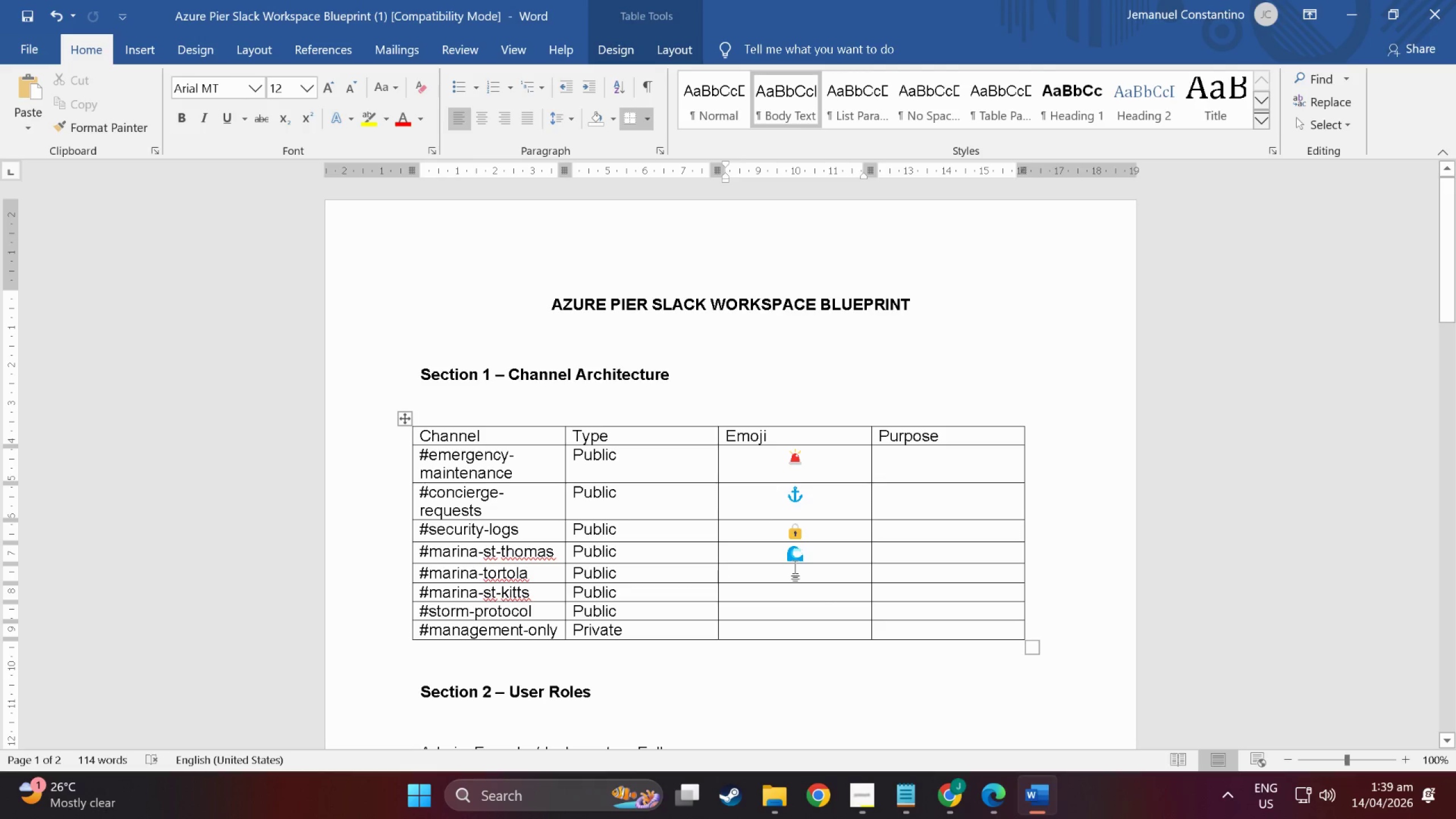 
key(Control+E)
 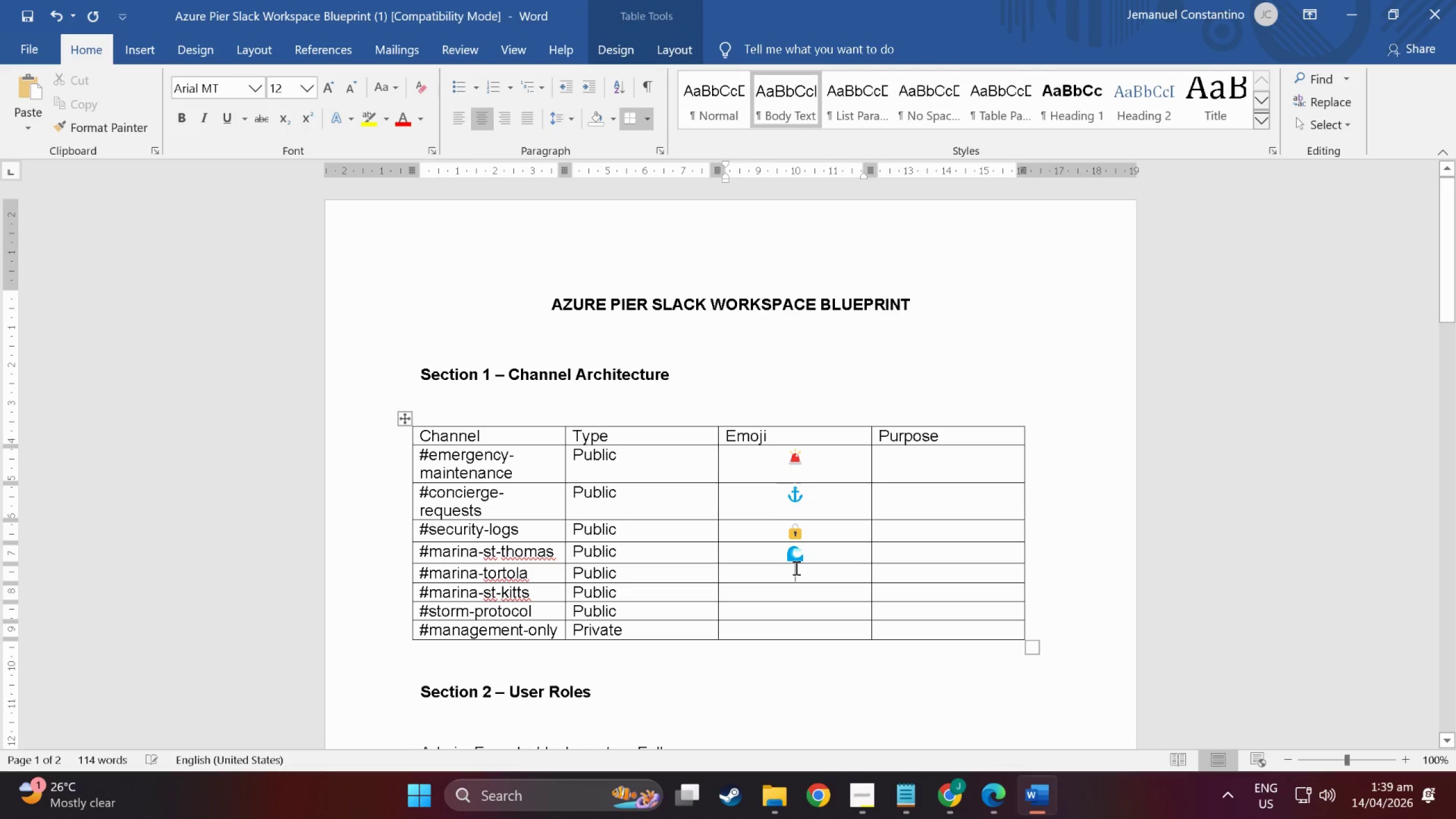 
key(Control+ControlLeft)
 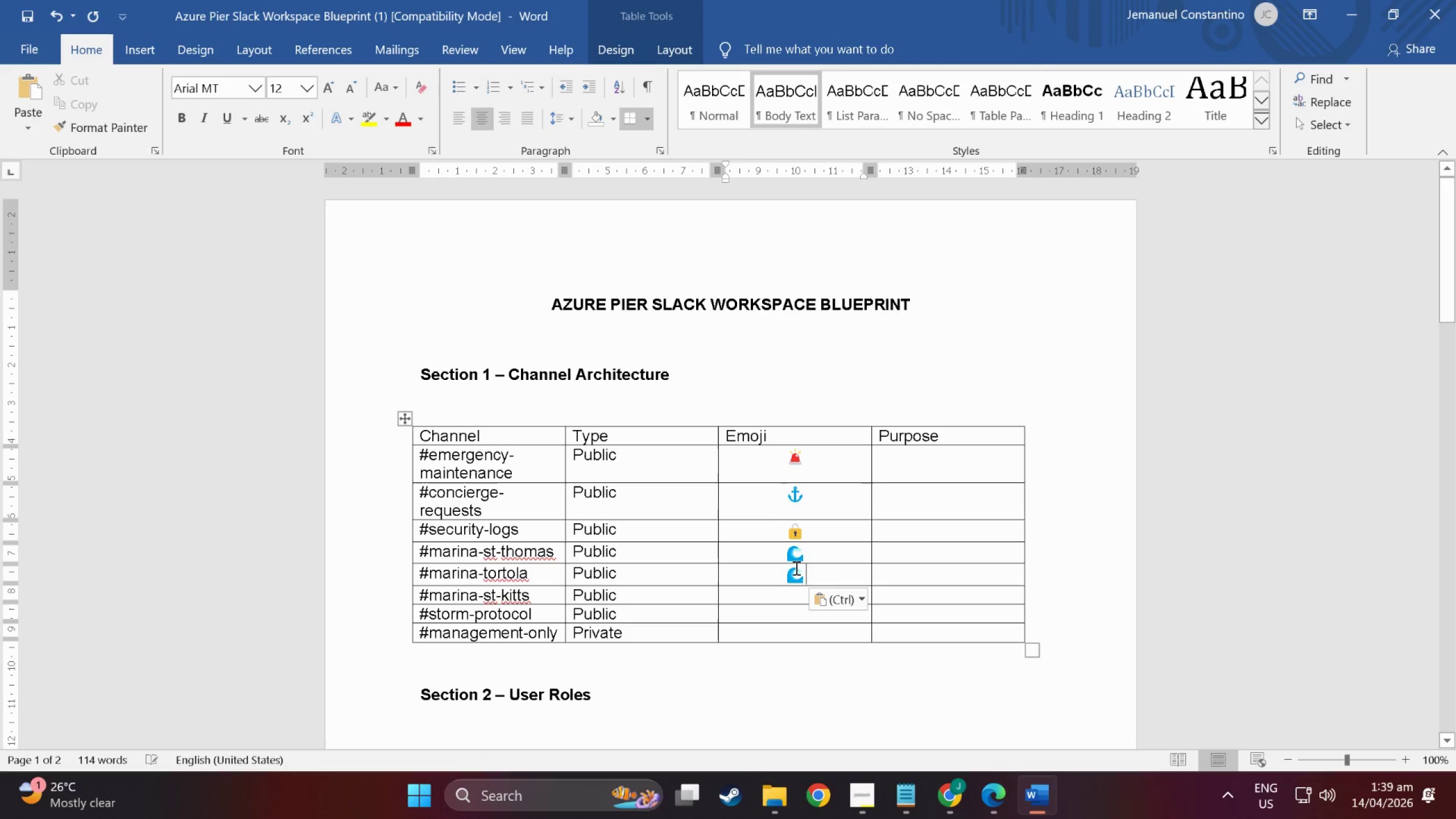 
key(Control+V)
 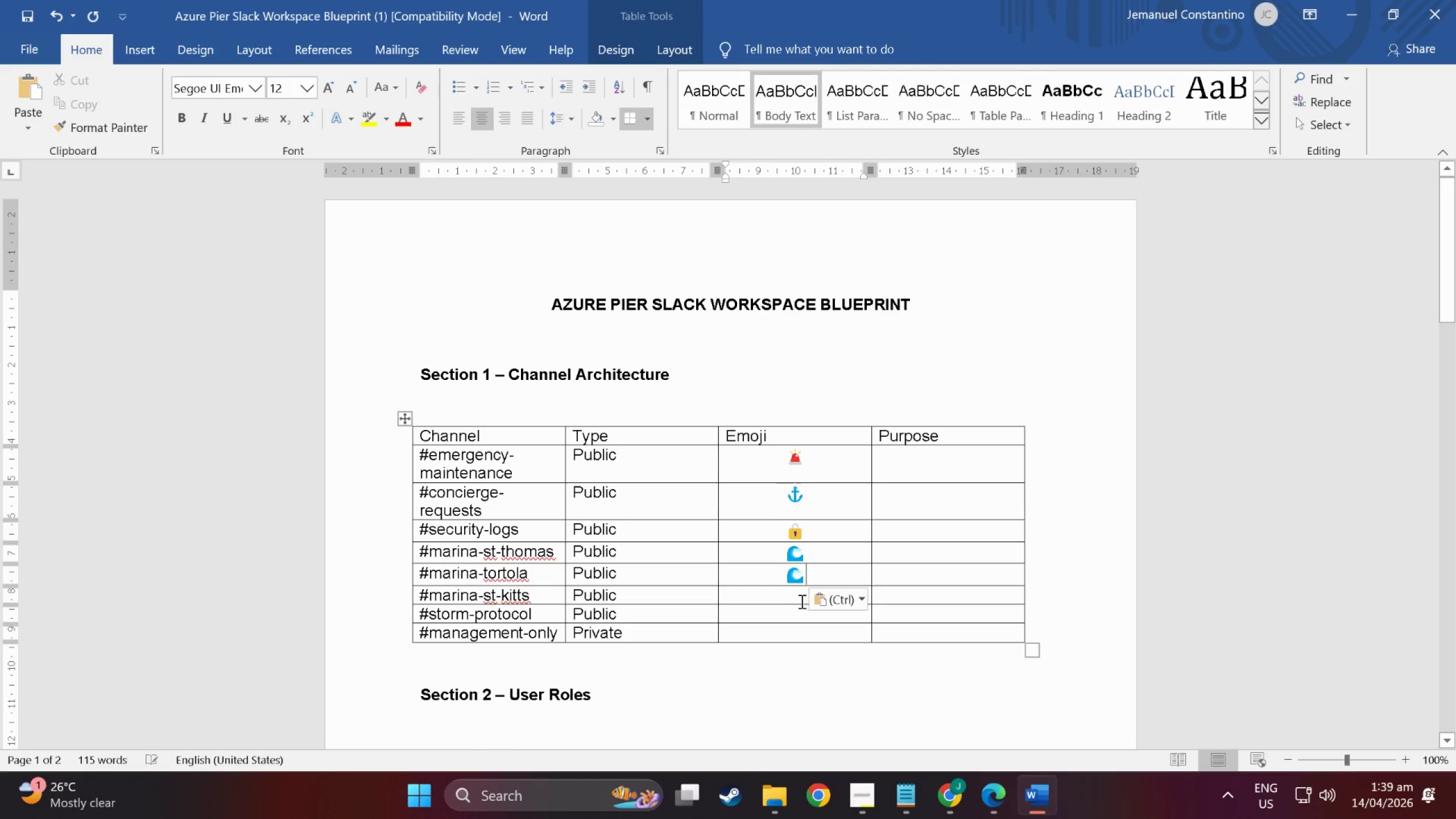 
left_click([792, 599])
 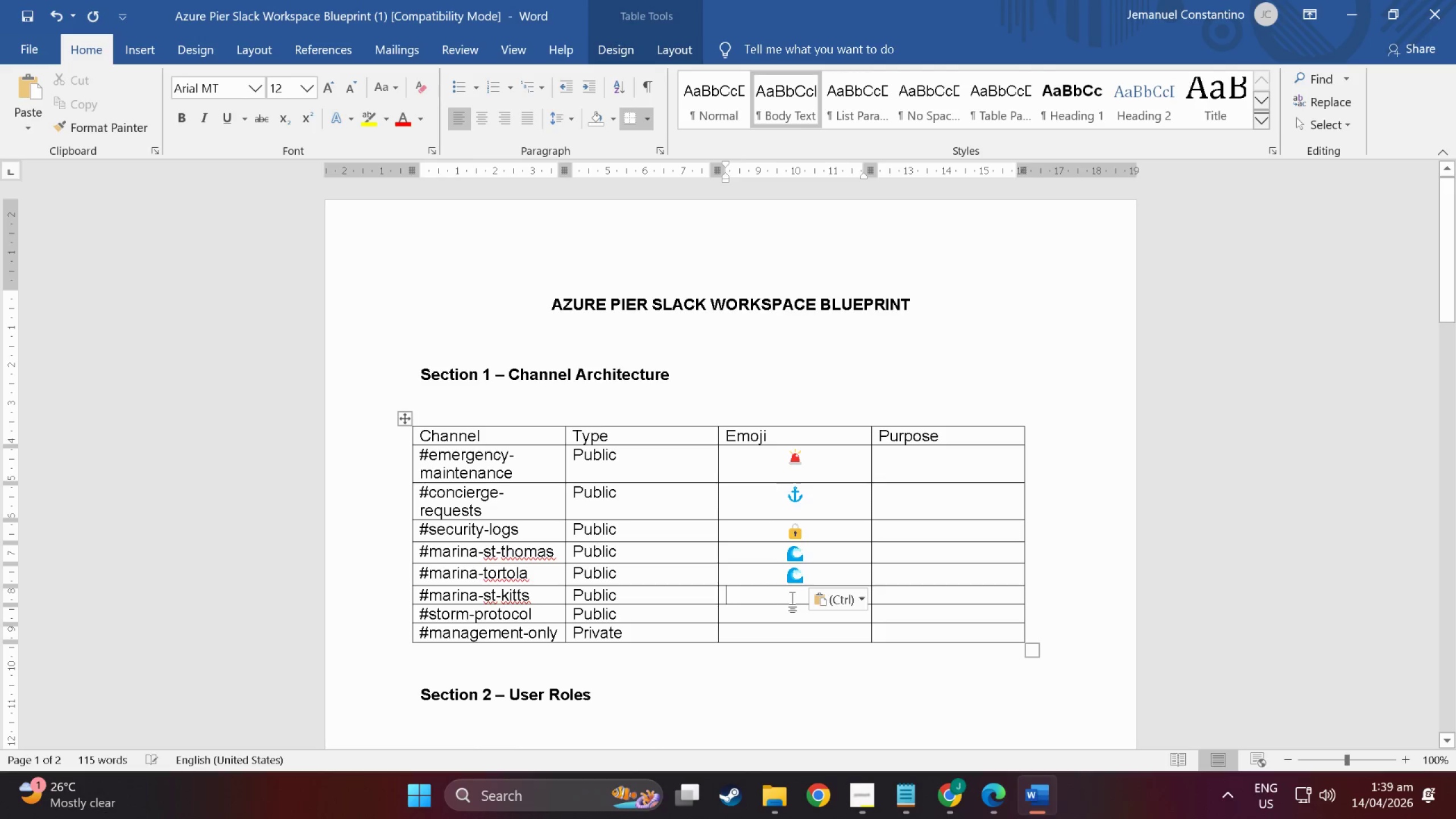 
key(Control+ControlLeft)
 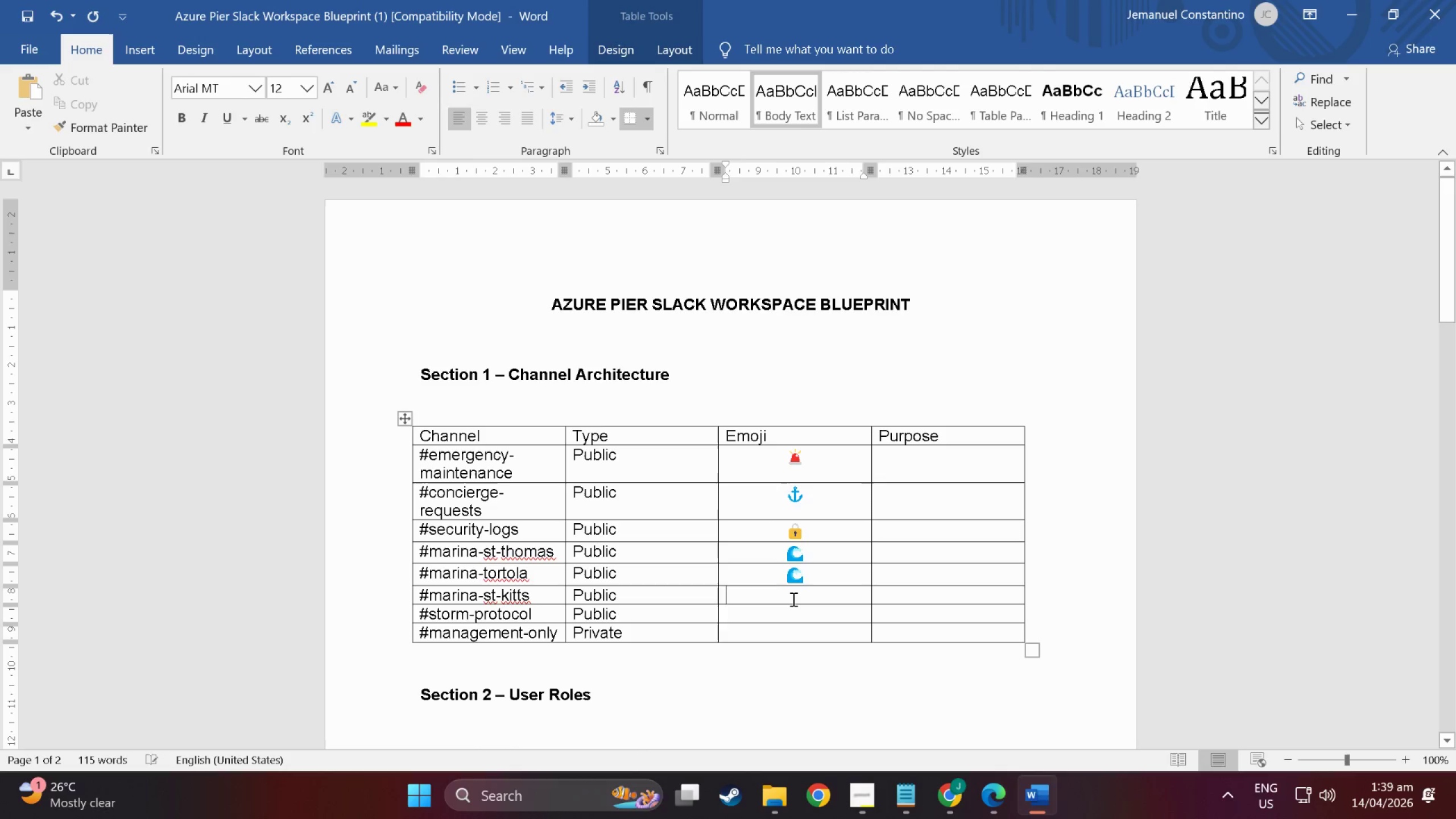 
key(Control+E)
 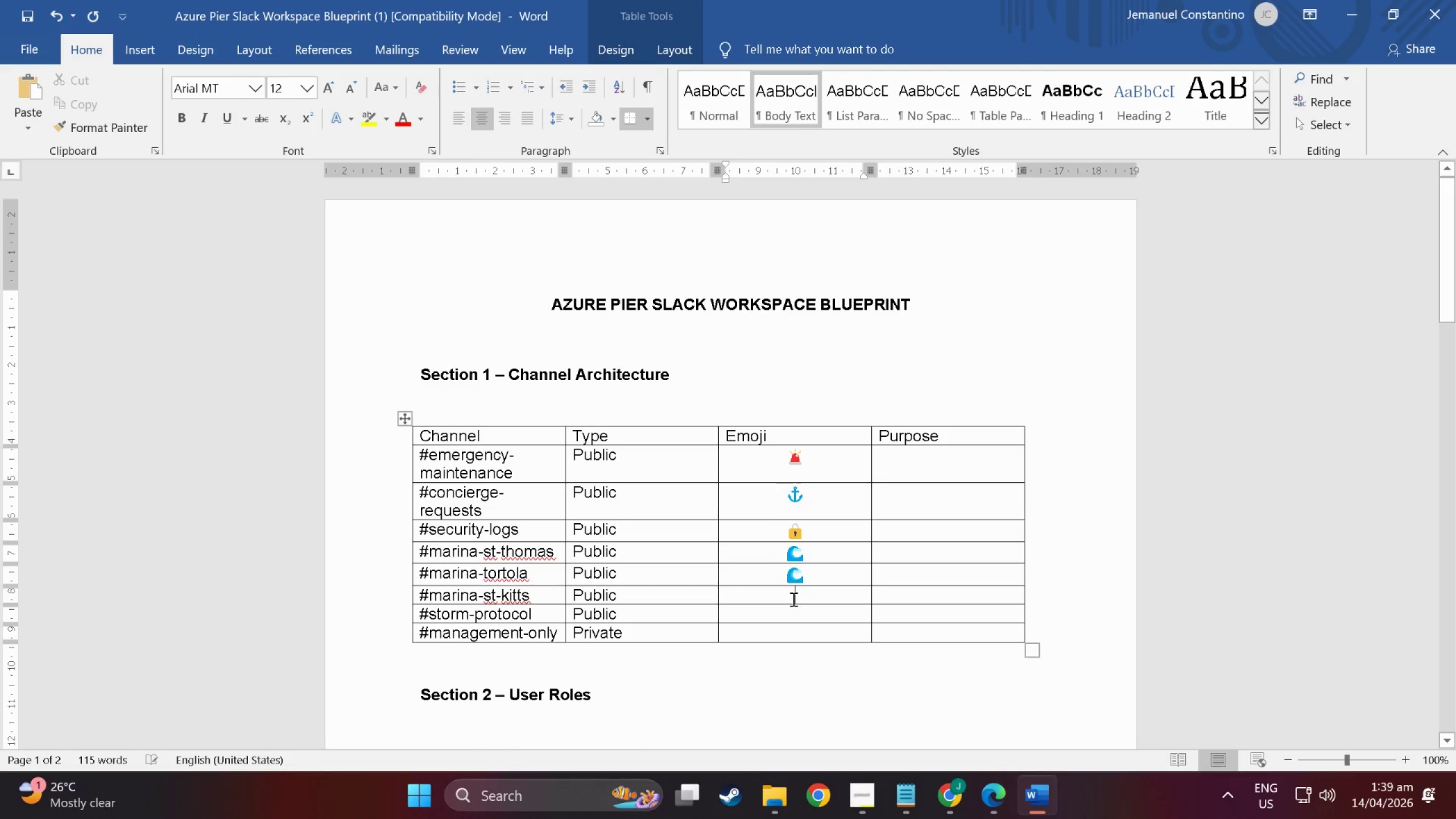 
key(Control+V)
 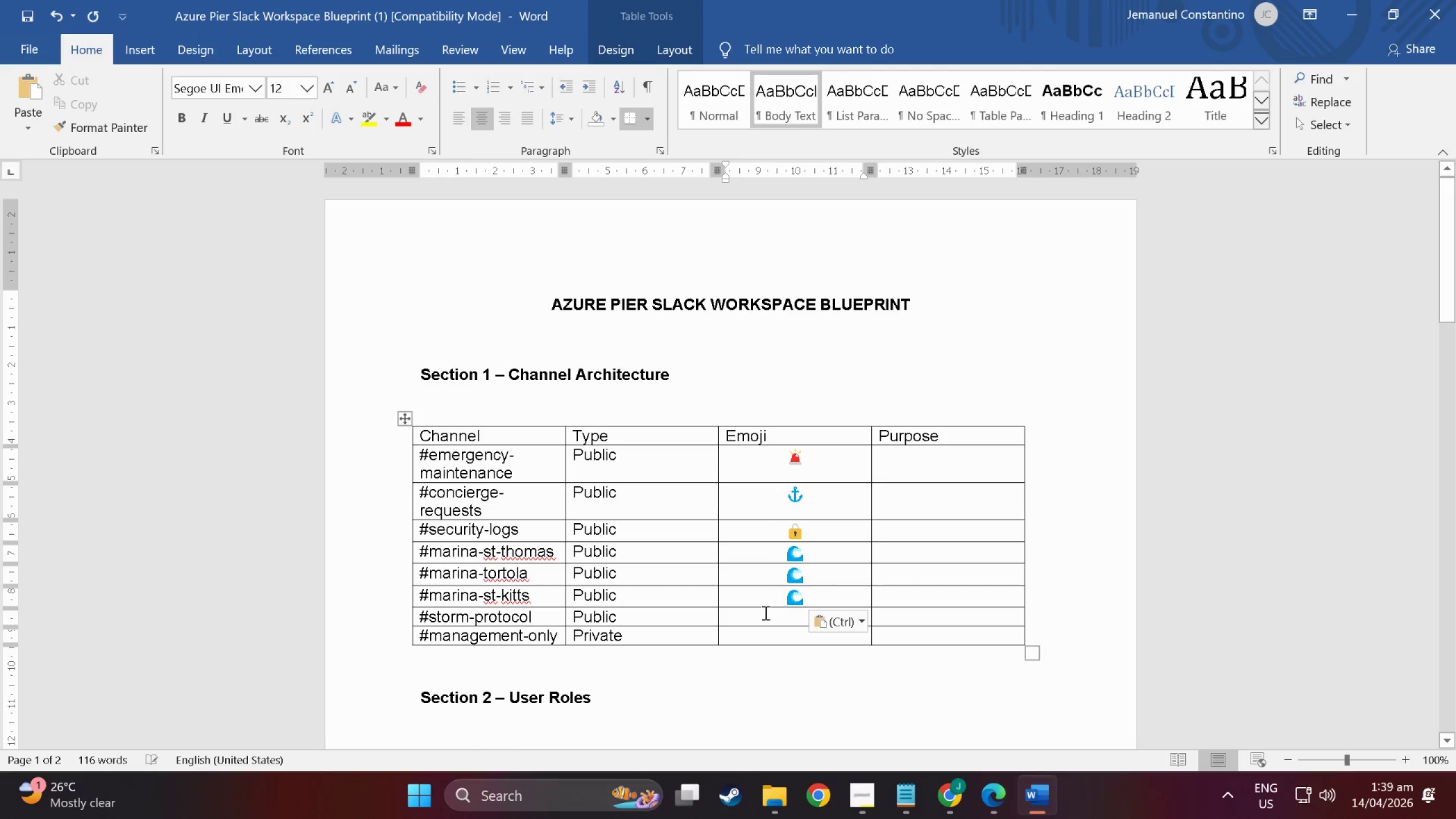 
left_click([764, 613])
 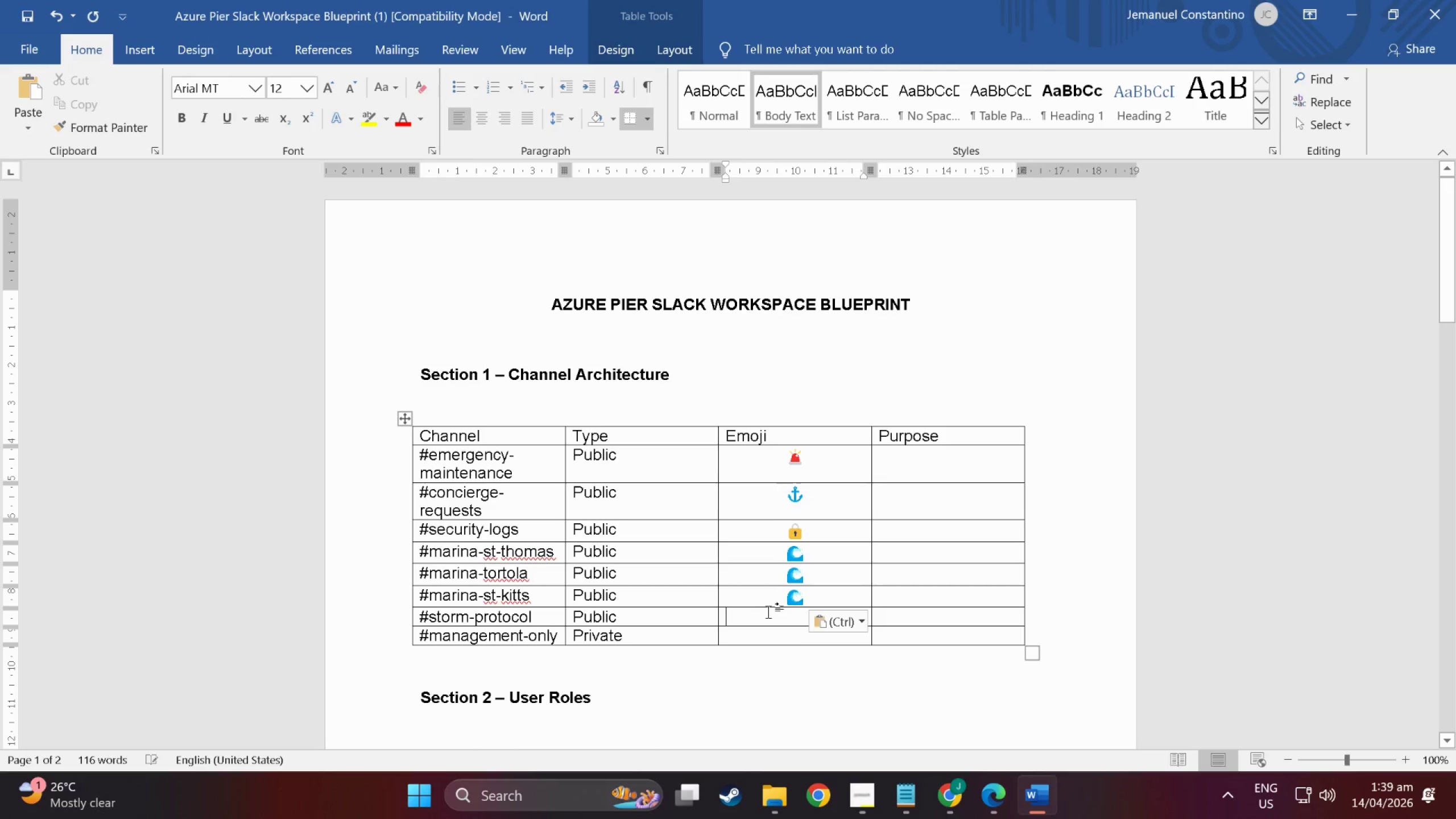 
key(Alt+AltLeft)
 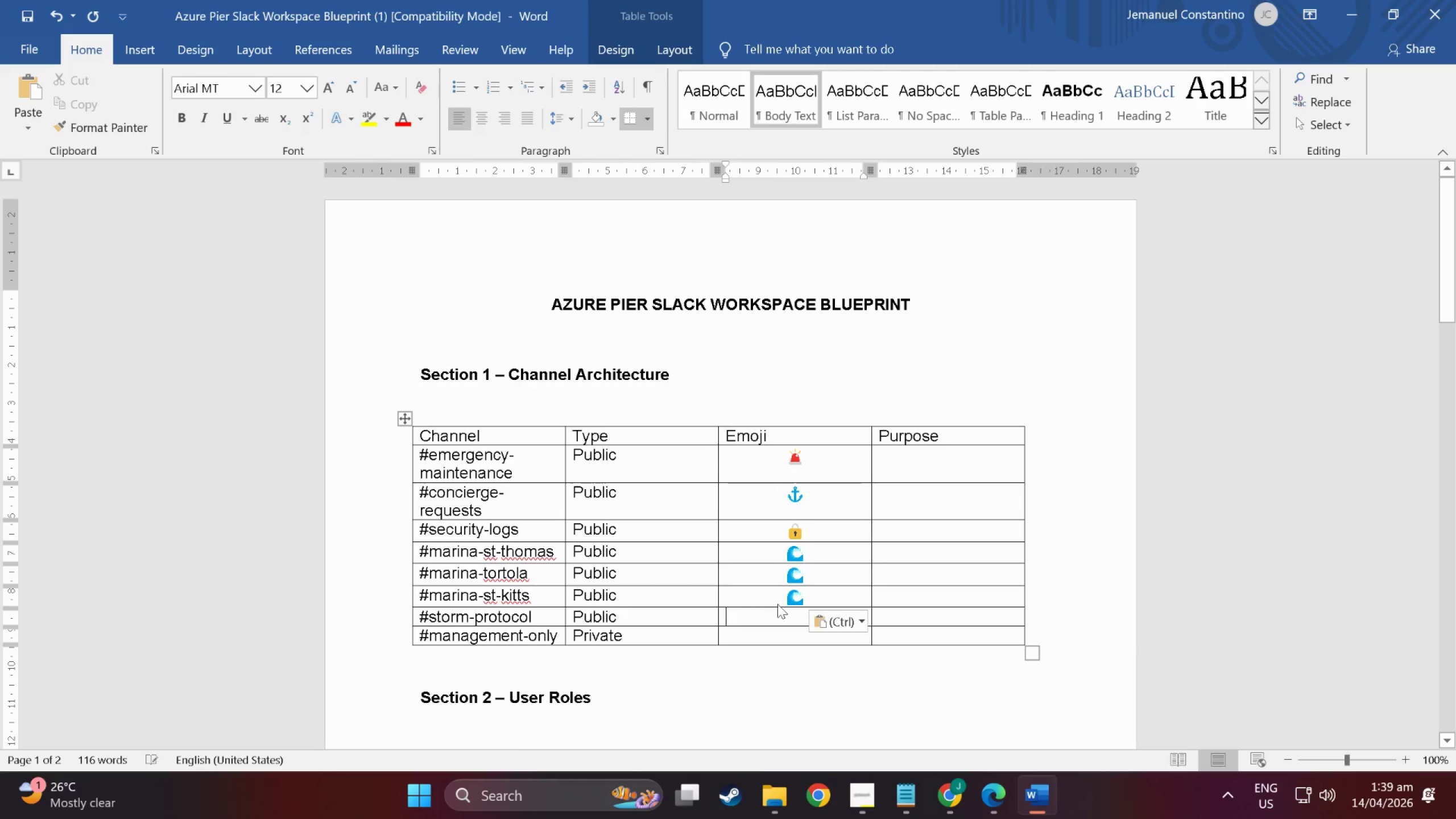 
key(Alt+Tab)
 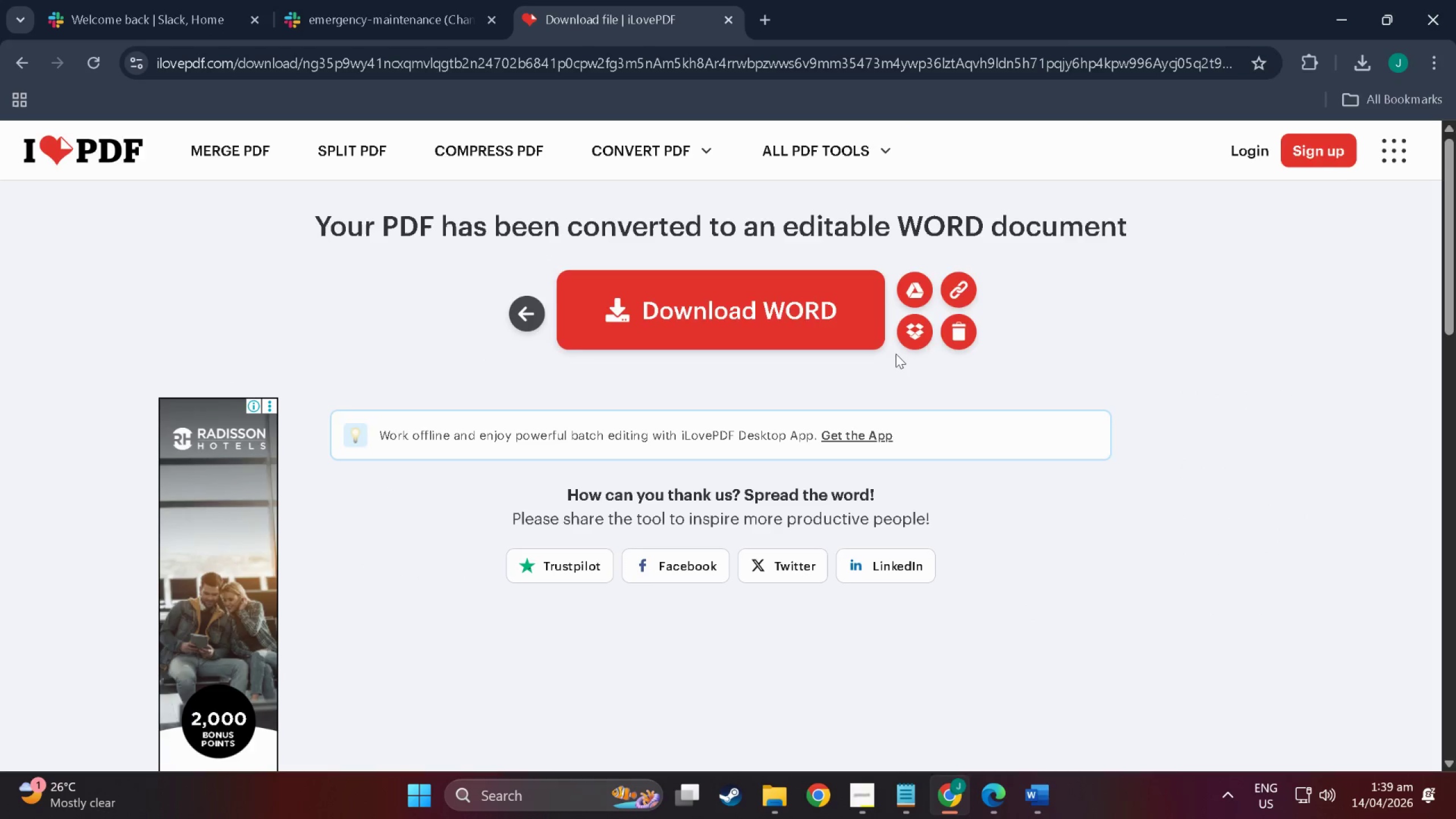 
key(Alt+AltLeft)
 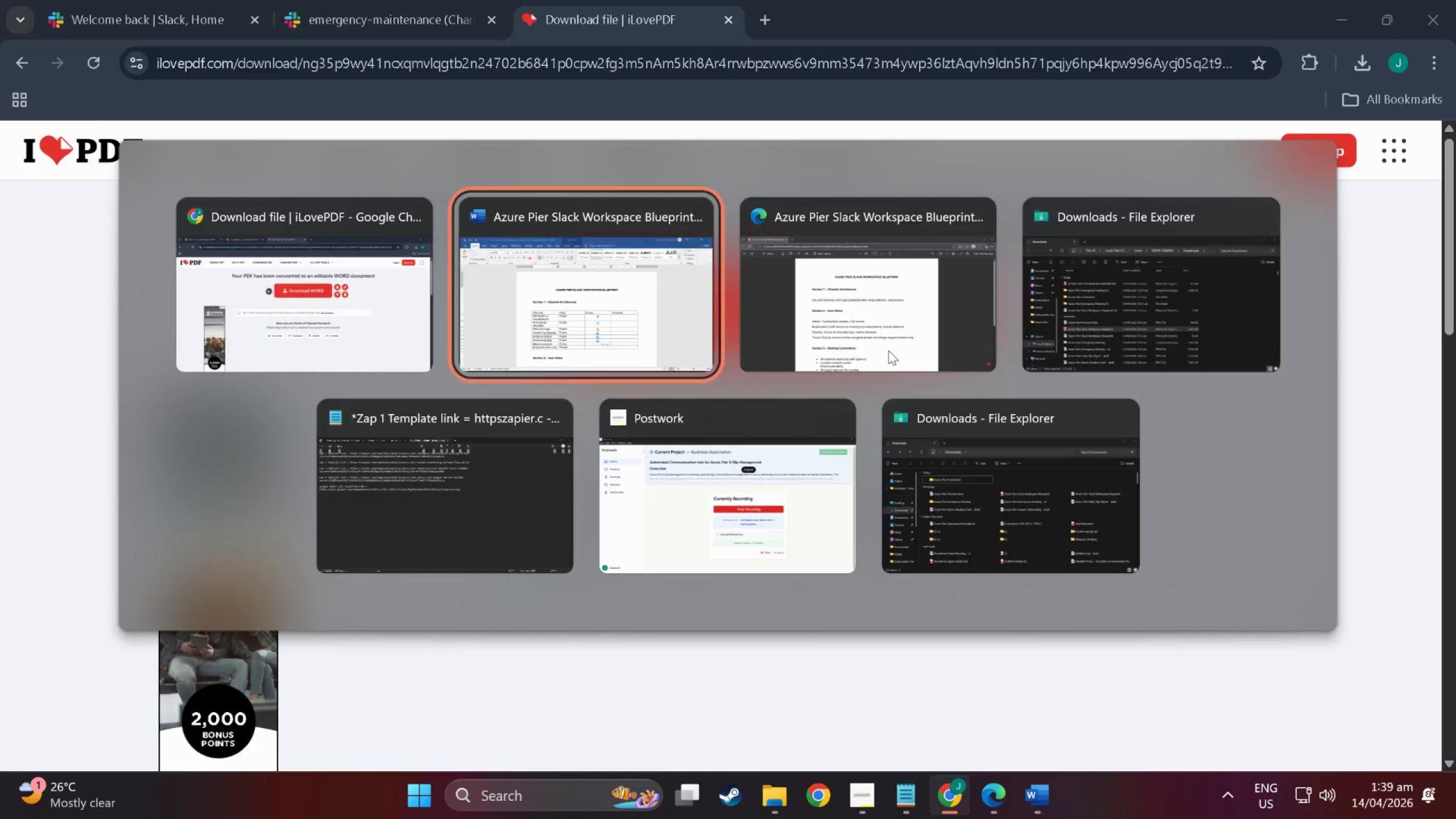 
key(Alt+Tab)
 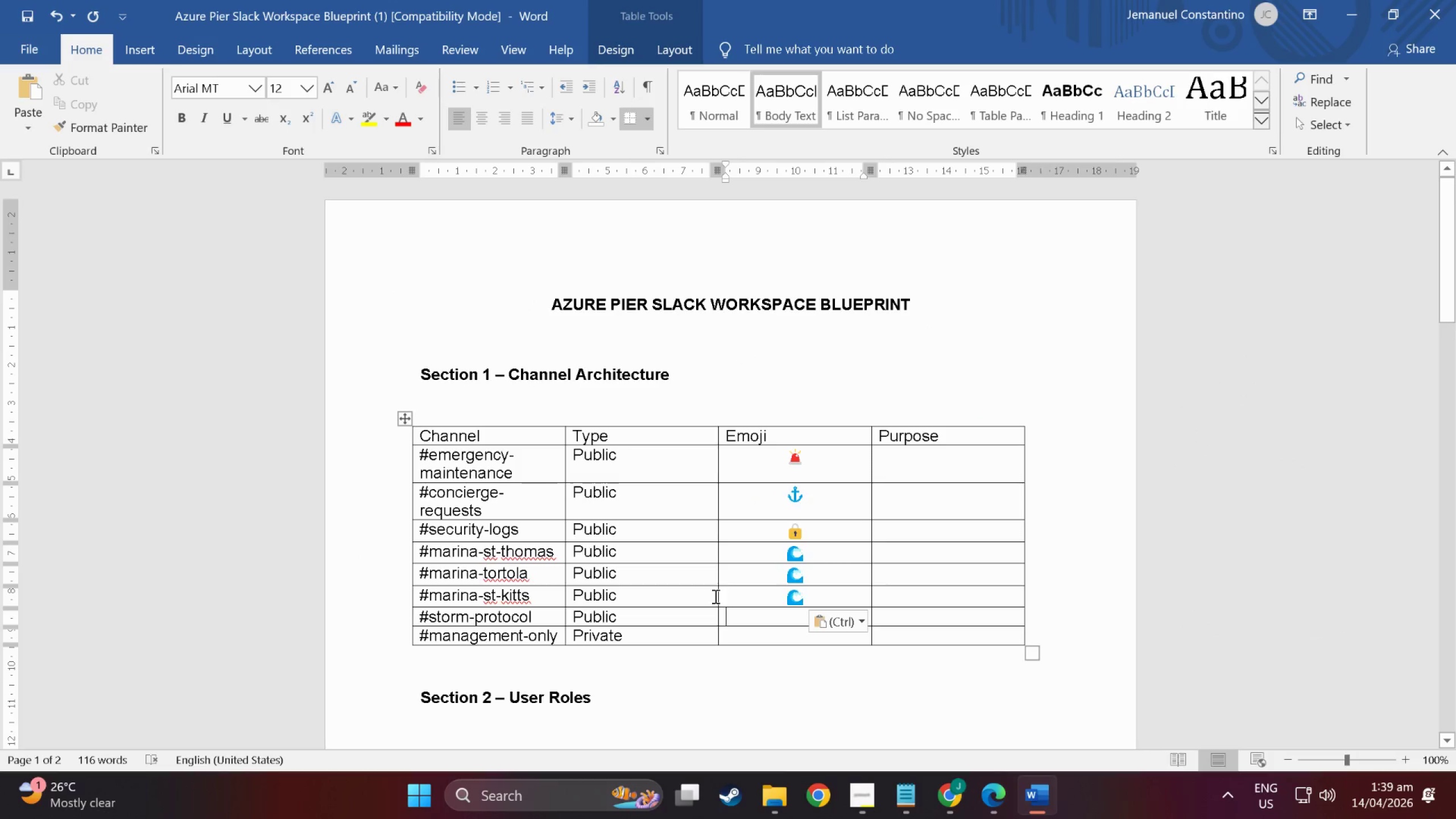 
key(Control+E)
 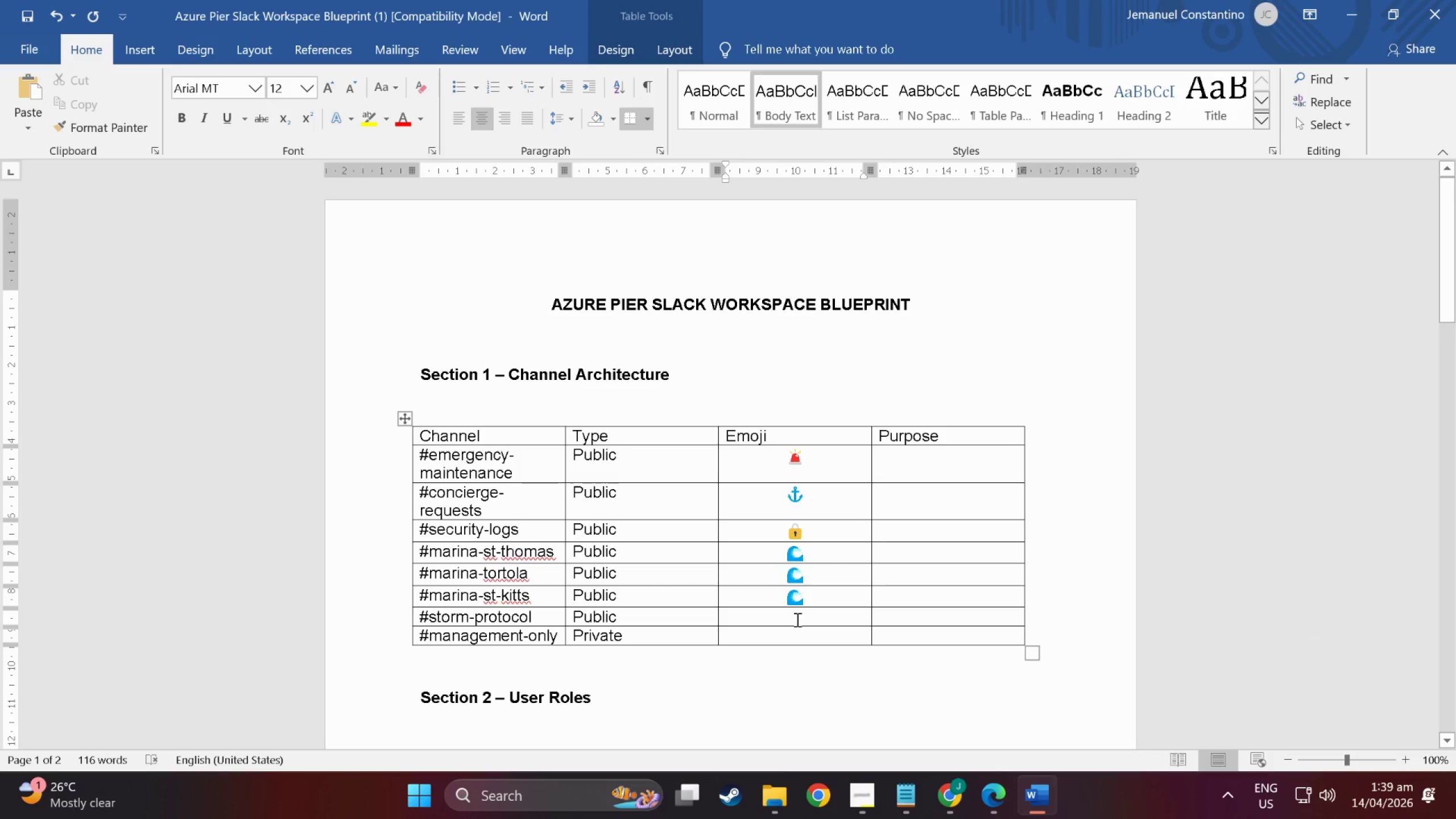 
key(Meta+Period)
 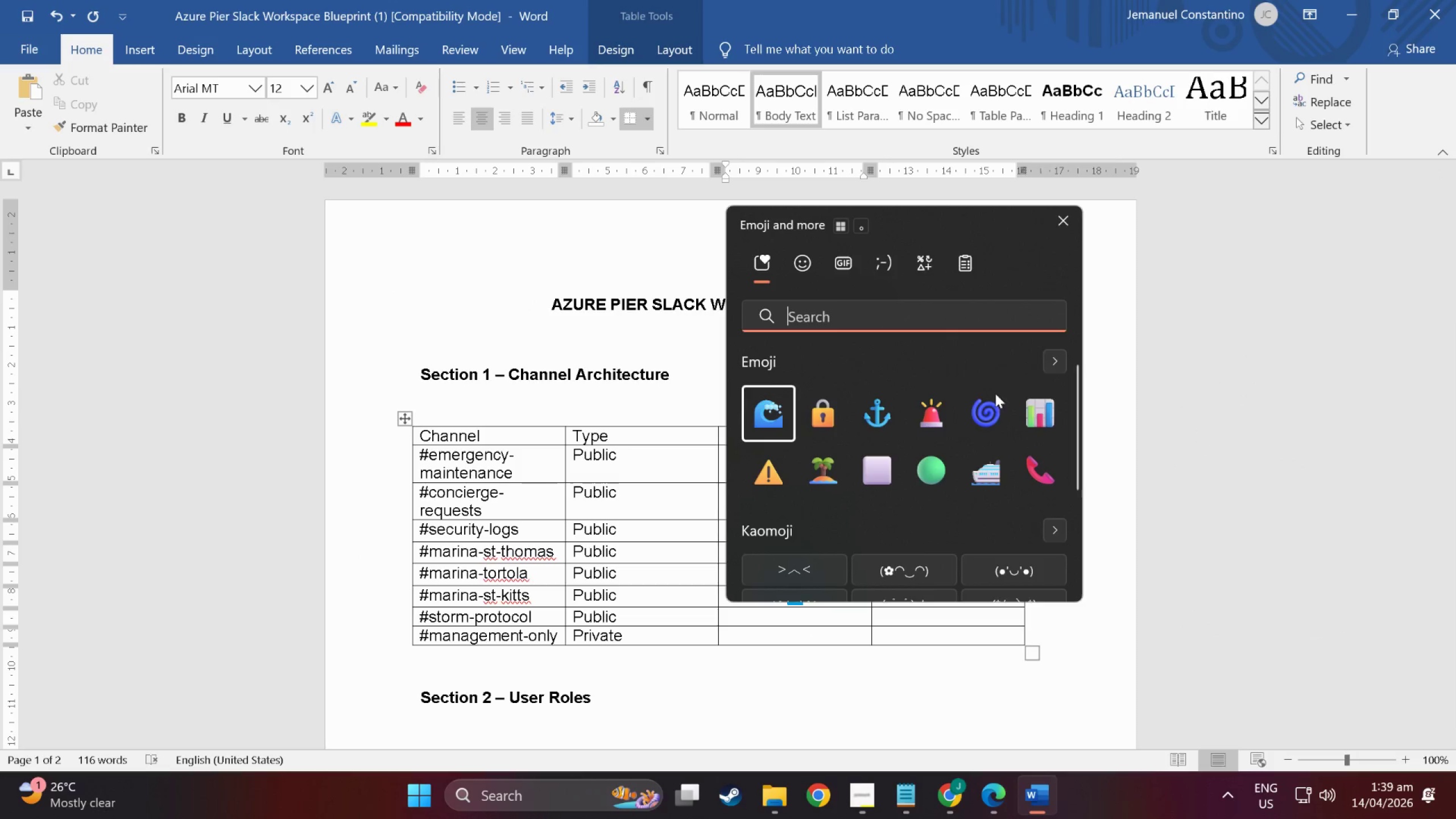 
left_click([1010, 425])
 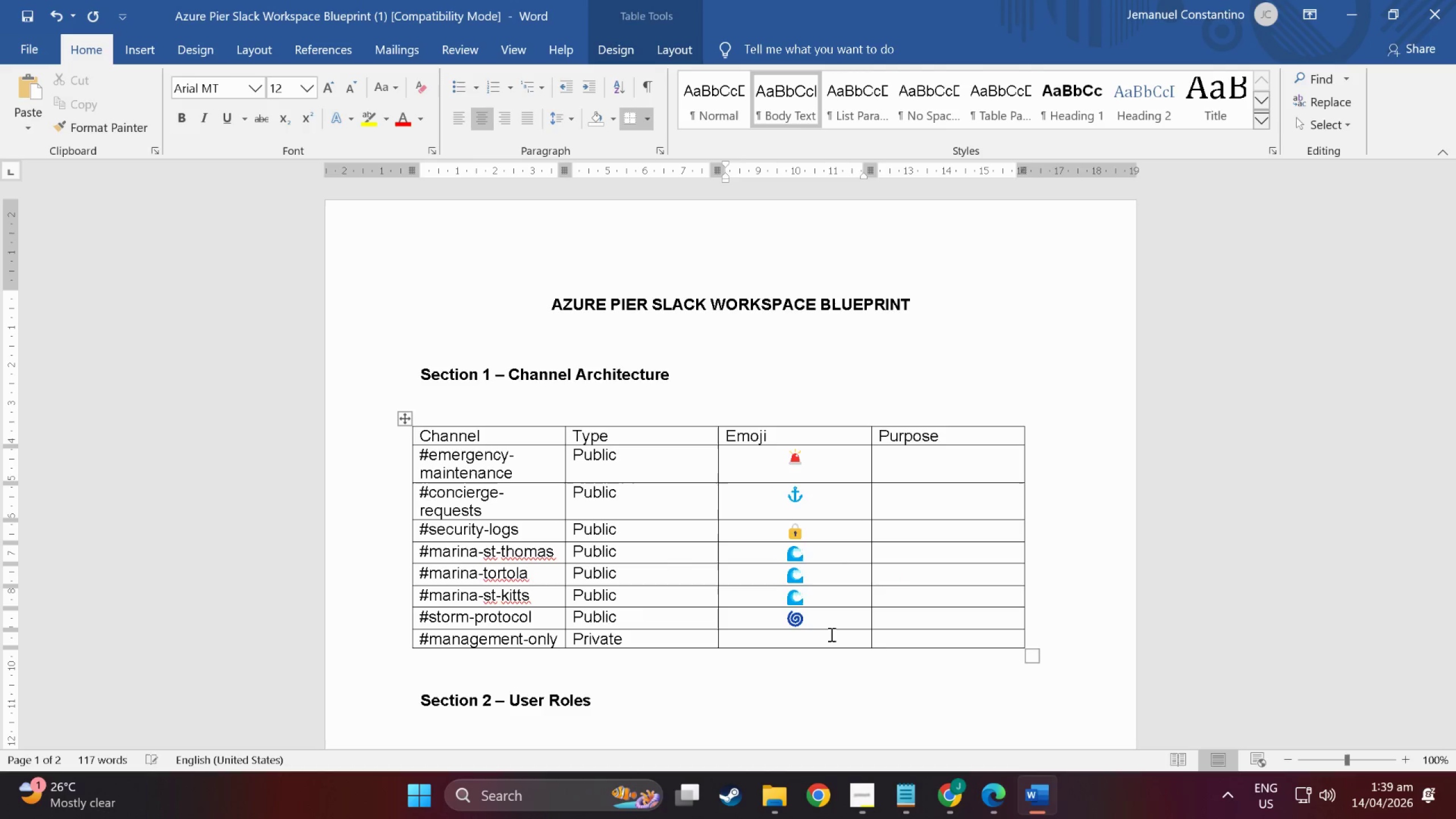 
double_click([830, 635])
 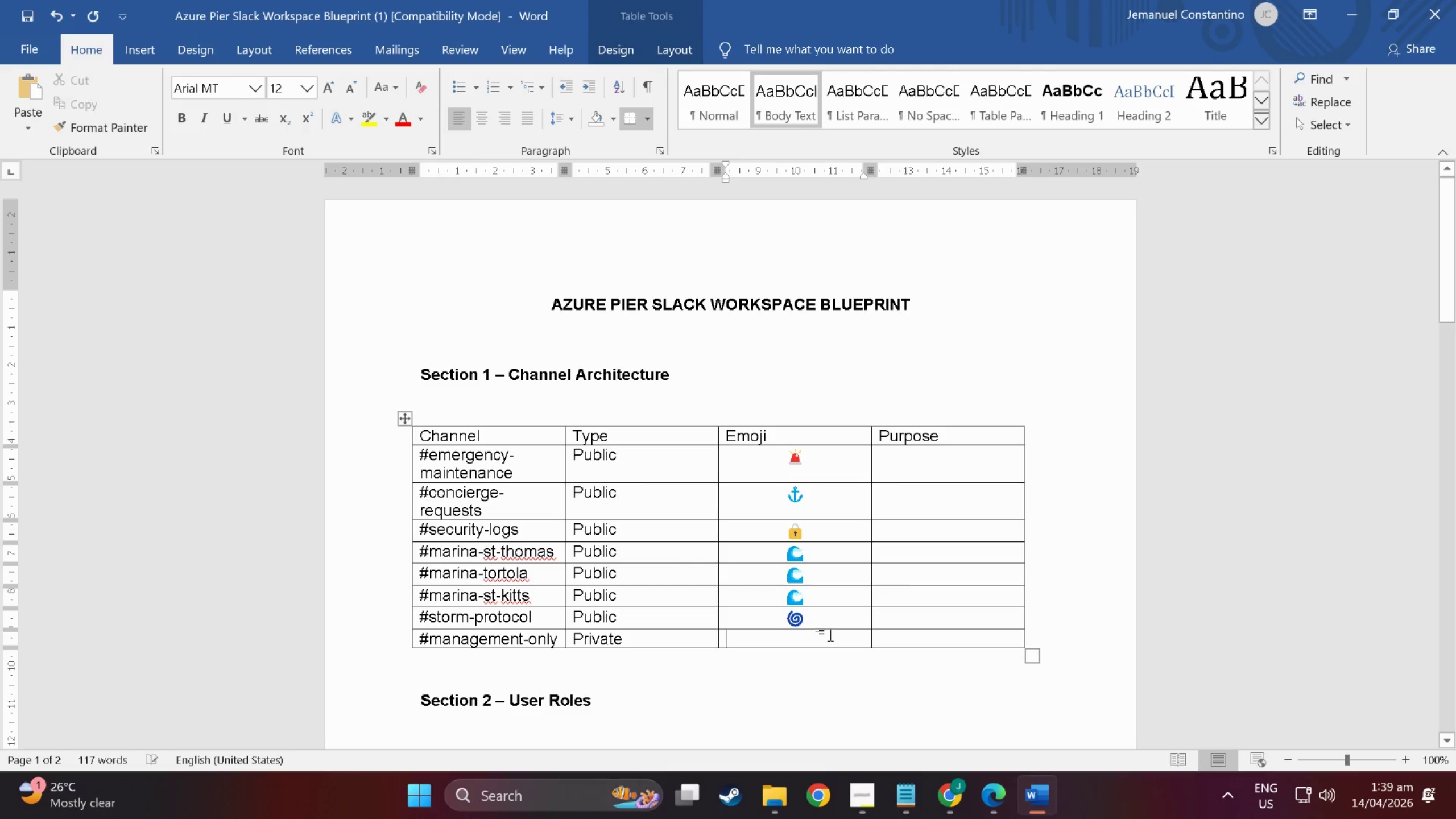 
key(Control+ControlLeft)
 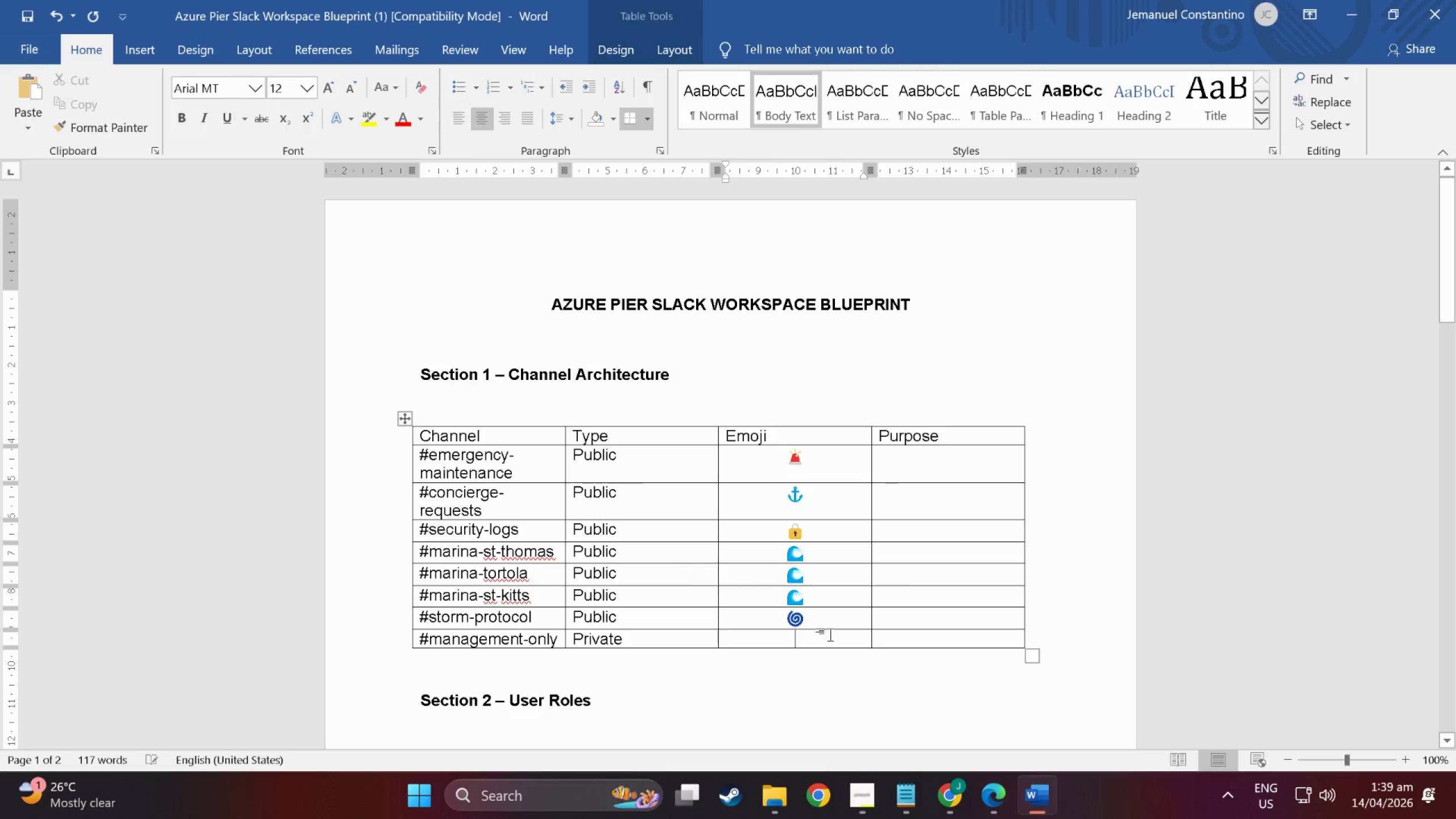 
key(Control+E)
 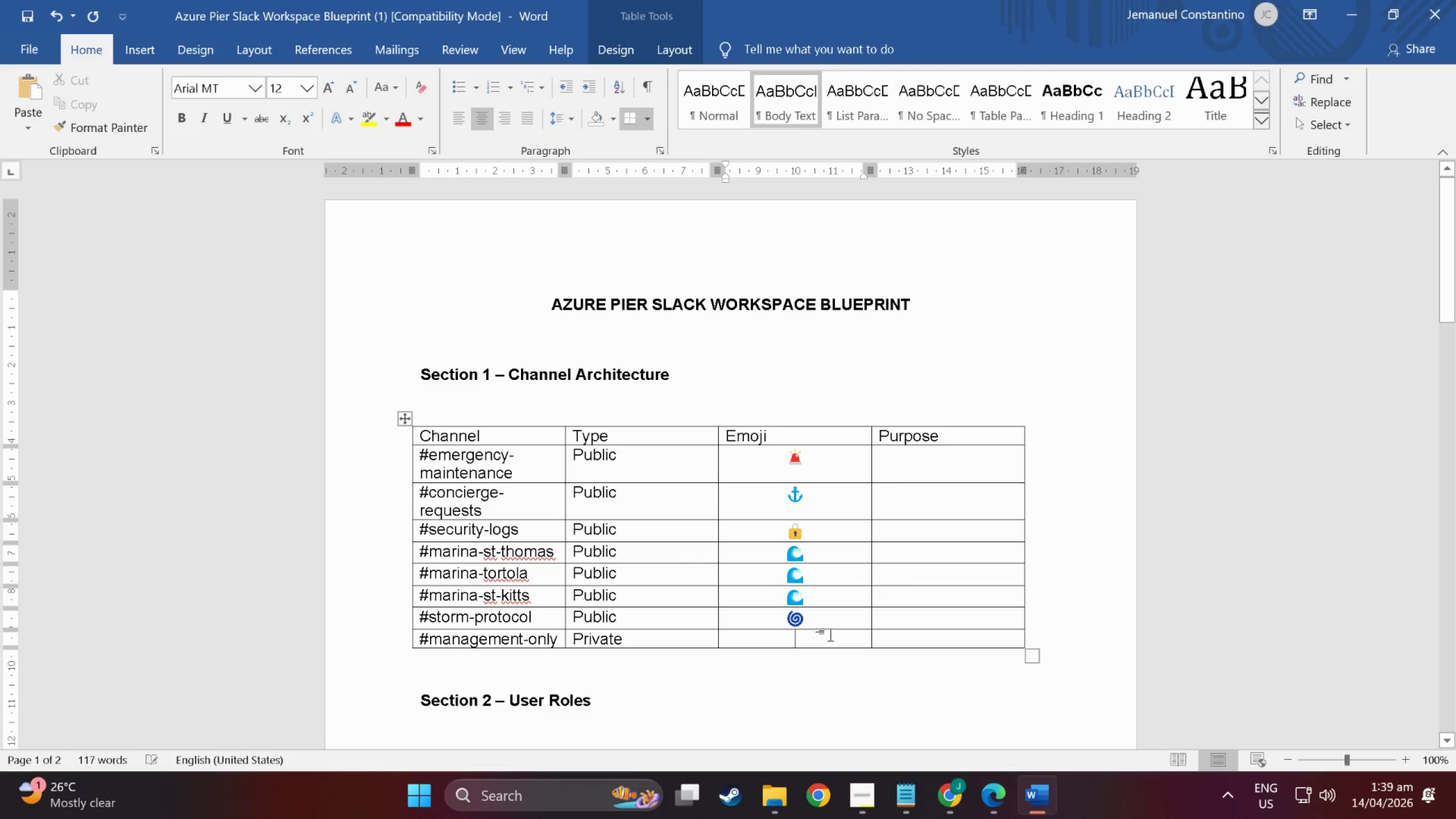 
key(Meta+Period)
 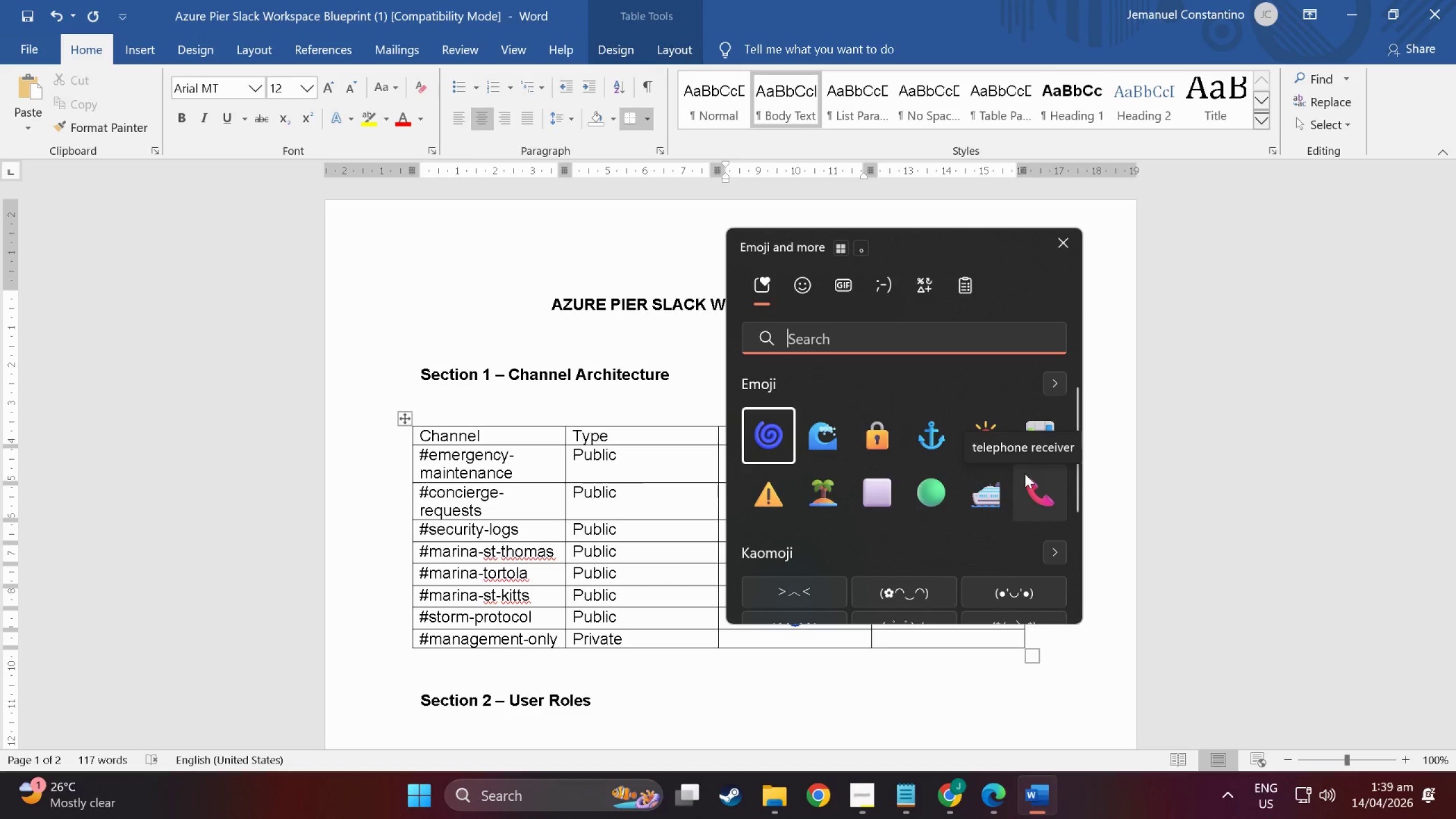 
left_click([1048, 444])
 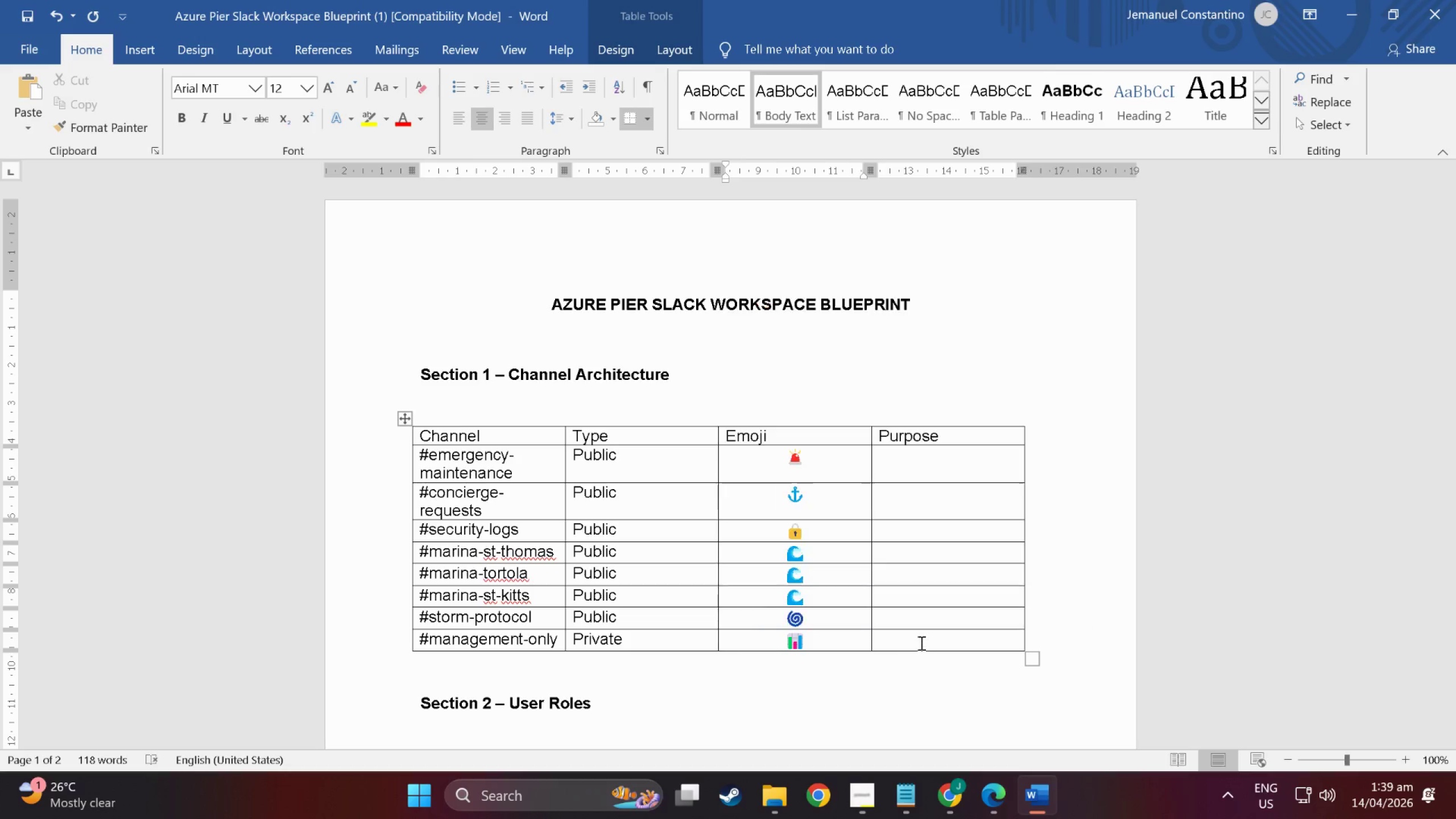 
double_click([920, 643])
 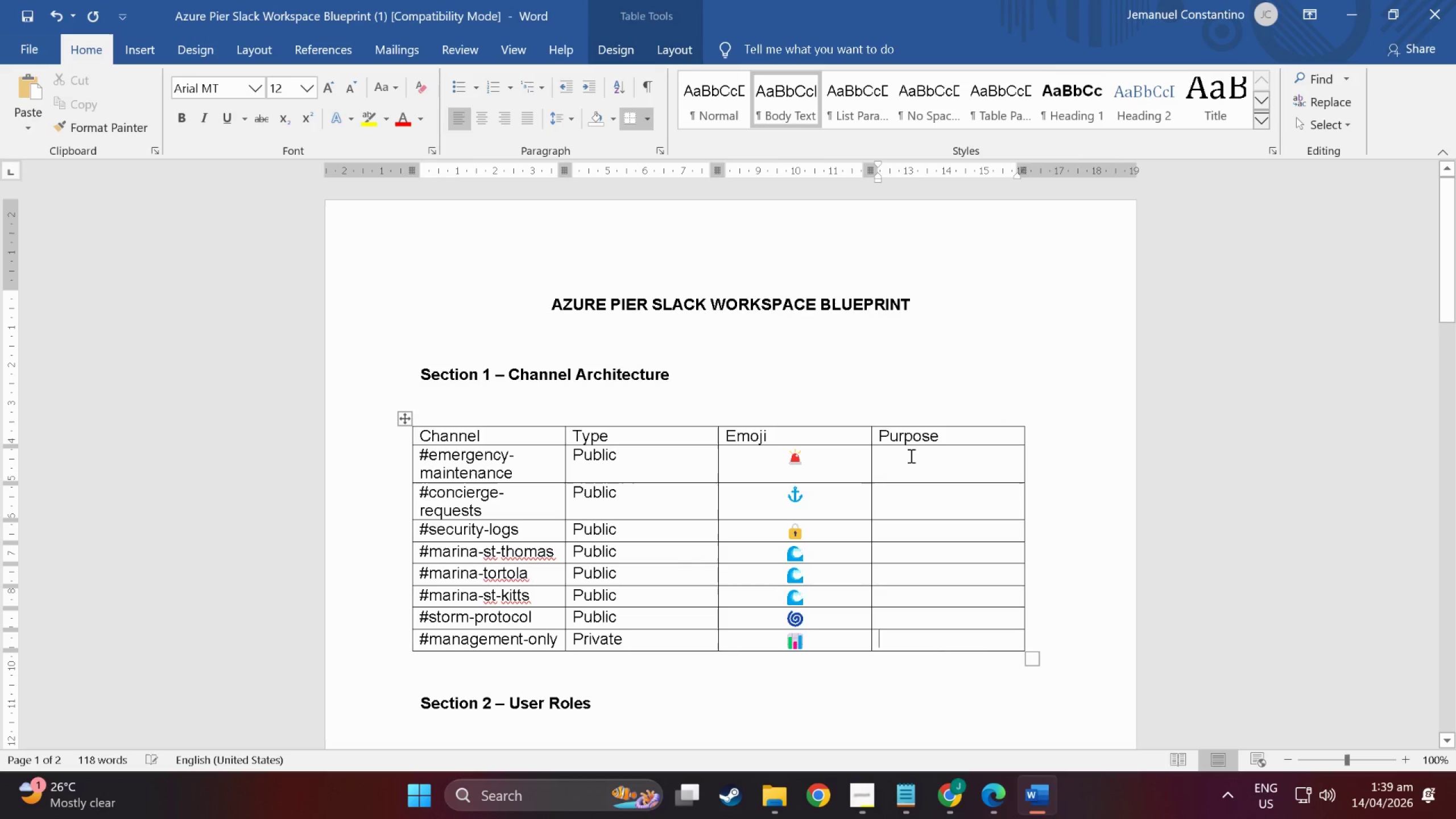 
triple_click([910, 456])
 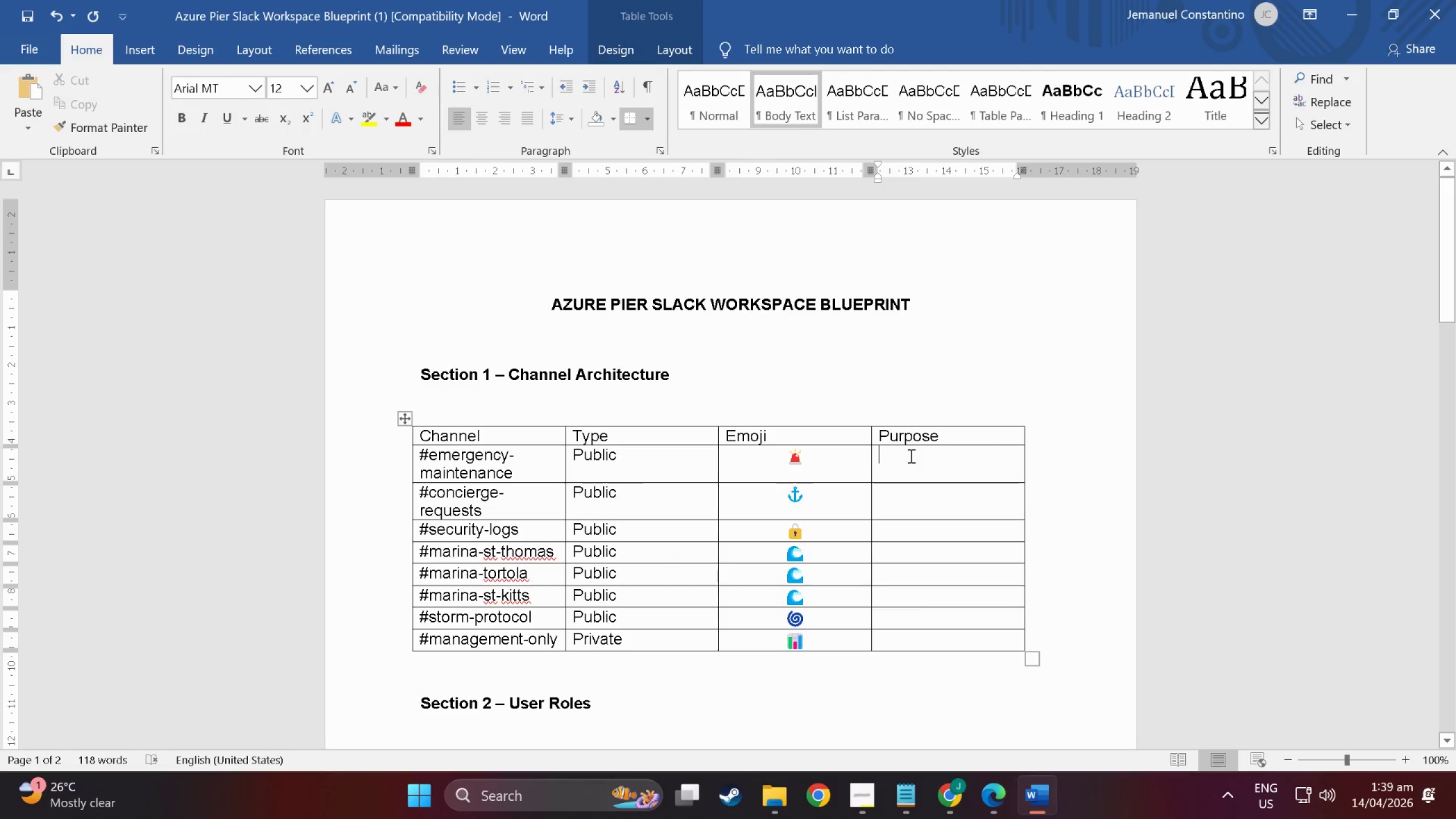 
wait(5.27)
 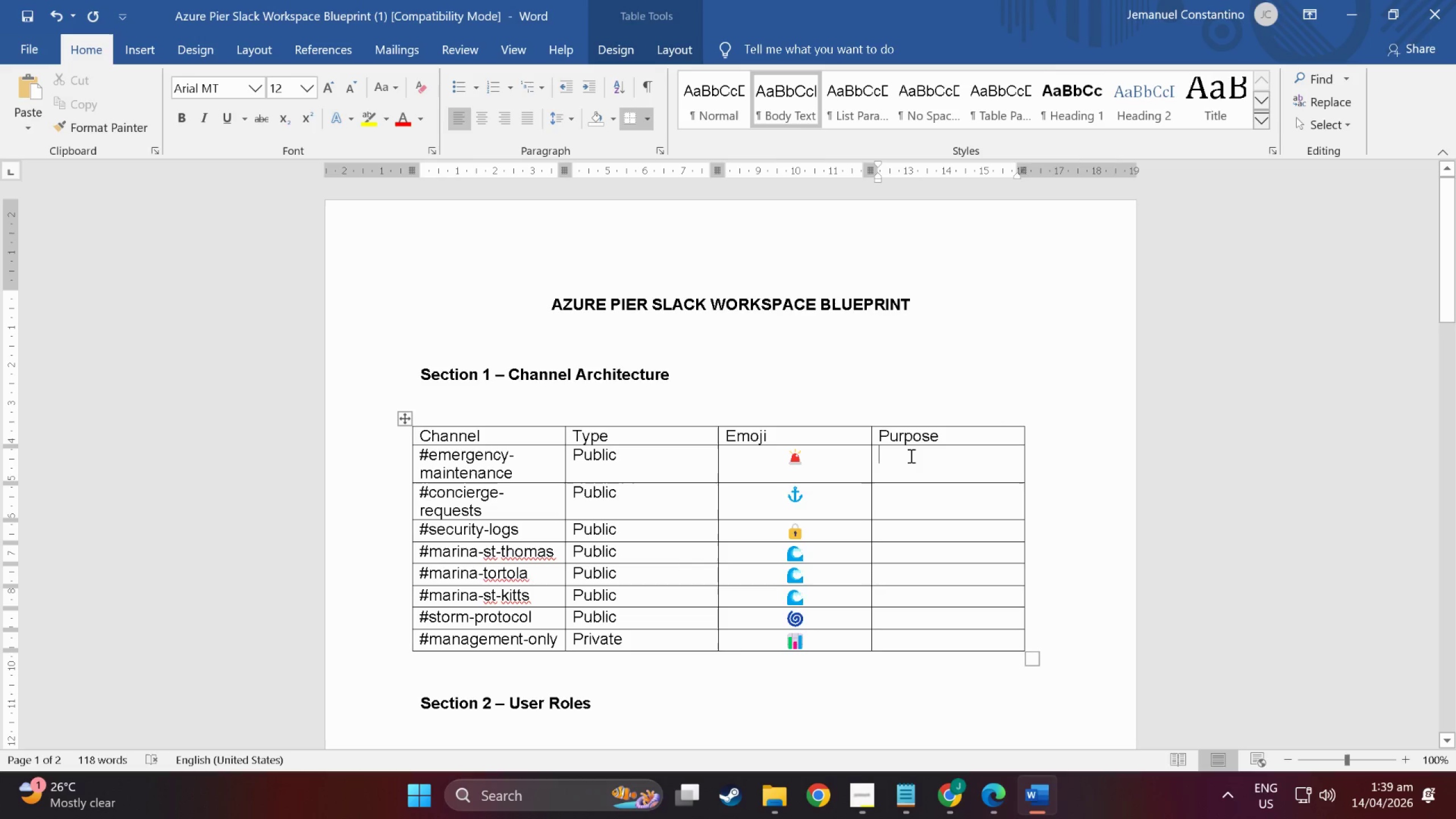 
type(Autoi-rou)
key(Backspace)
key(Backspace)
key(Backspace)
key(Backspace)
key(Backspace)
type(-routed alerts to)
key(Backspace)
key(Backspace)
type(for sum)
key(Backspace)
type(bmerged Hazard and Electrical Issue requests. Triggered y)
key(Backspace)
type(by Zap 1)
 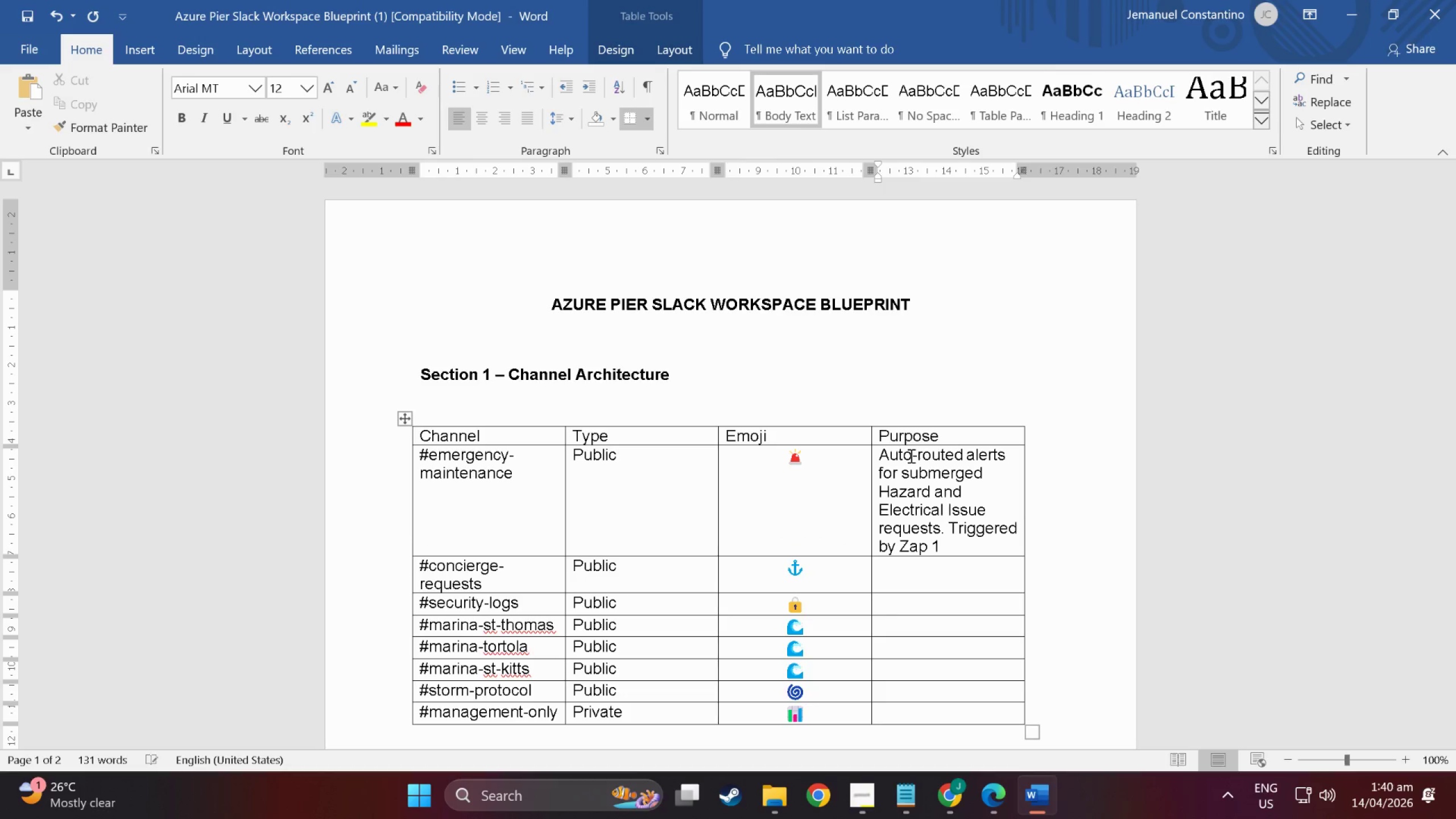 
key(Alt+AltLeft)
 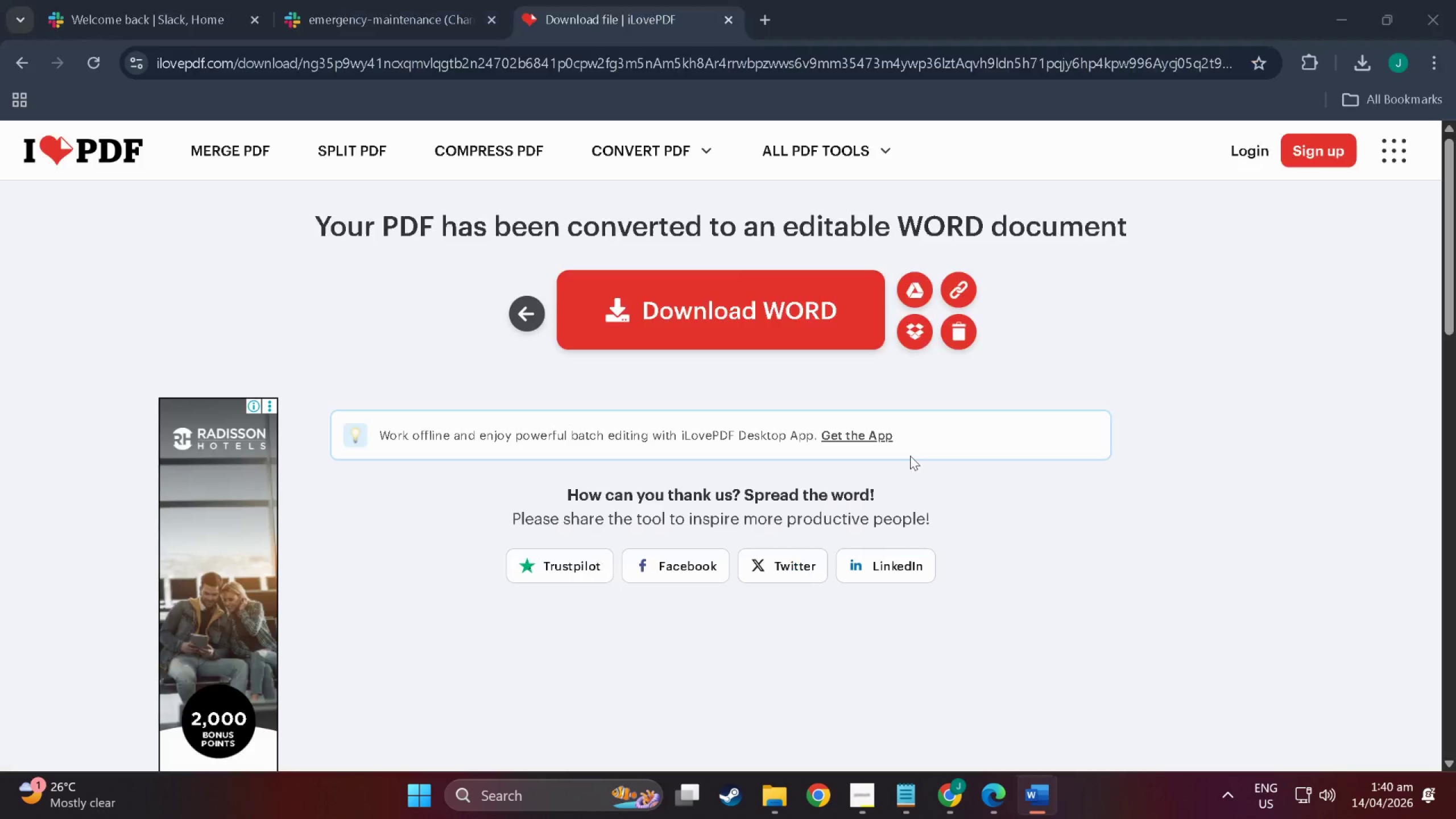 
key(Alt+Tab)
 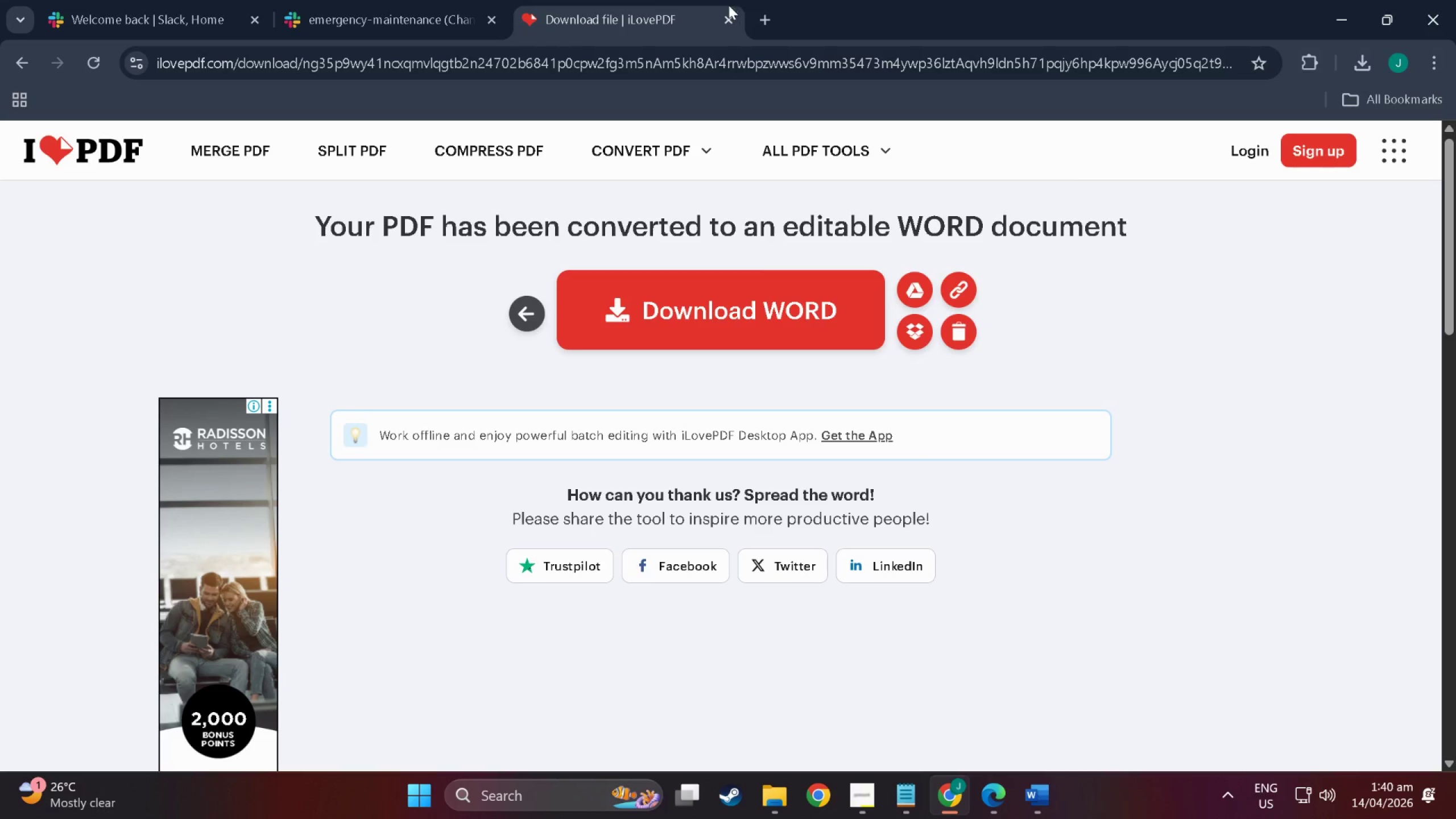 
left_click([729, 16])
 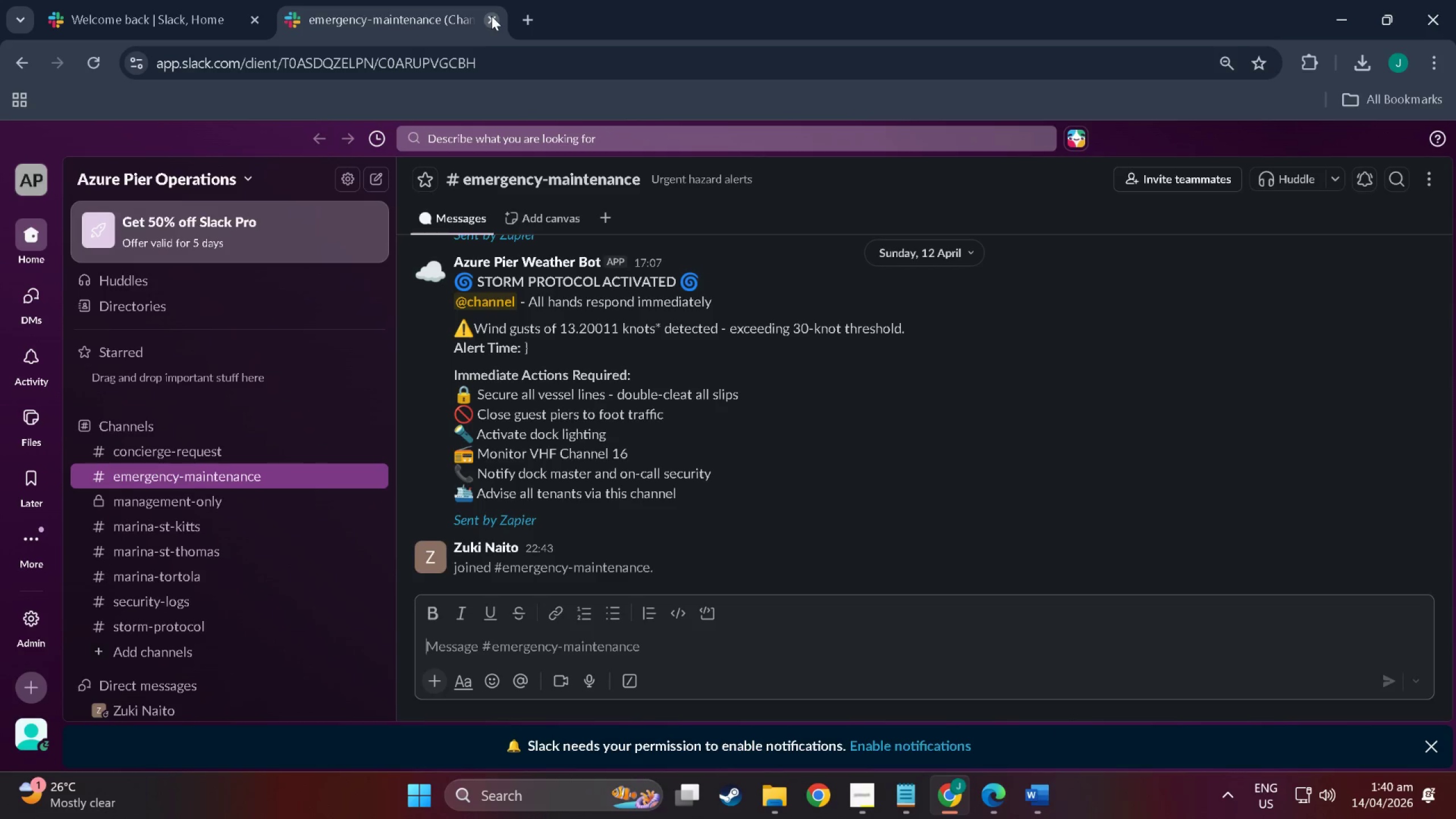 
left_click([491, 16])
 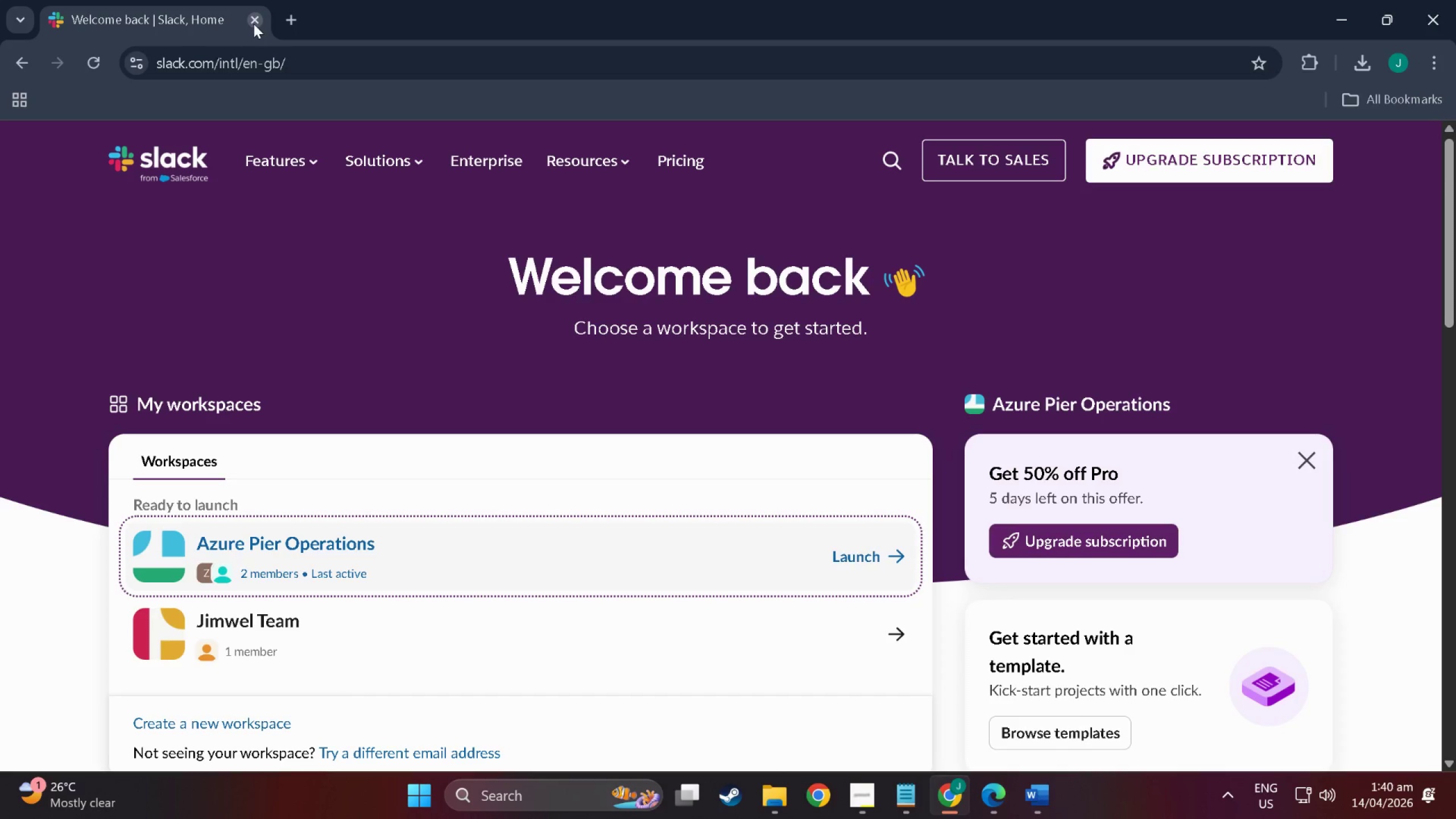 
left_click([256, 22])
 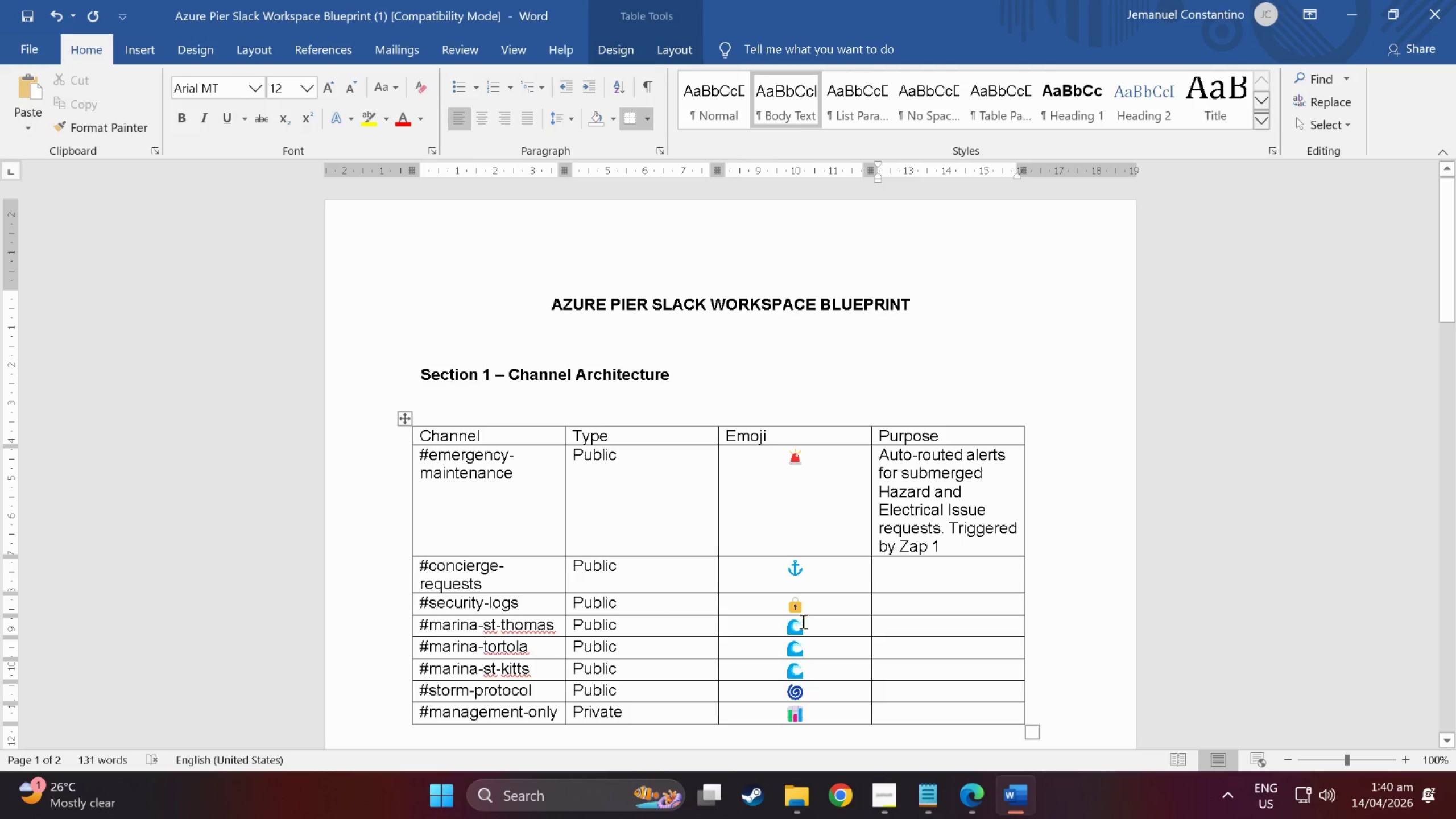 
left_click([917, 595])
 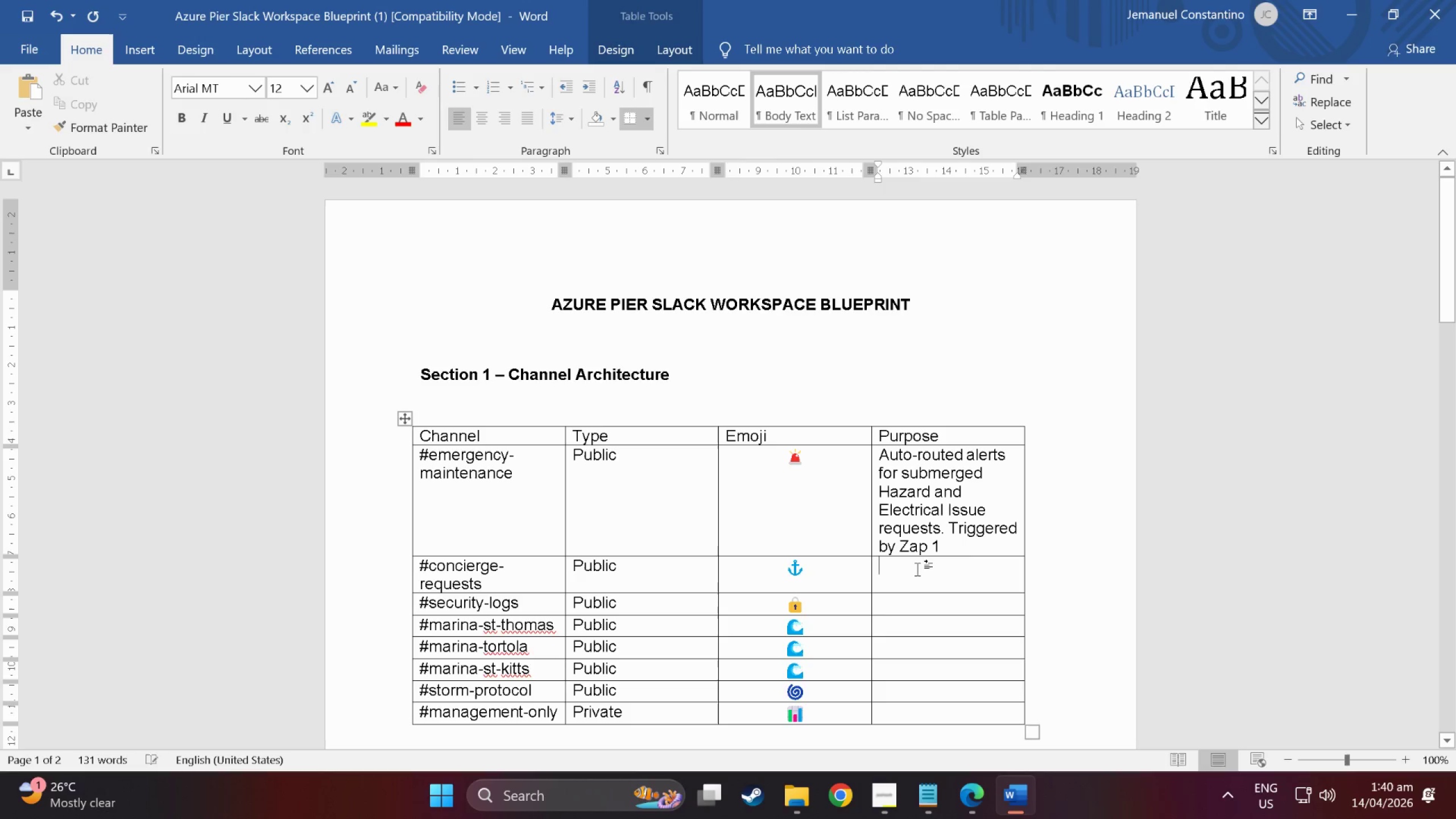 
scroll: coordinate [902, 569], scroll_direction: down, amount: 8.0
 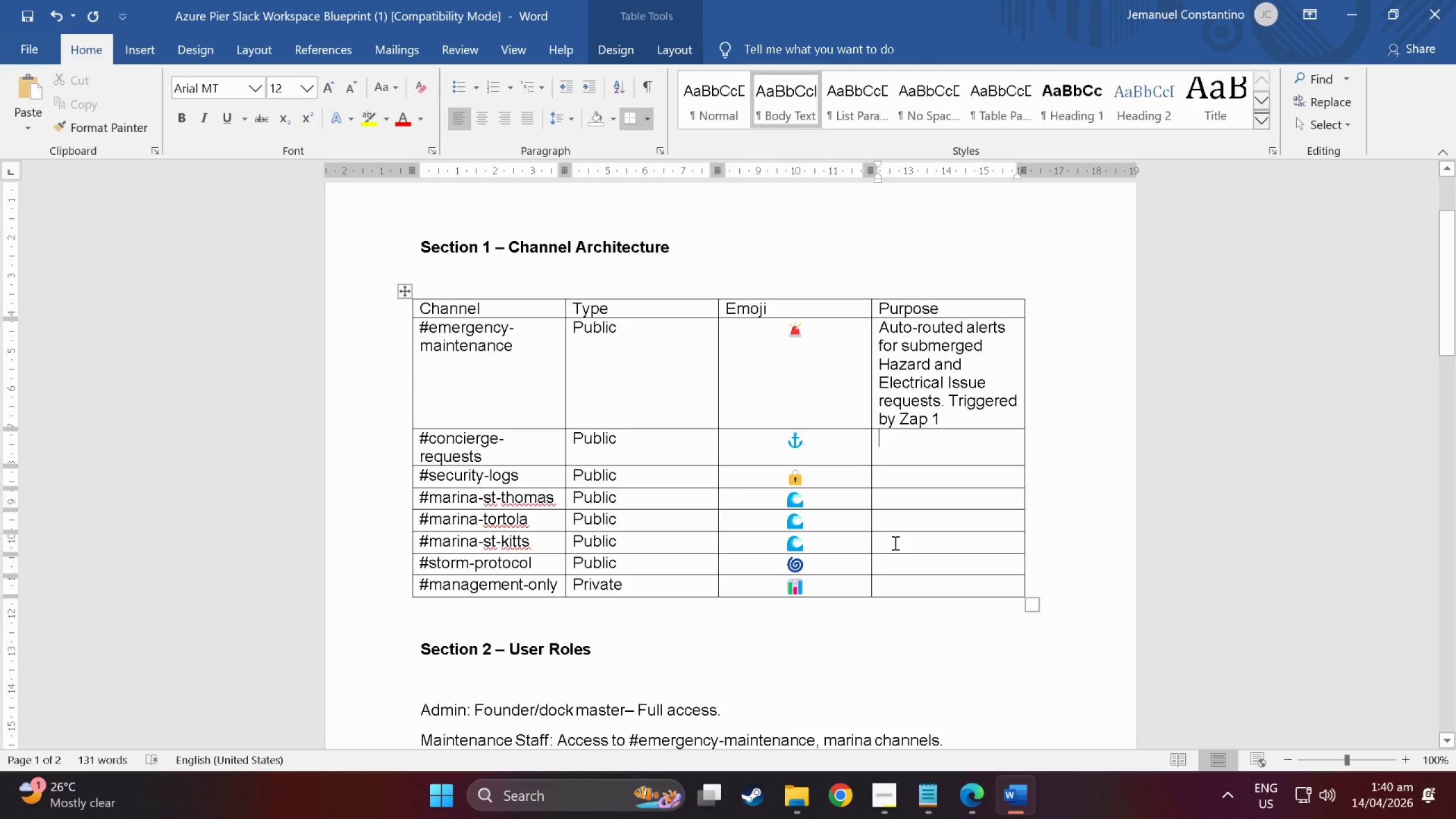 
type(Tenant onboarding wel;)
key(Backspace)
type(come message and service err)
key(Backspace)
type(request)
key(Tab)
key(Tab)
key(Tab)
key(Tab)
key(Tab)
 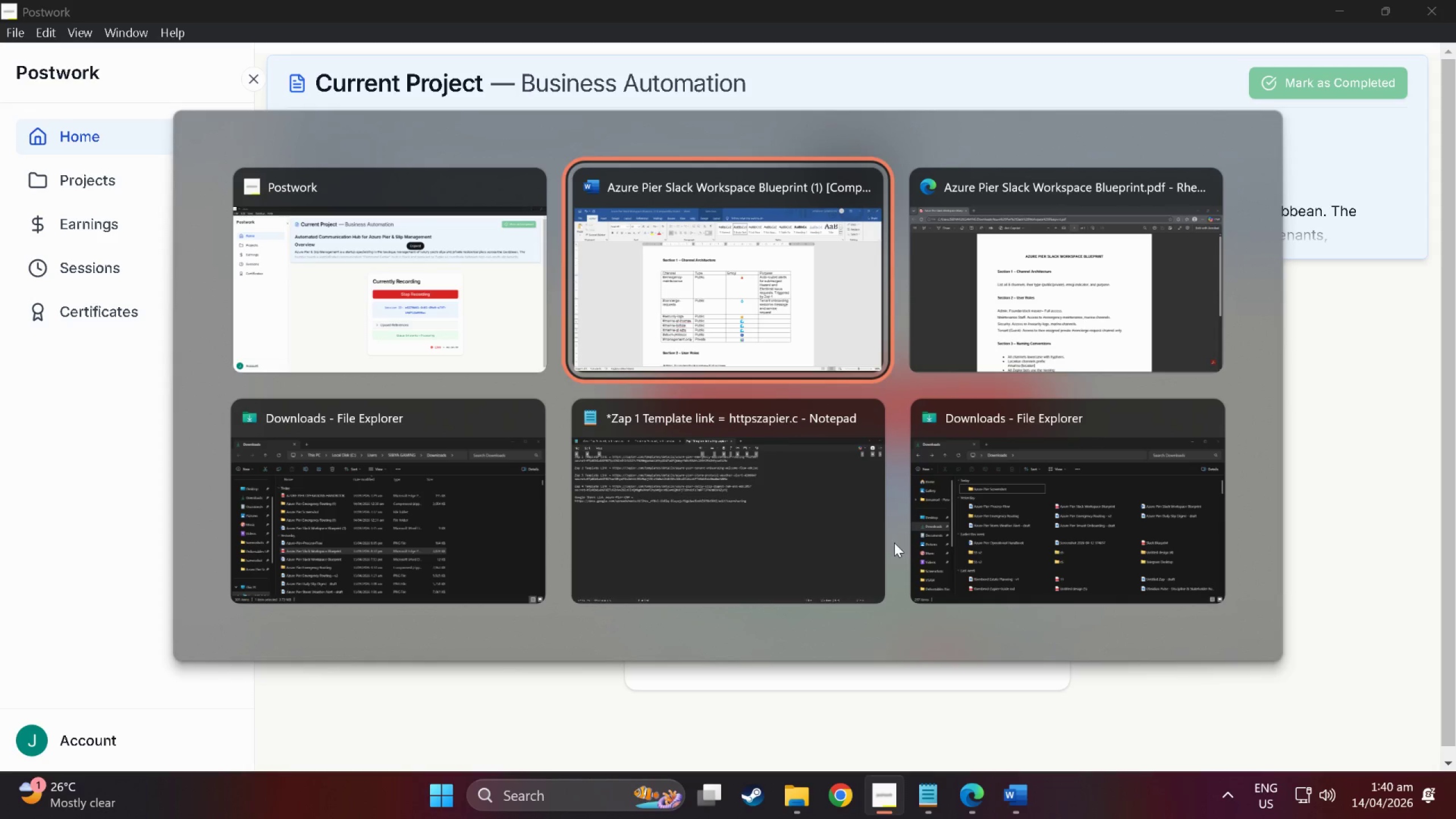 
hold_key(key=AltLeft, duration=1.36)